 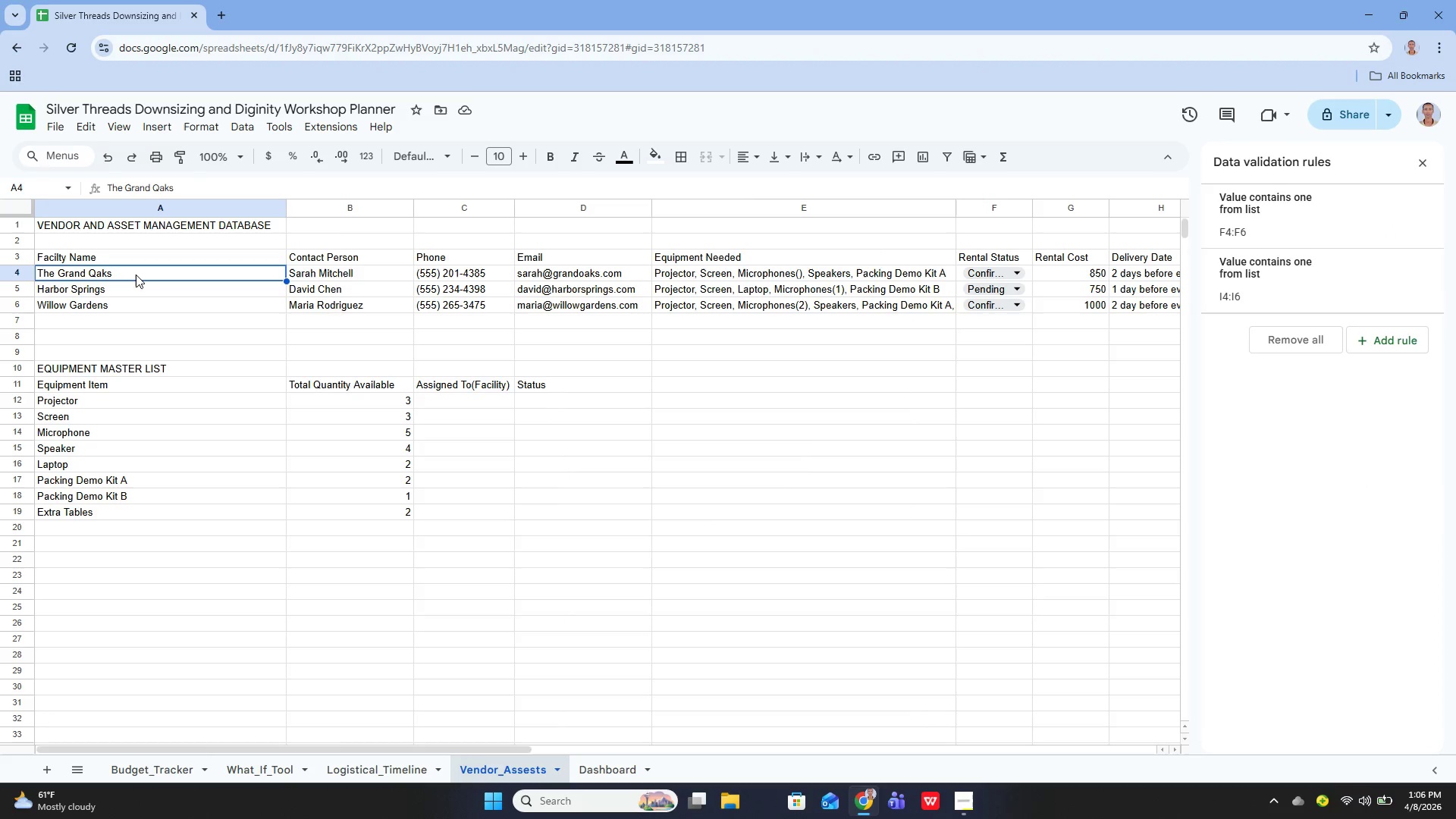 
left_click_drag(start_coordinate=[134, 273], to_coordinate=[955, 303])
 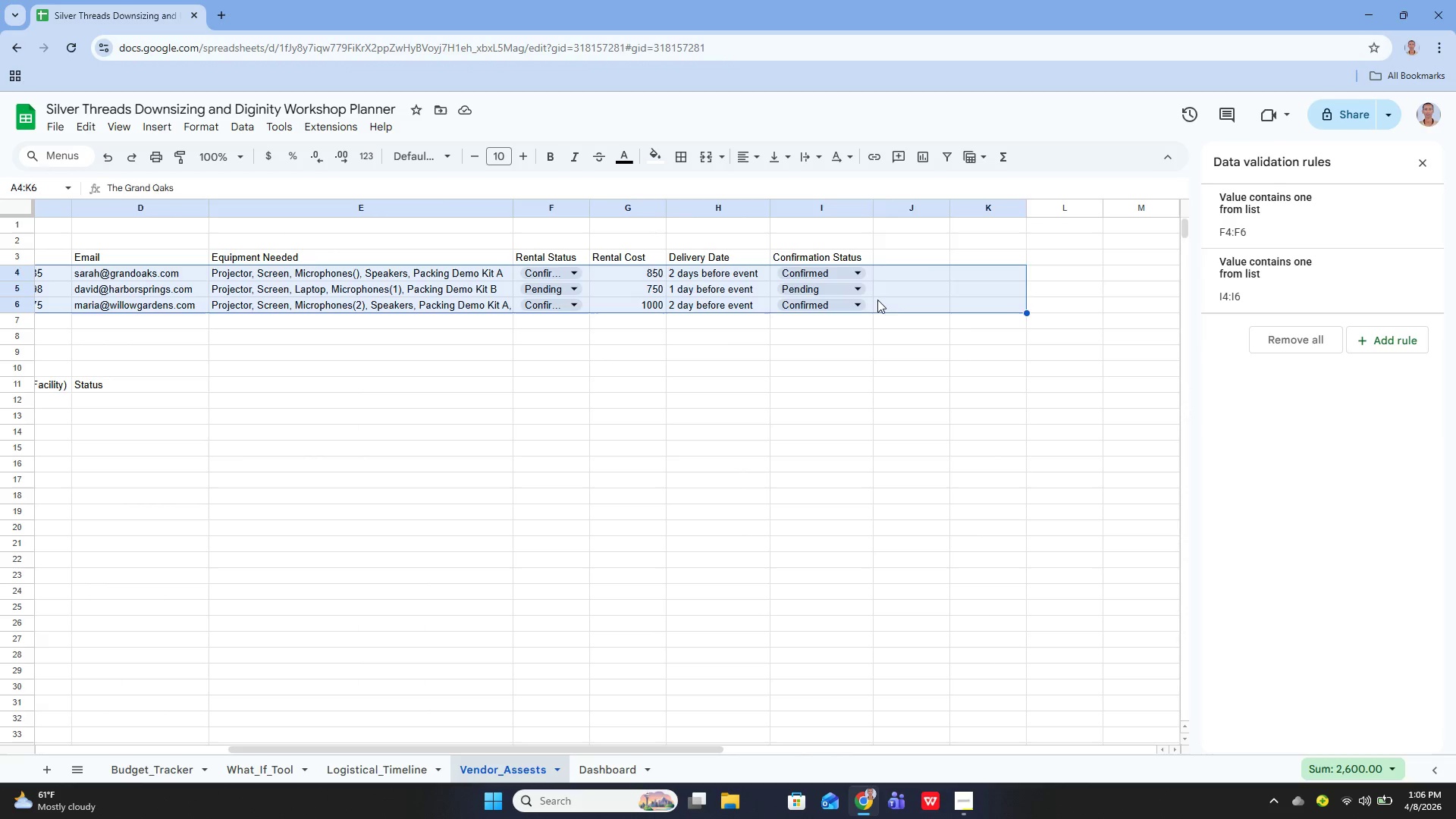 
left_click([868, 300])
 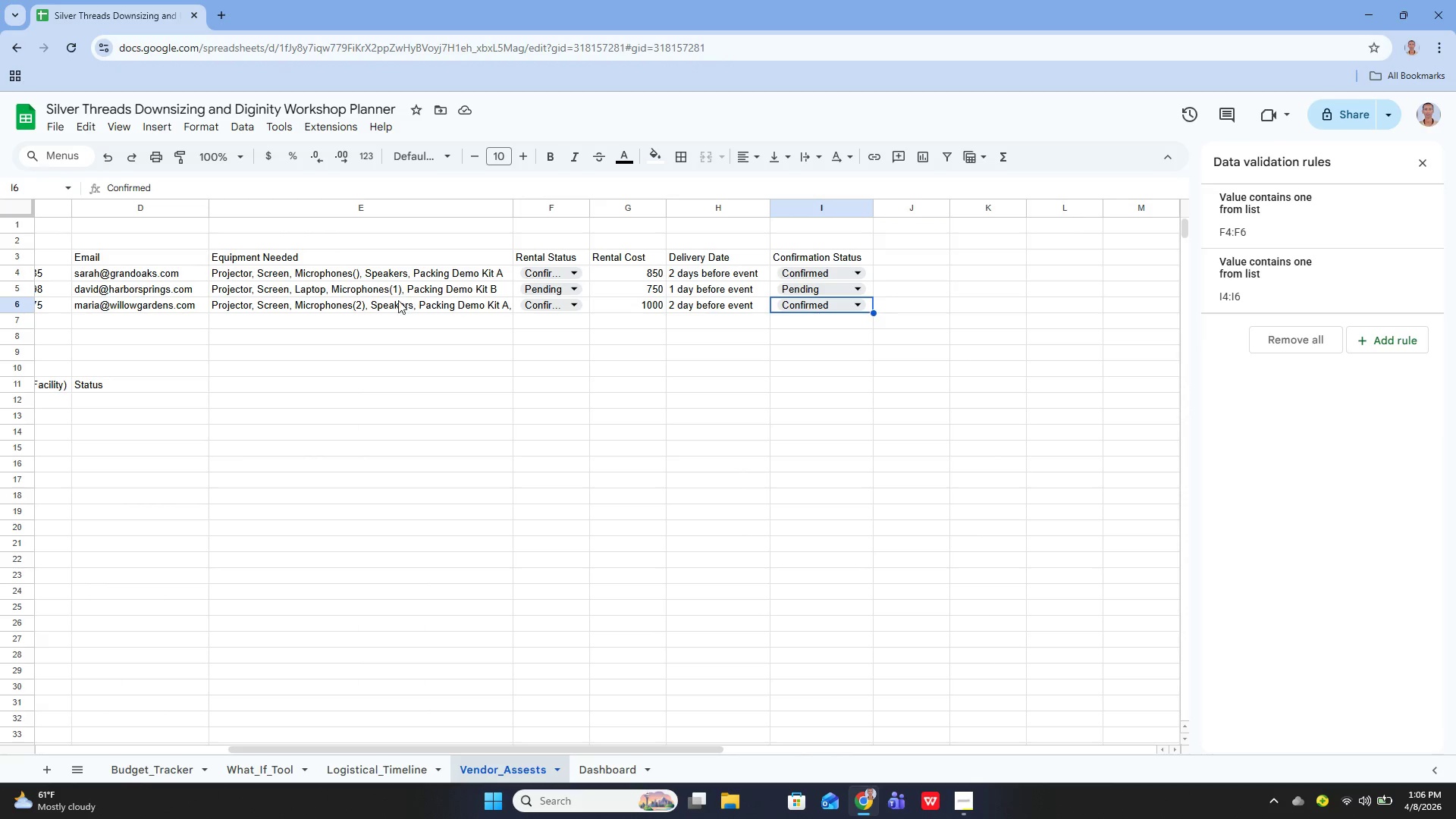 
scroll: coordinate [479, 334], scroll_direction: down, amount: 5.0
 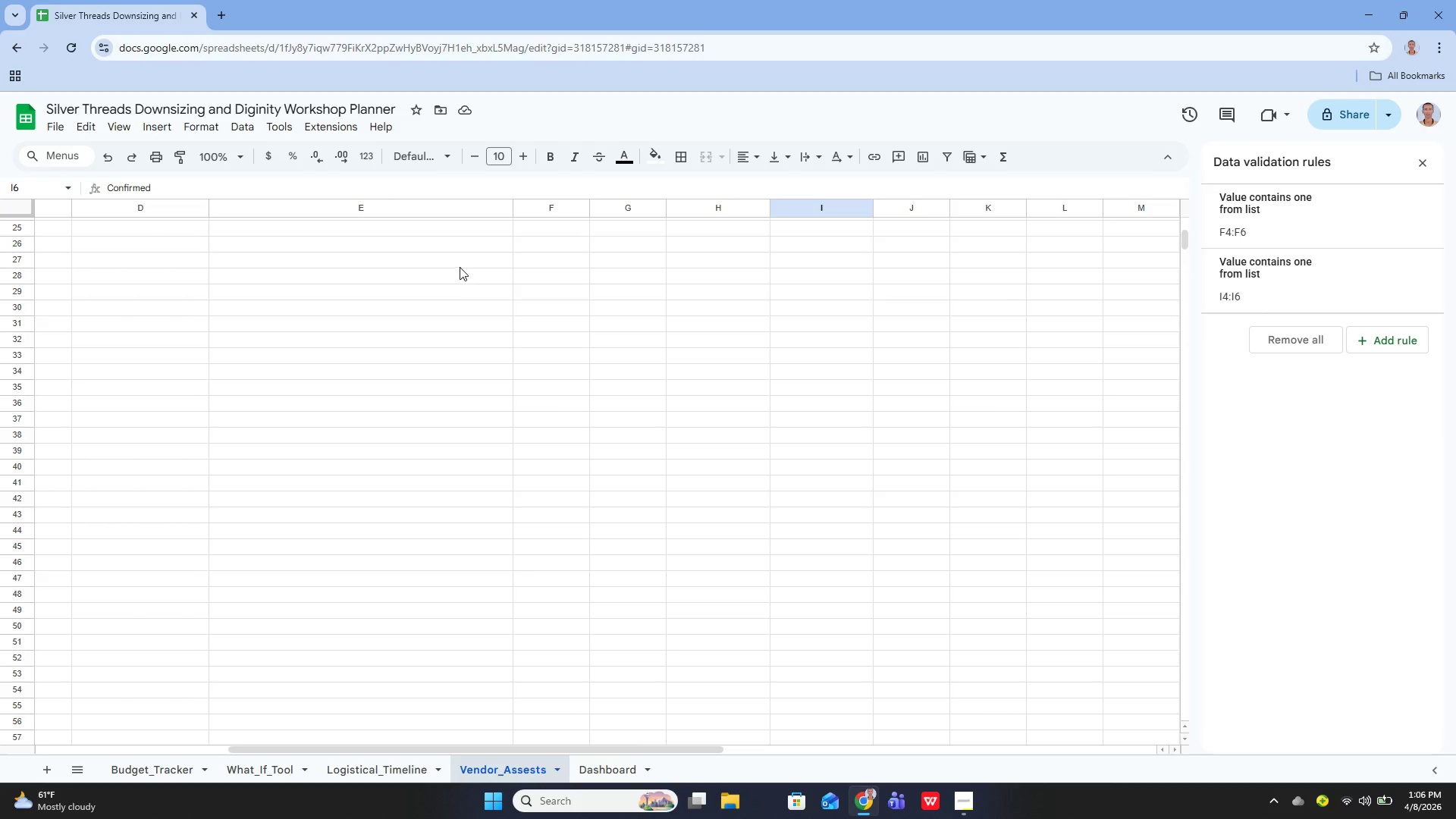 
scroll: coordinate [485, 278], scroll_direction: up, amount: 8.0
 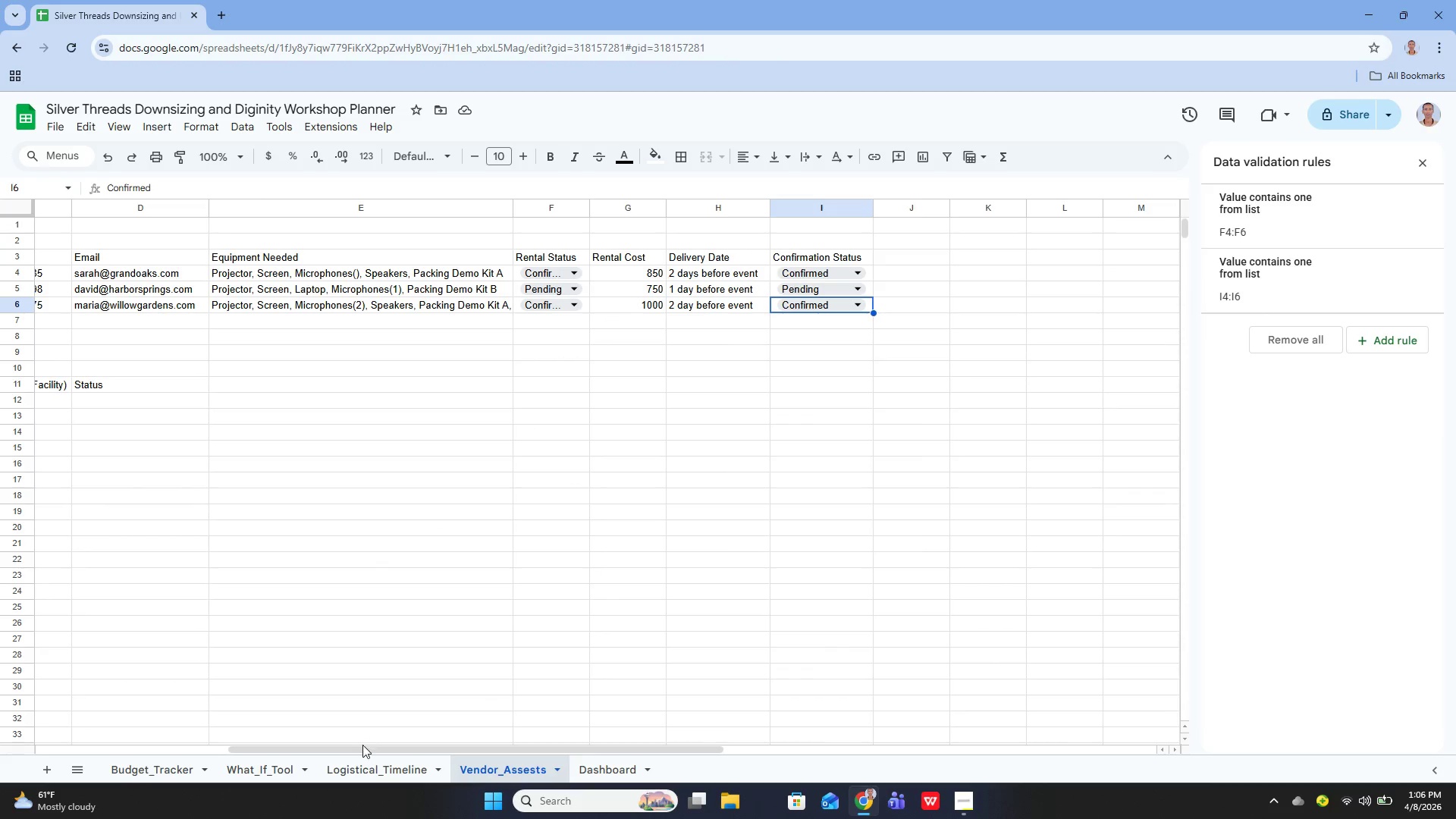 
left_click_drag(start_coordinate=[361, 747], to_coordinate=[230, 731])
 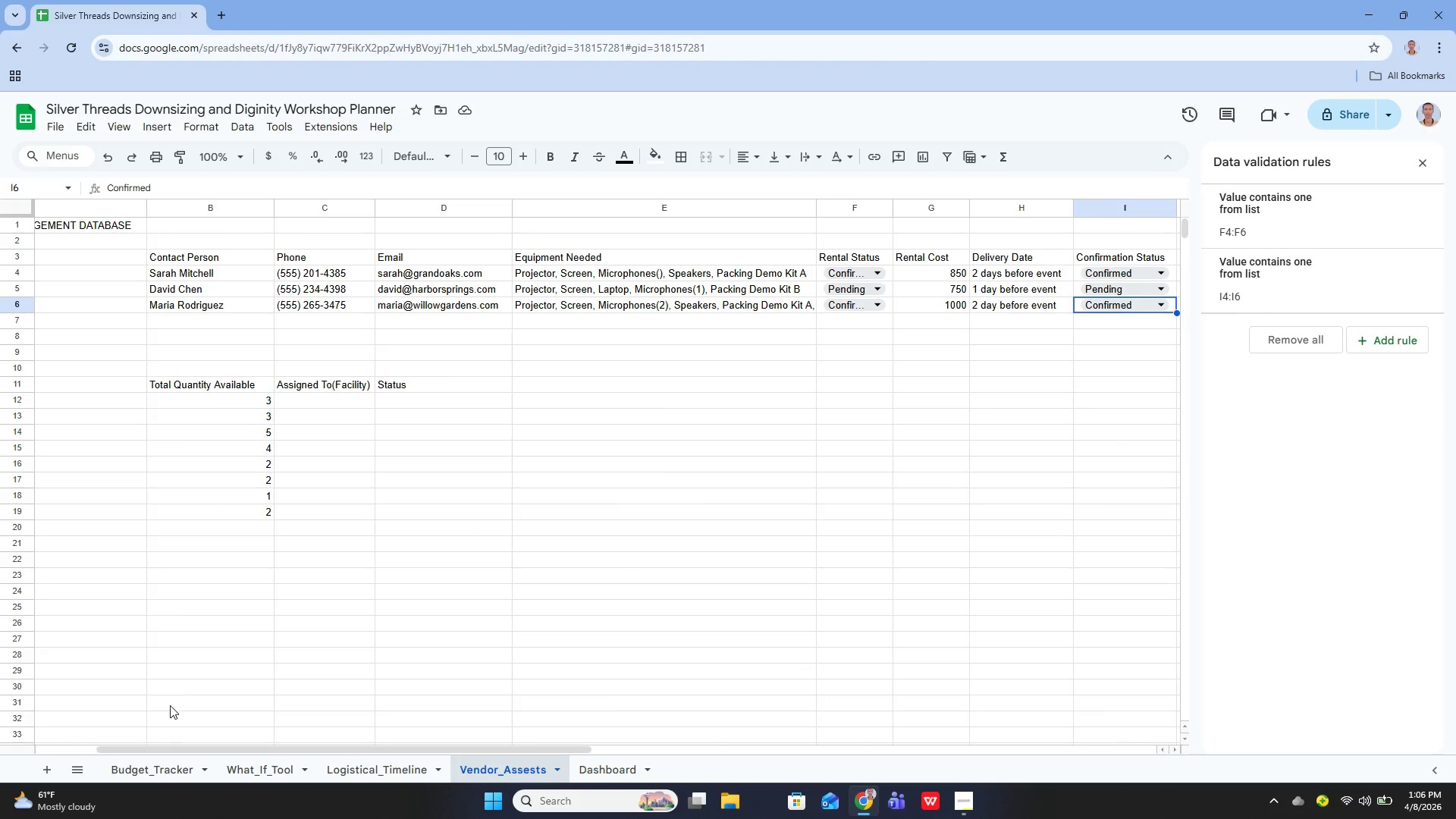 
left_click_drag(start_coordinate=[174, 746], to_coordinate=[105, 742])
 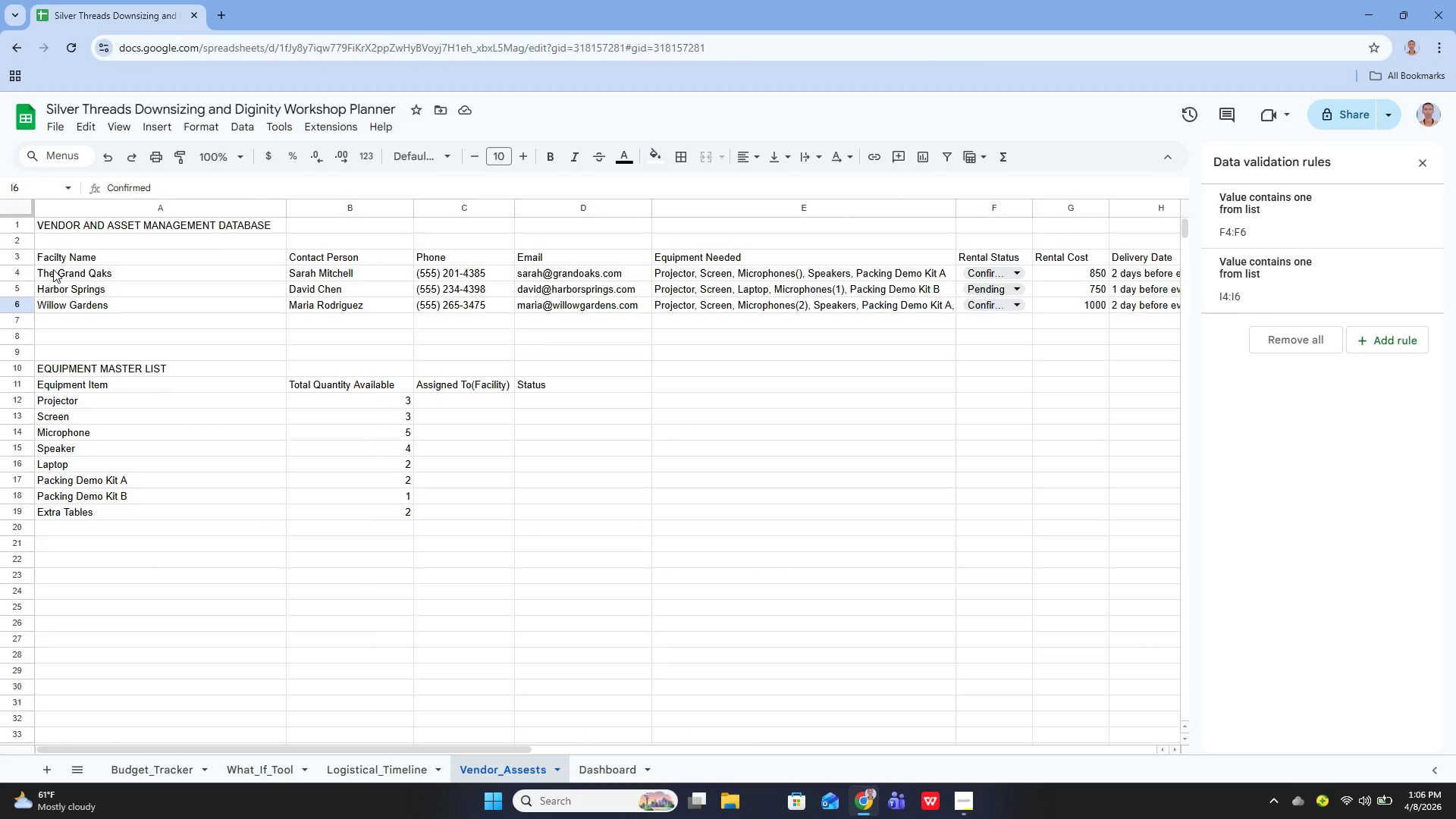 
left_click_drag(start_coordinate=[53, 269], to_coordinate=[865, 310])
 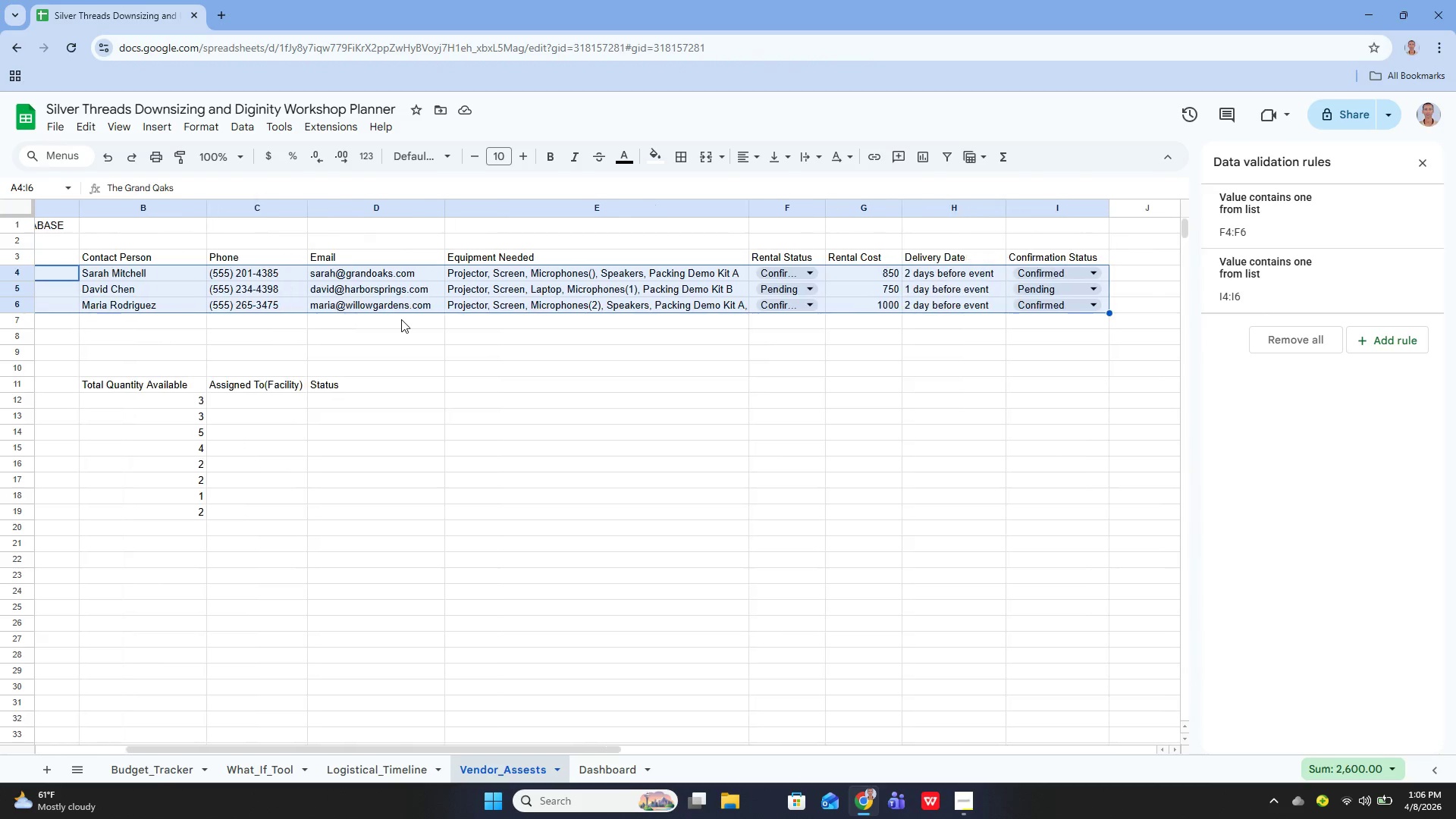 
wait(11.09)
 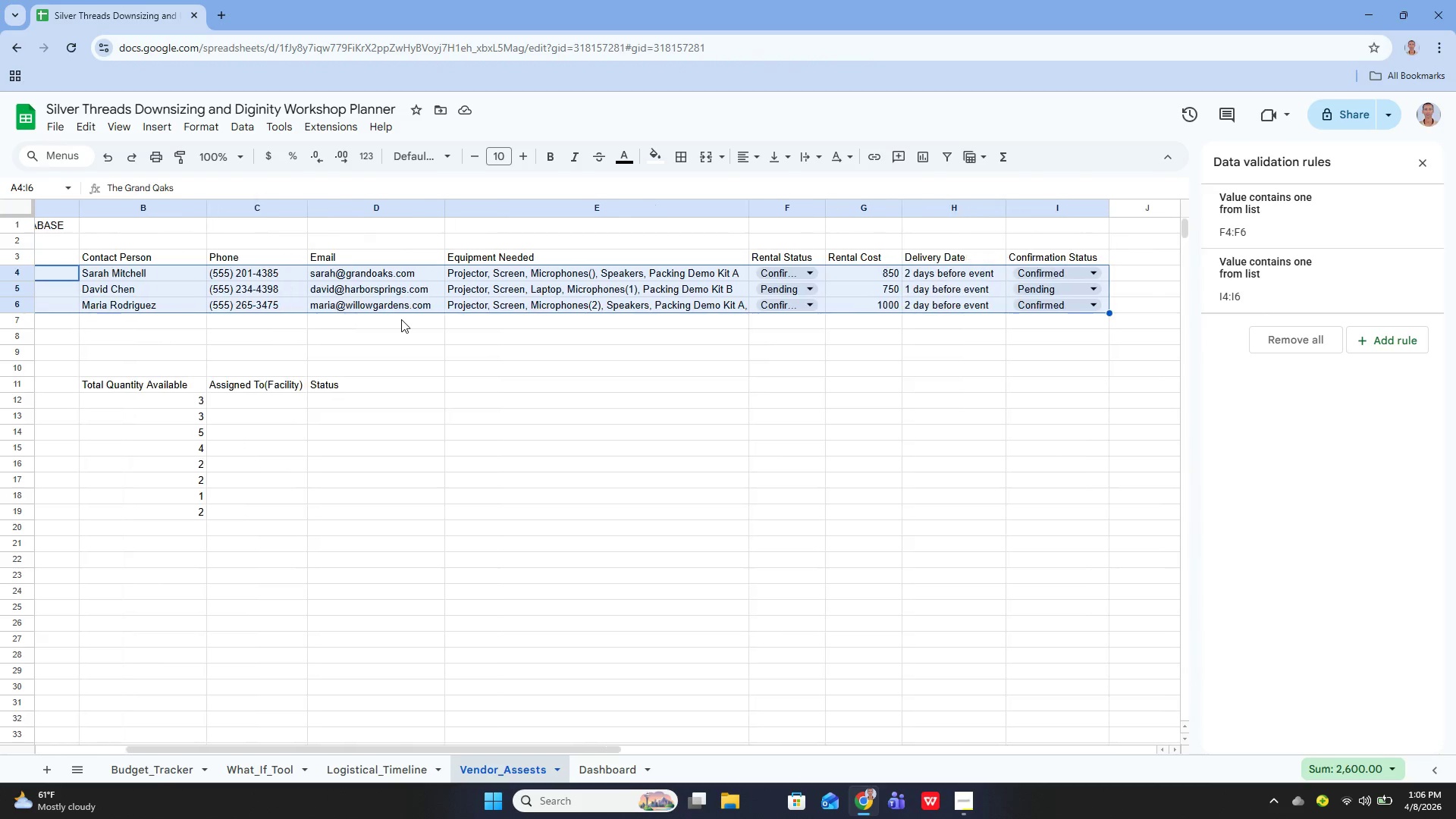 
mouse_move([1365, 344])
 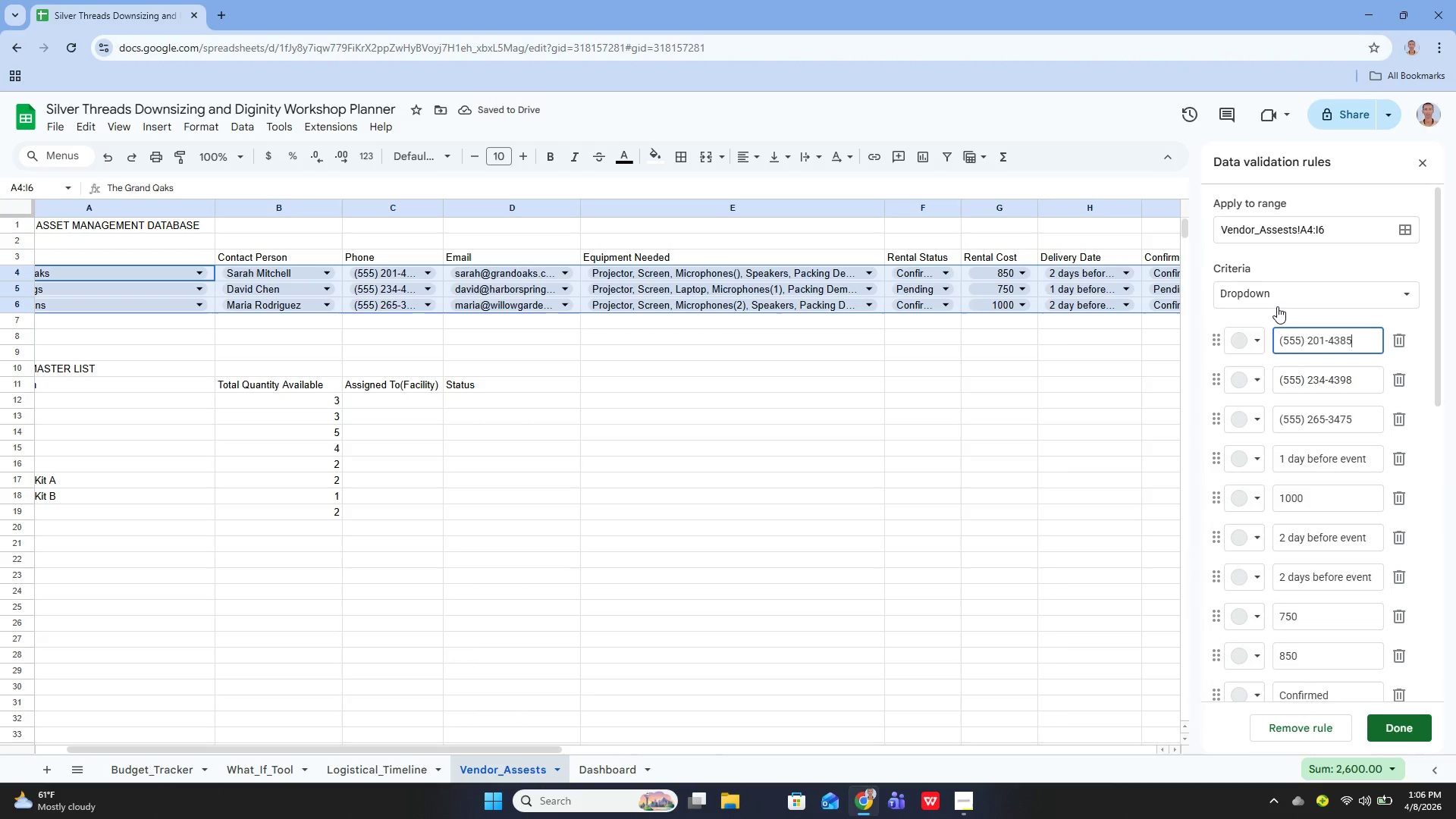 
wait(5.83)
 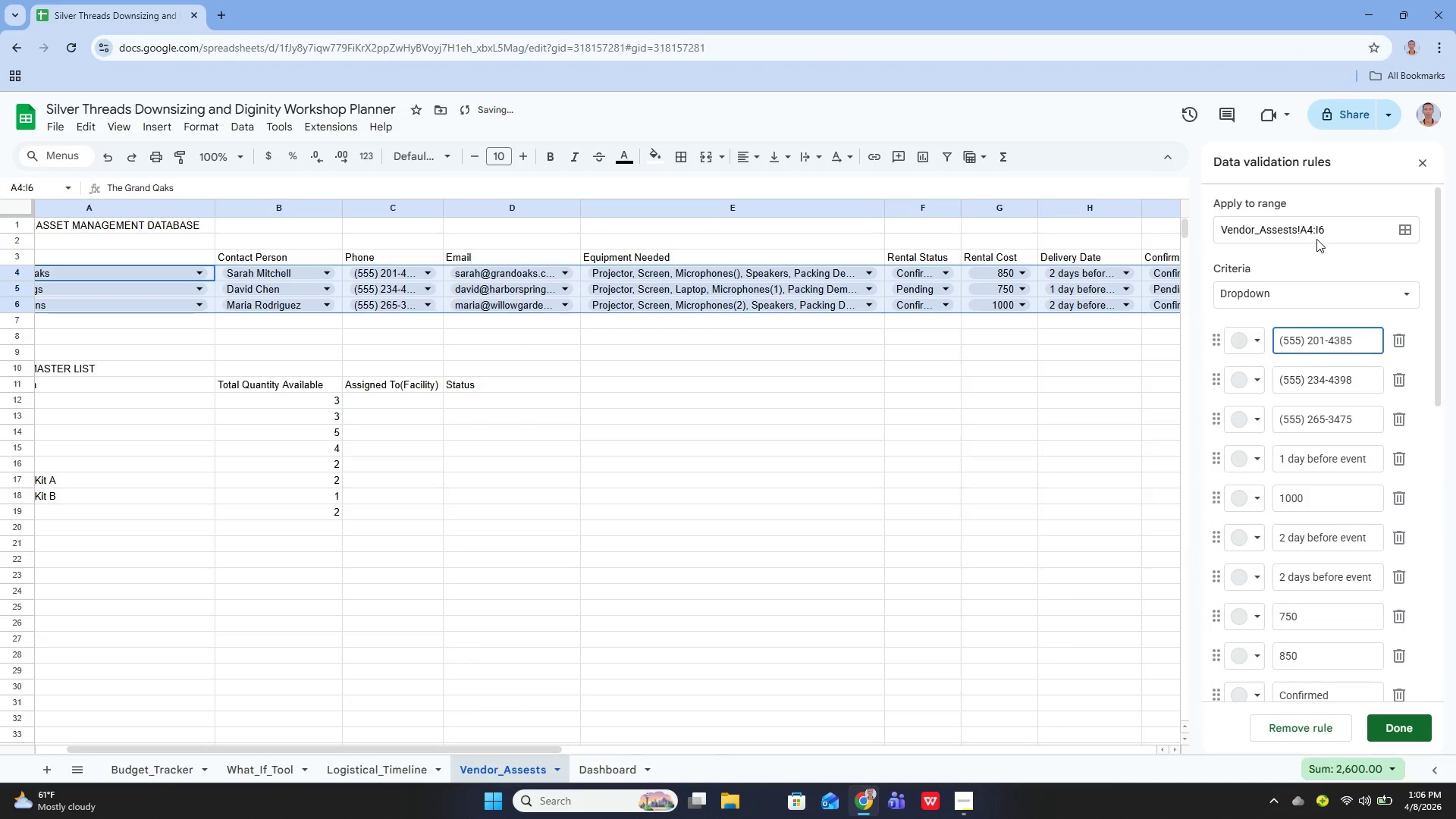 
left_click([1285, 293])
 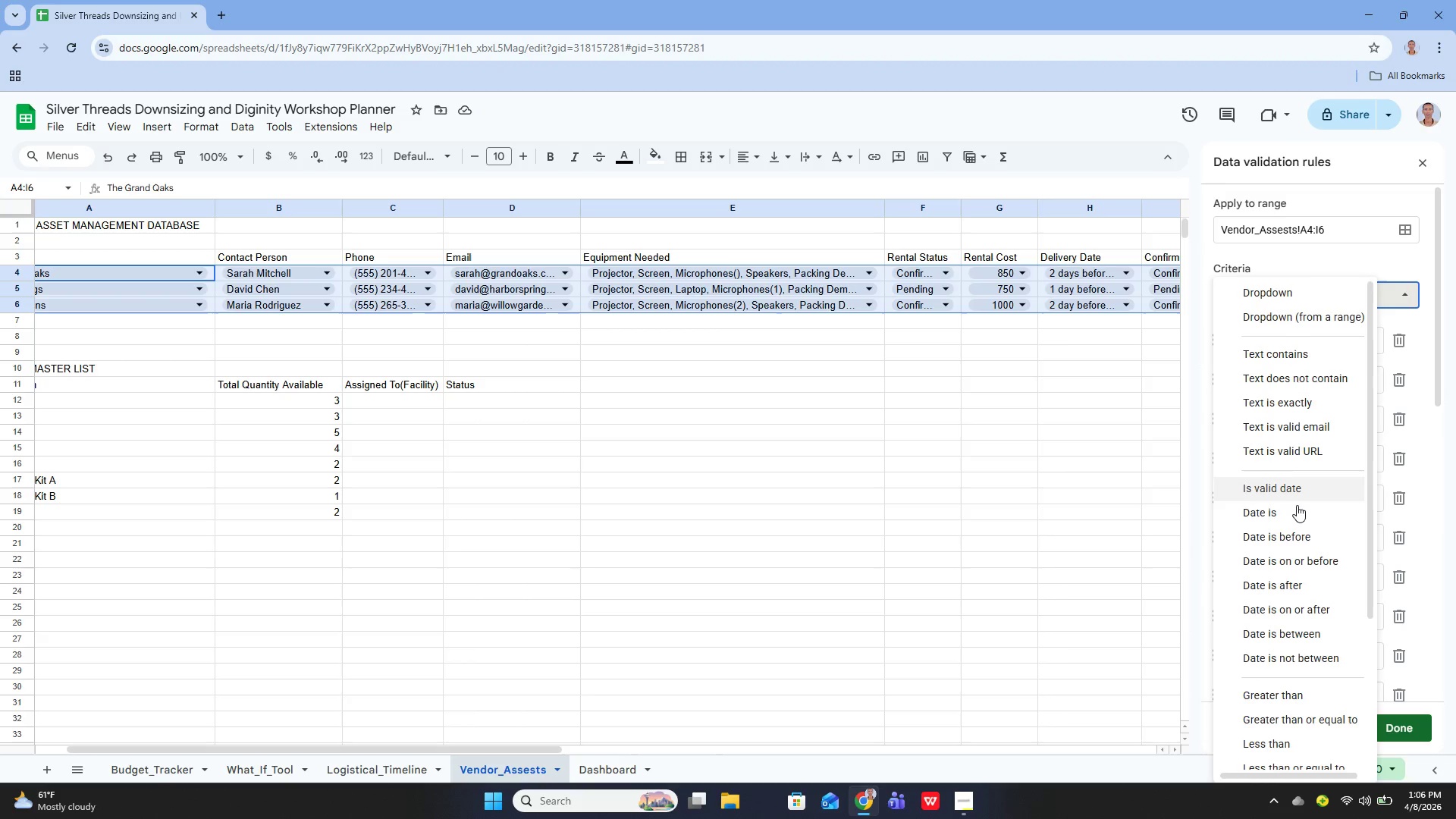 
scroll: coordinate [1304, 512], scroll_direction: down, amount: 6.0
 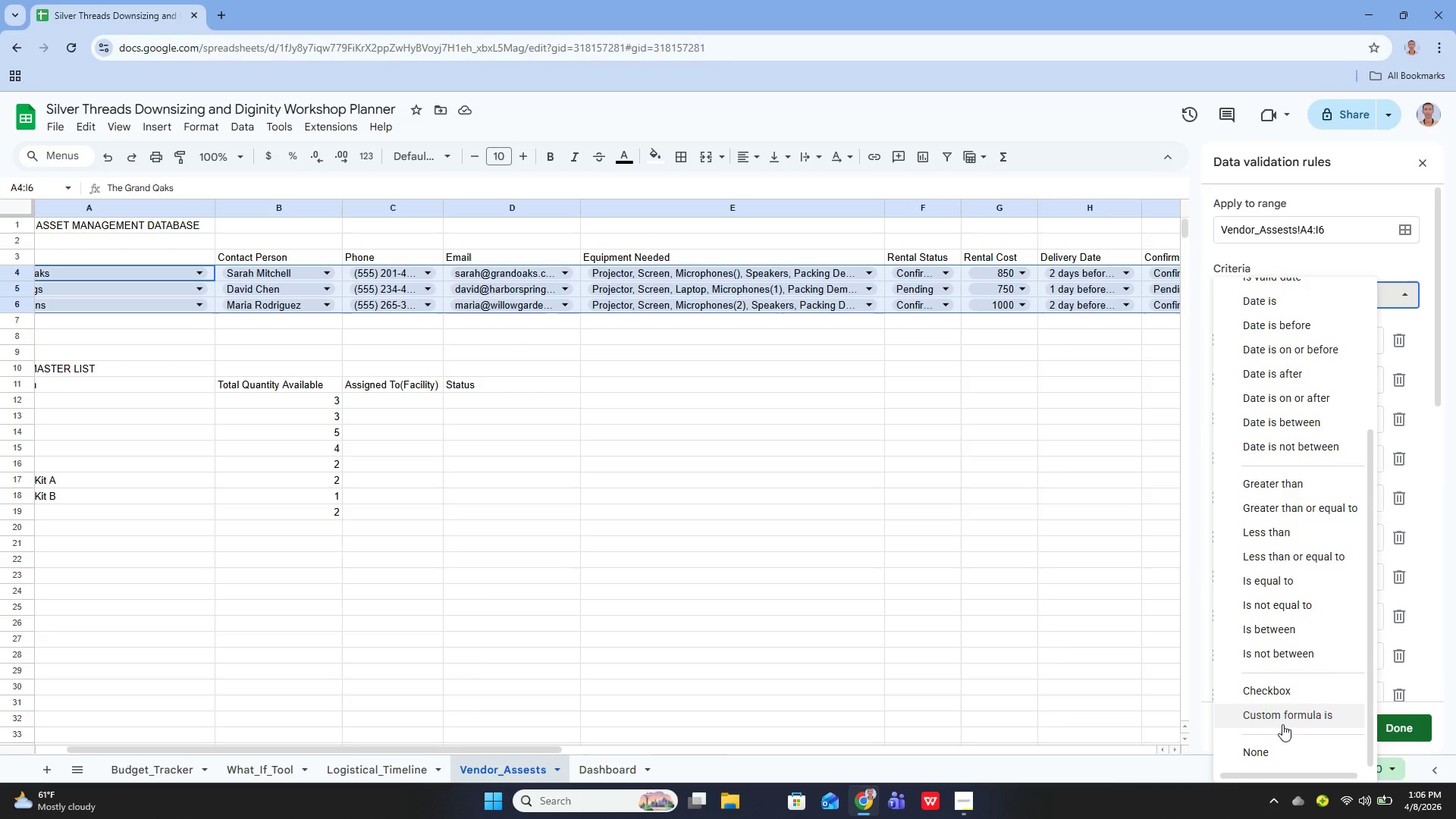 
left_click([1279, 718])
 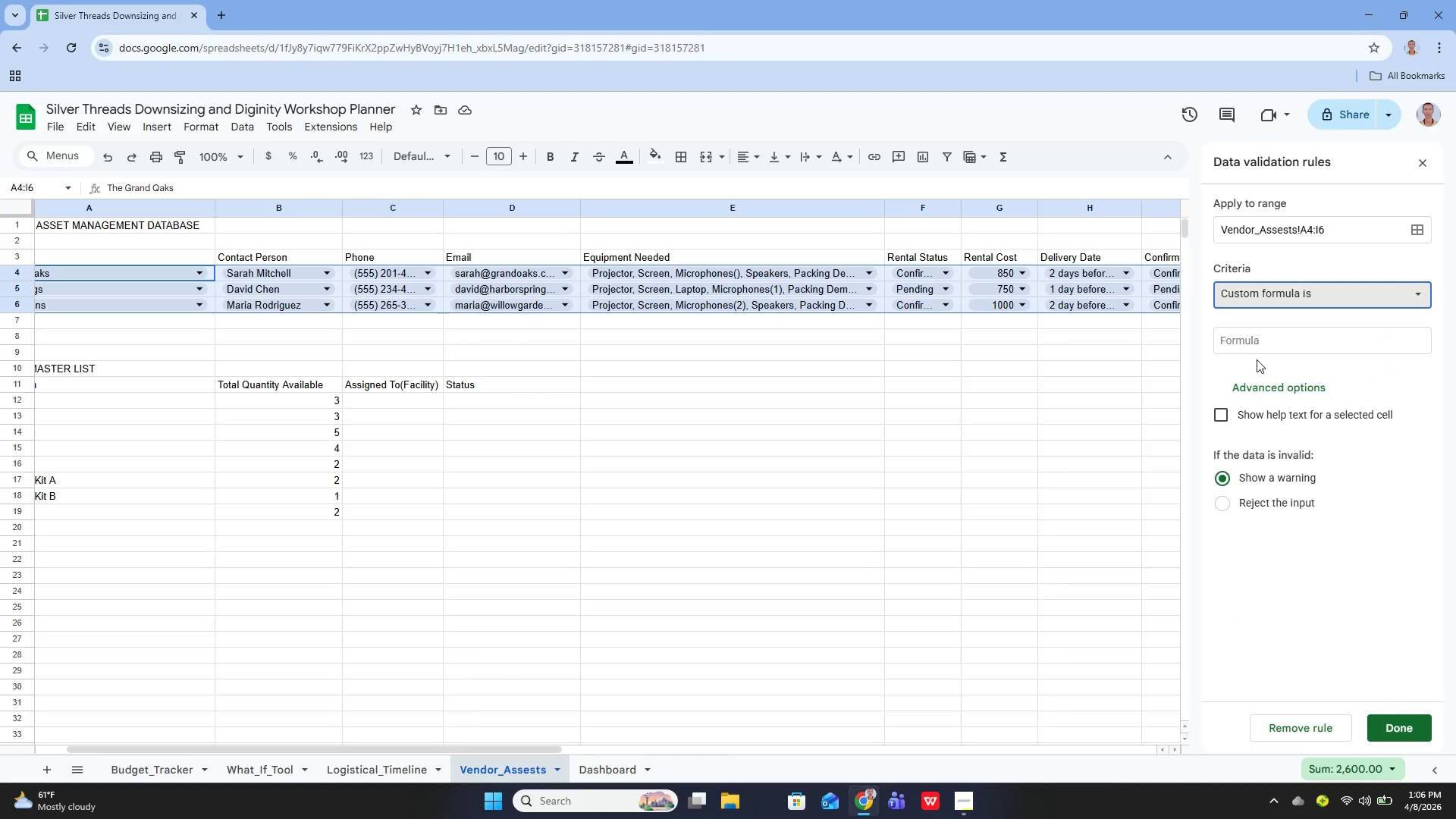 
left_click([1254, 344])
 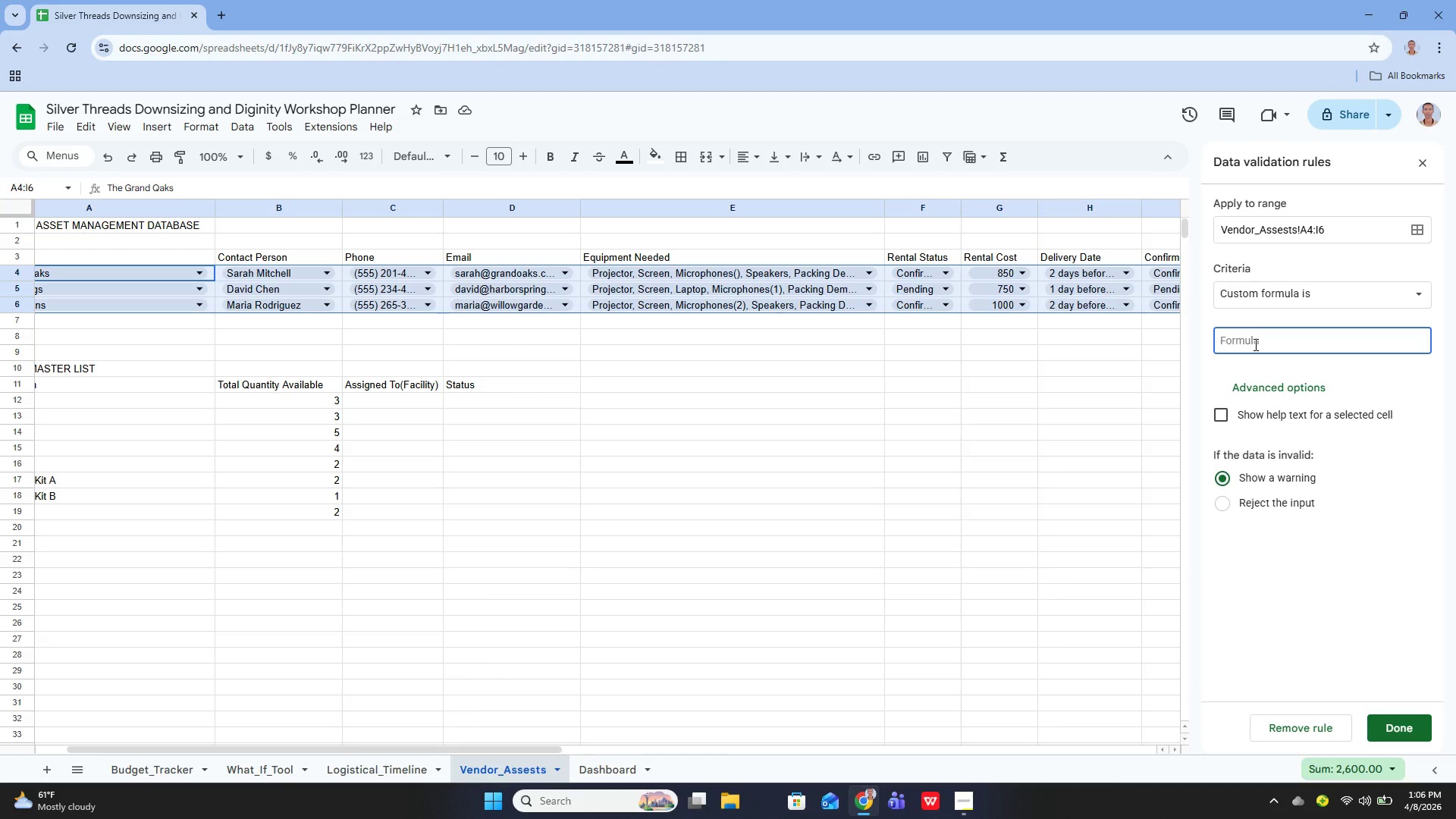 
key(Equal)
 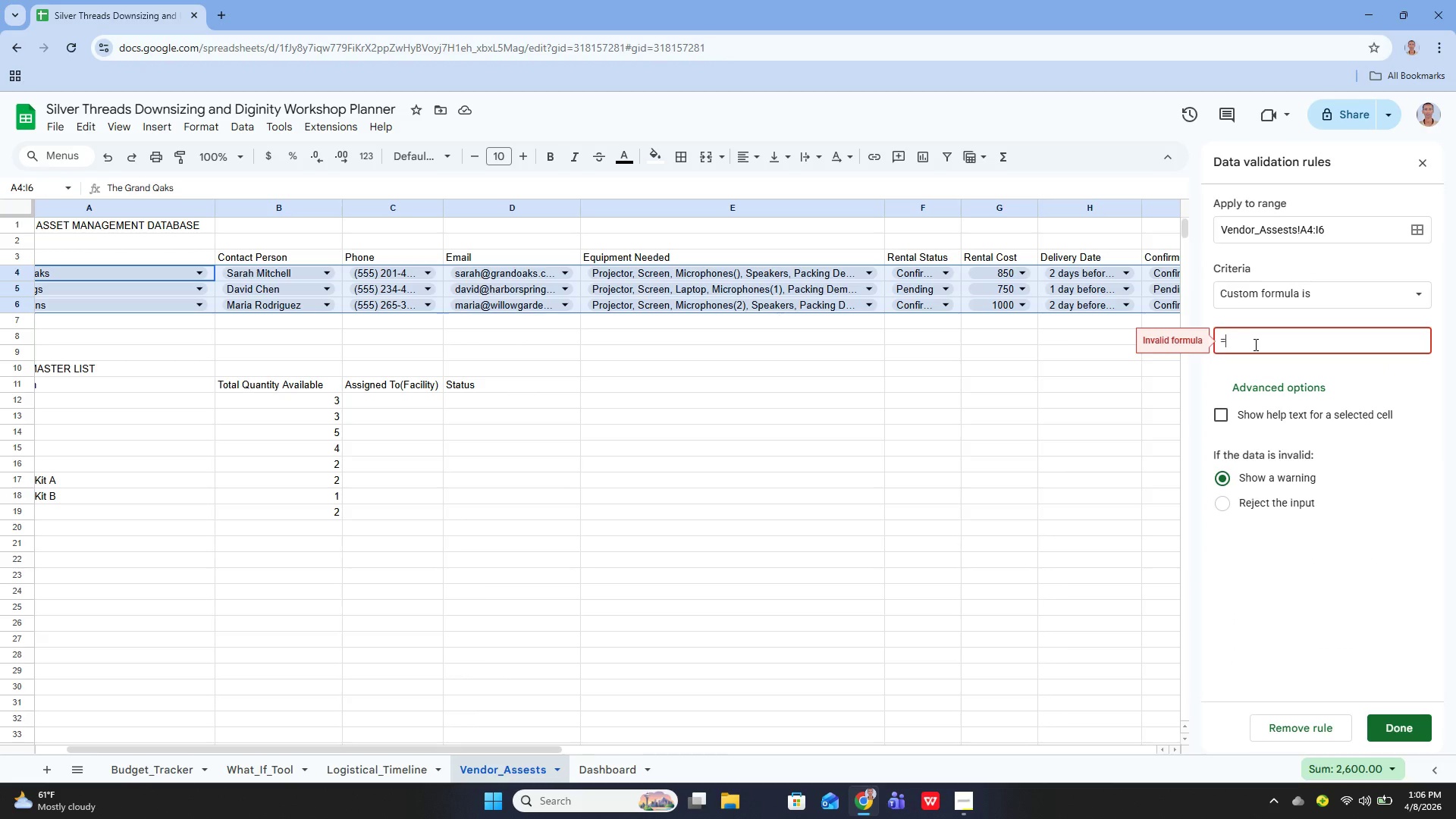 
type($F4)
 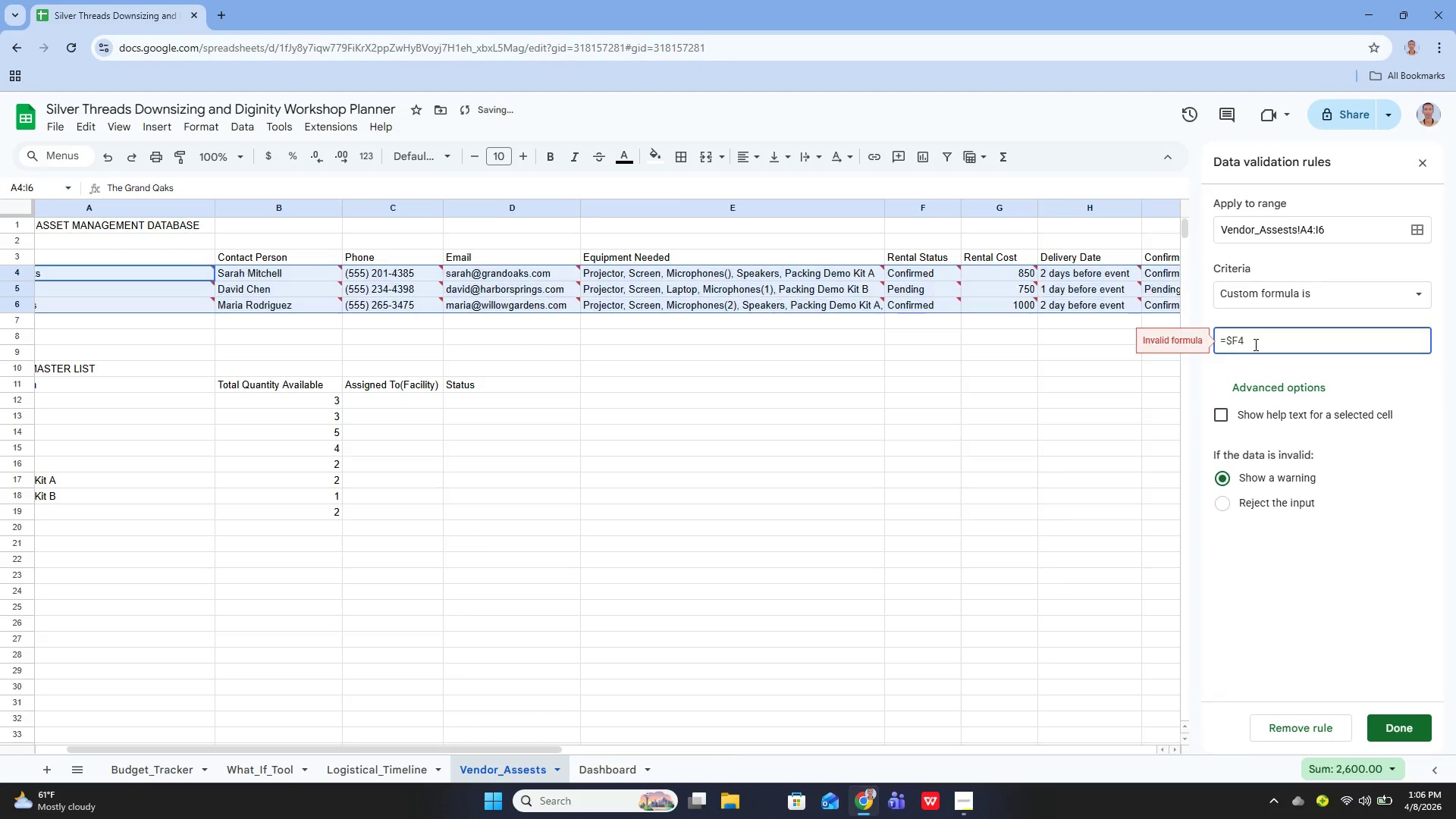 
key(Equal)
 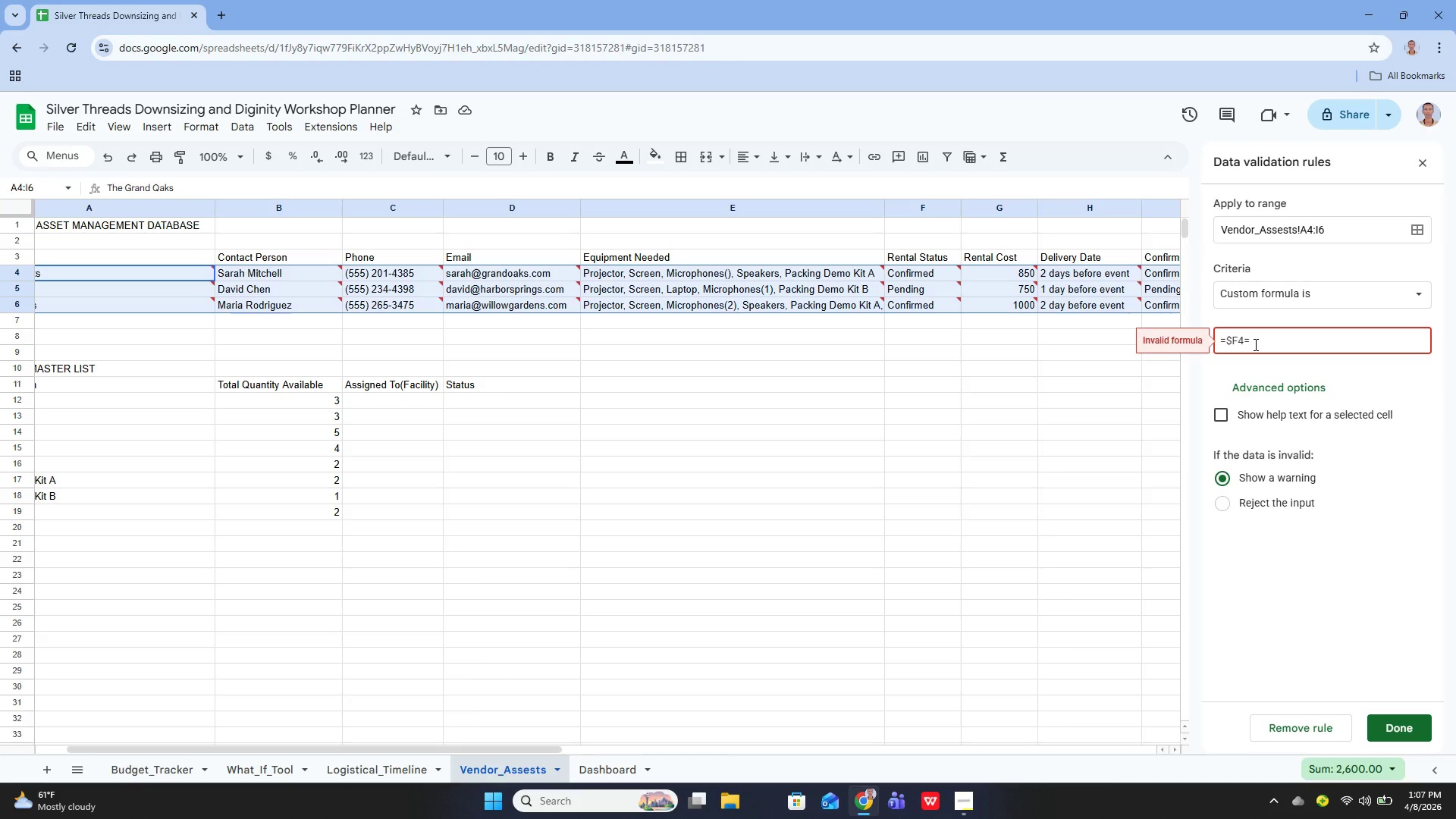 
key(Quote)
 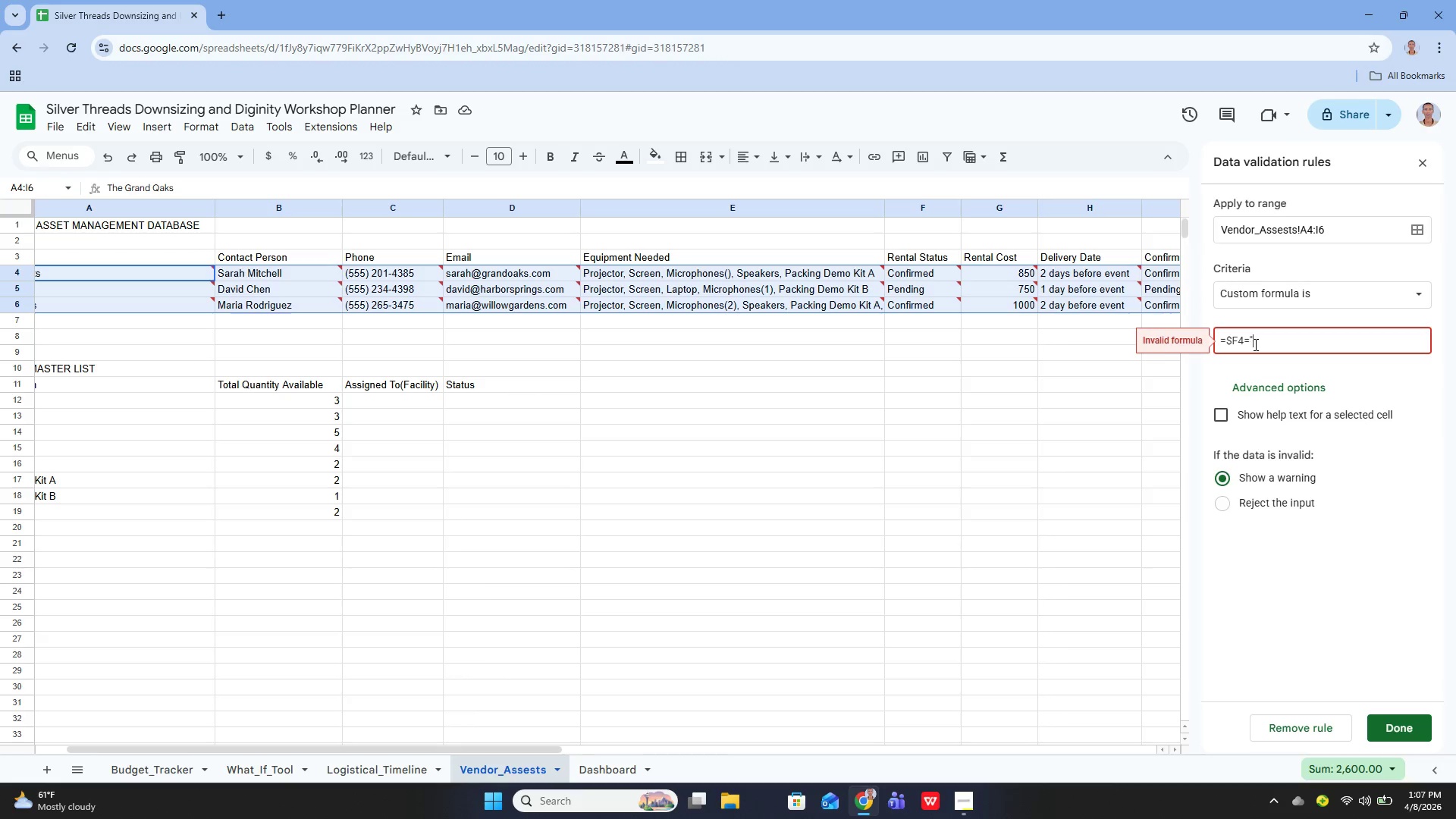 
key(Quote)
 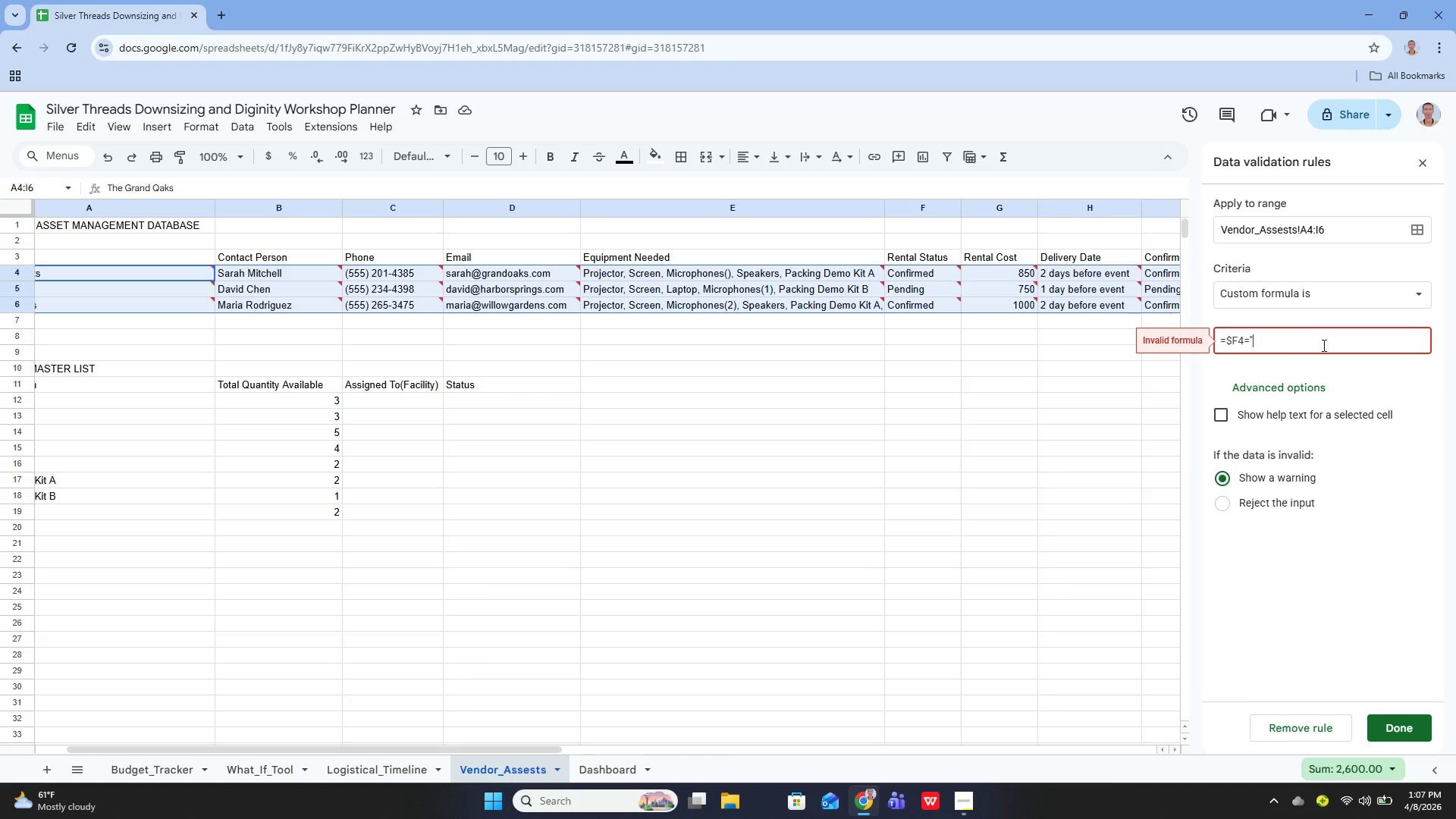 
key(Shift+ShiftLeft)
 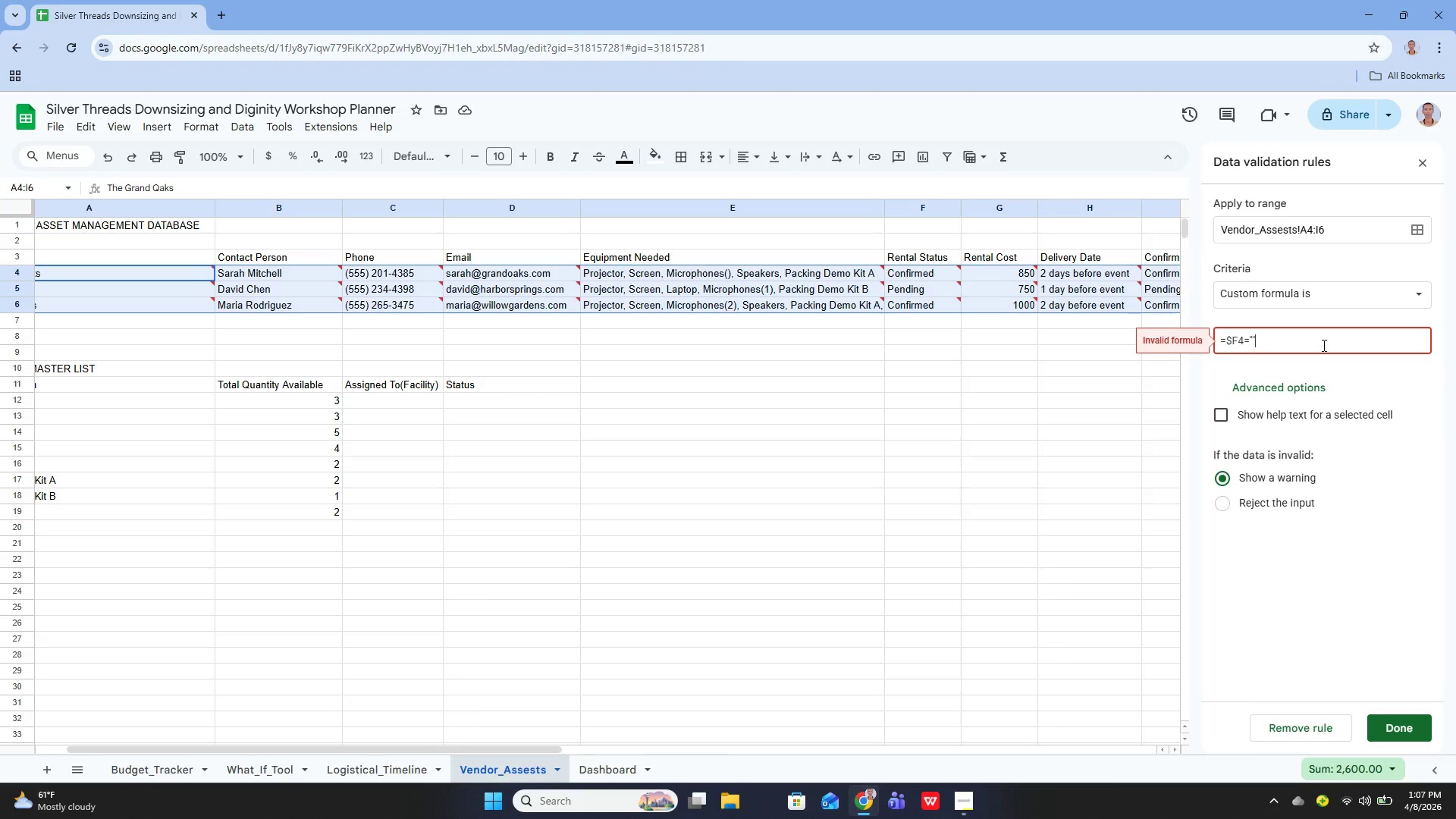 
key(Shift+Quote)
 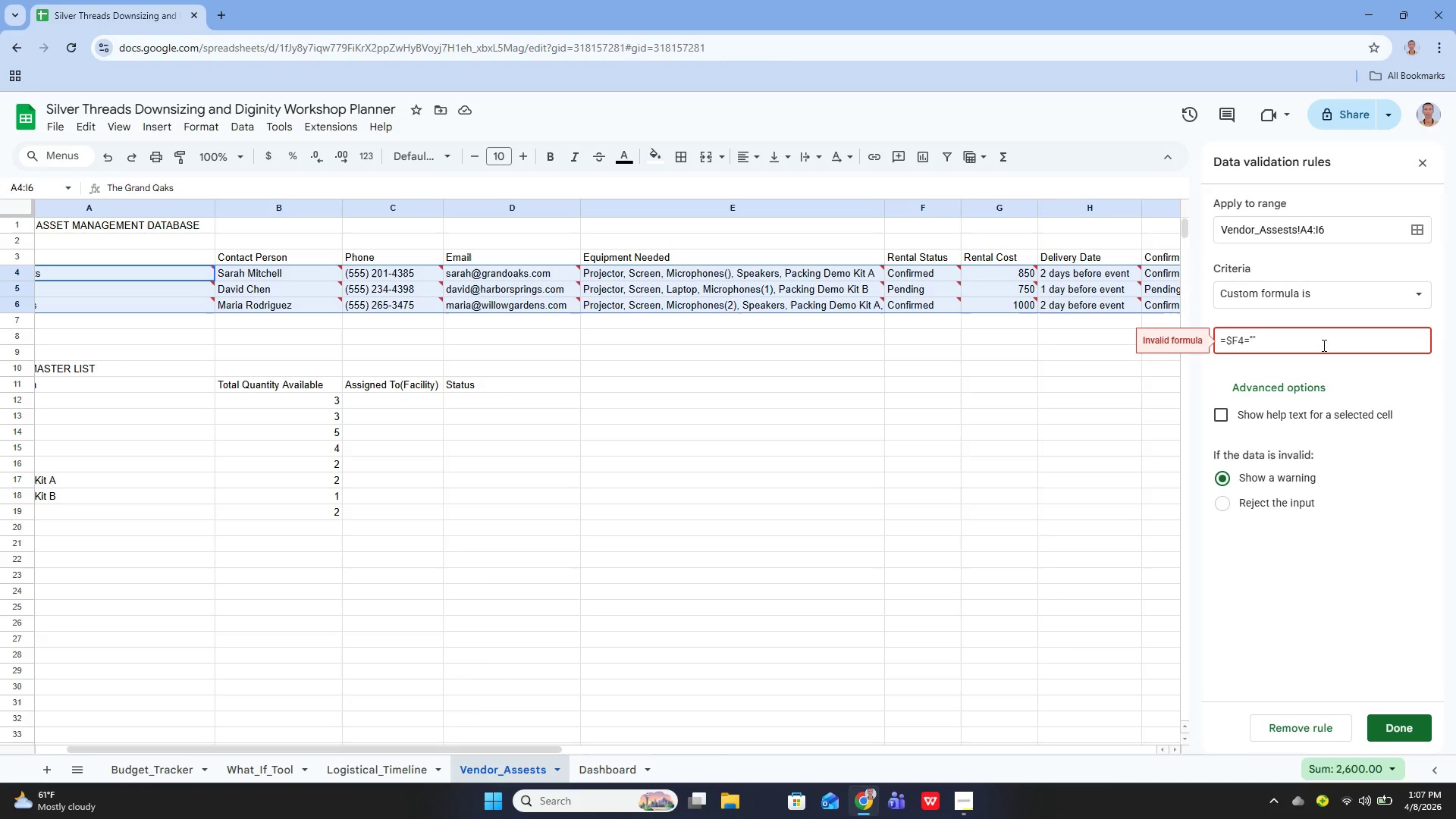 
key(Backspace)
 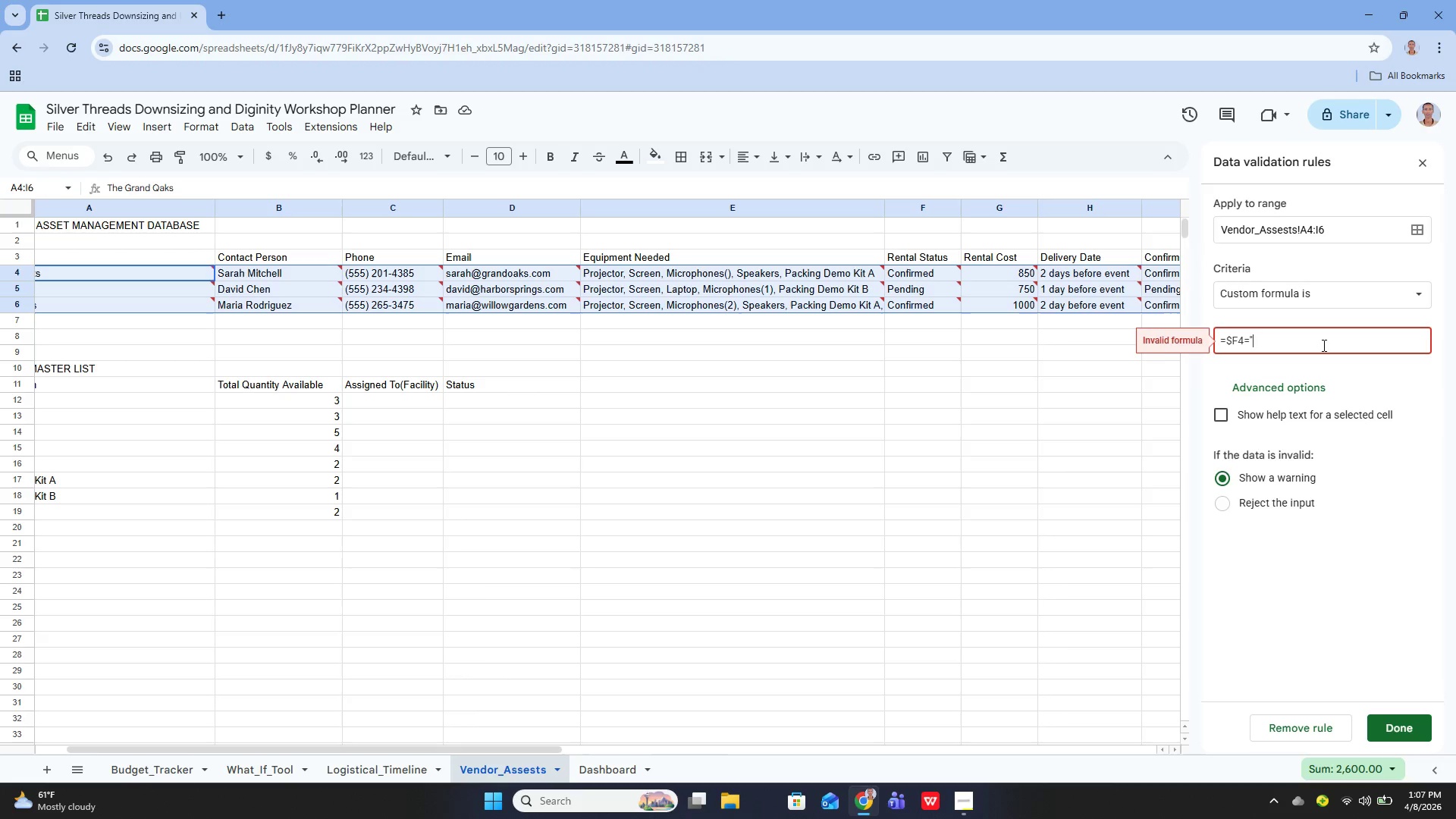 
key(Backspace)
 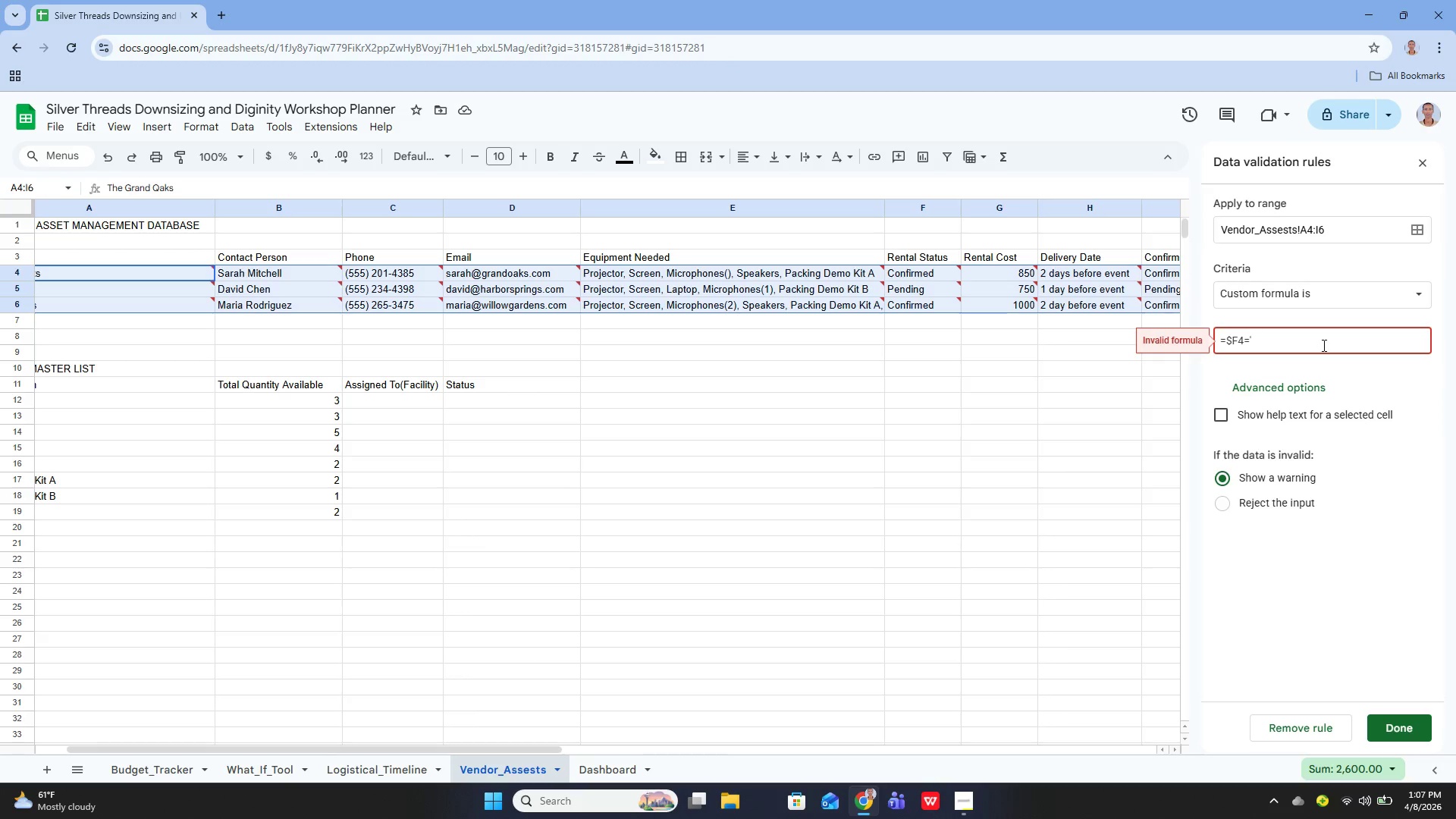 
key(Shift+Quote)
 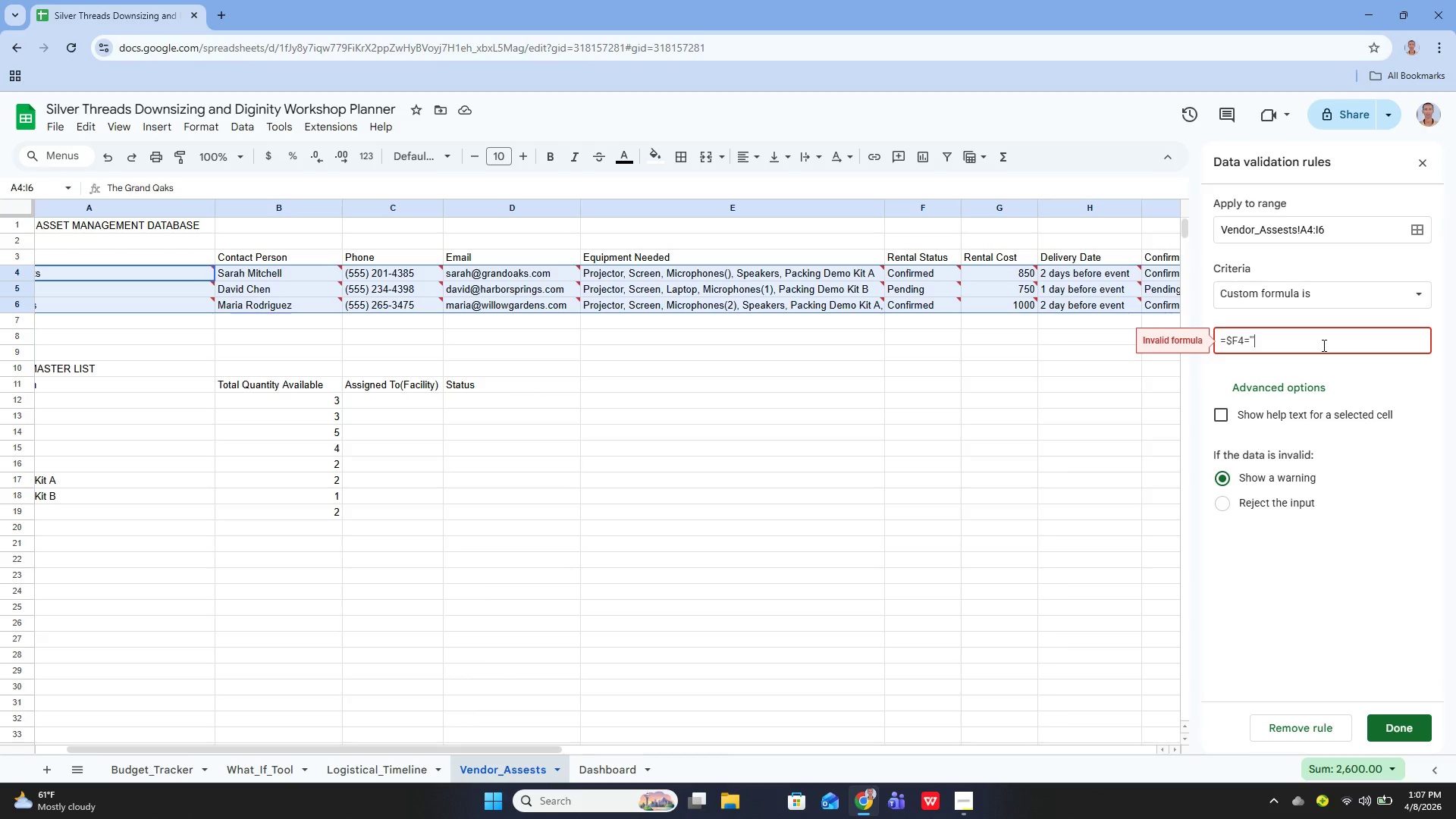 
key(Shift+Quote)
 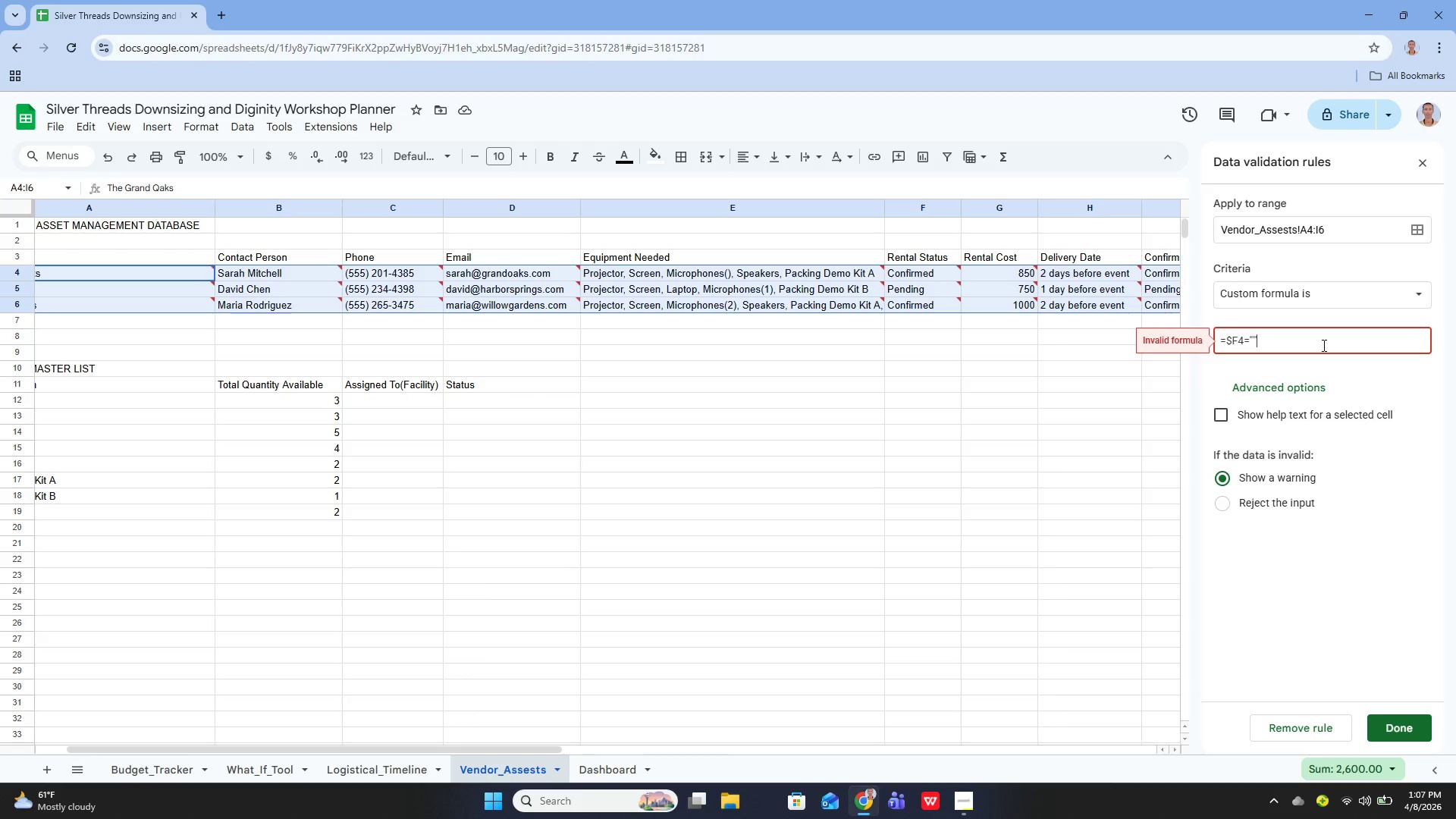 
key(ArrowLeft)
 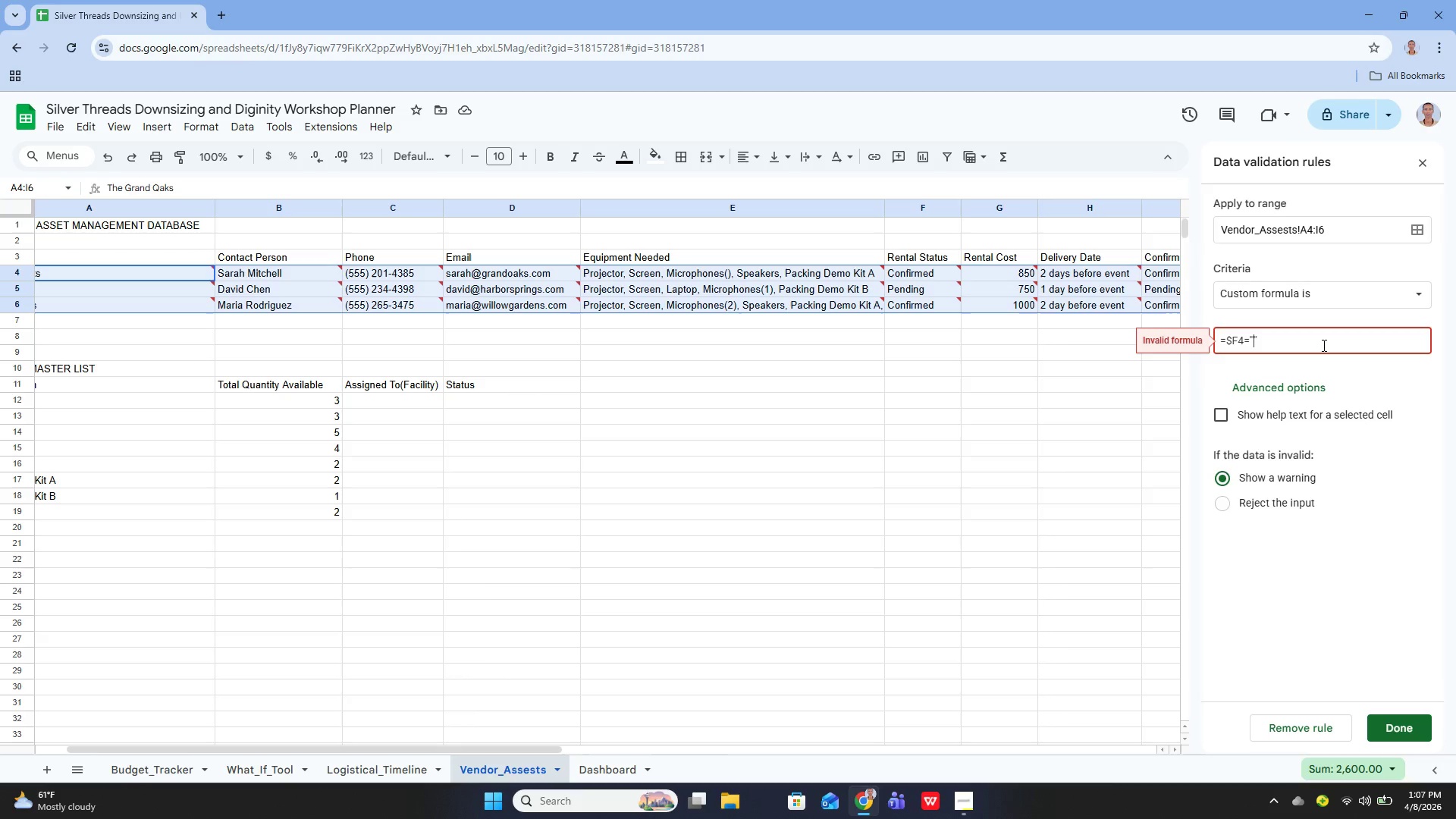 
type(Pending)
 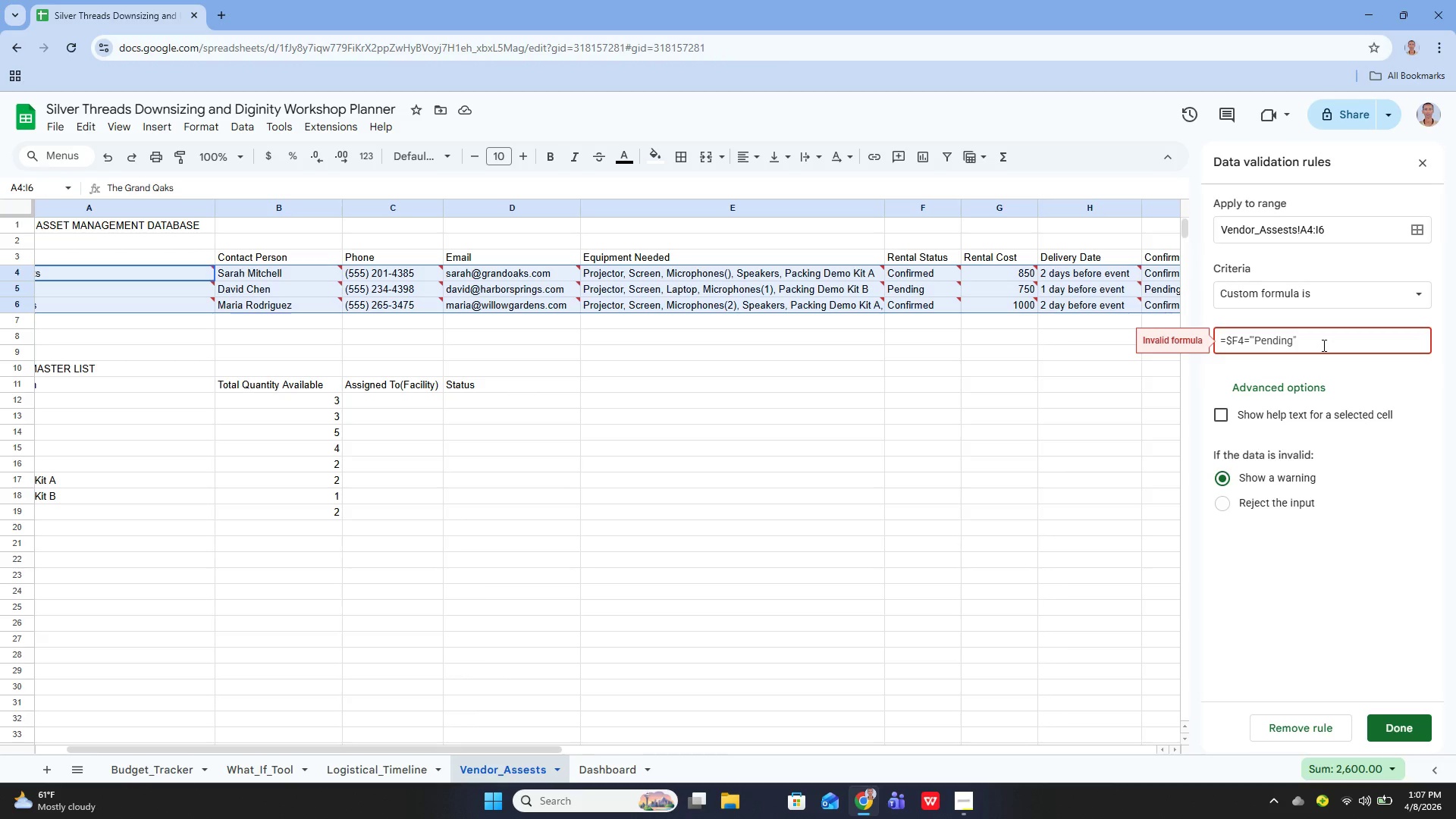 
key(ArrowRight)
 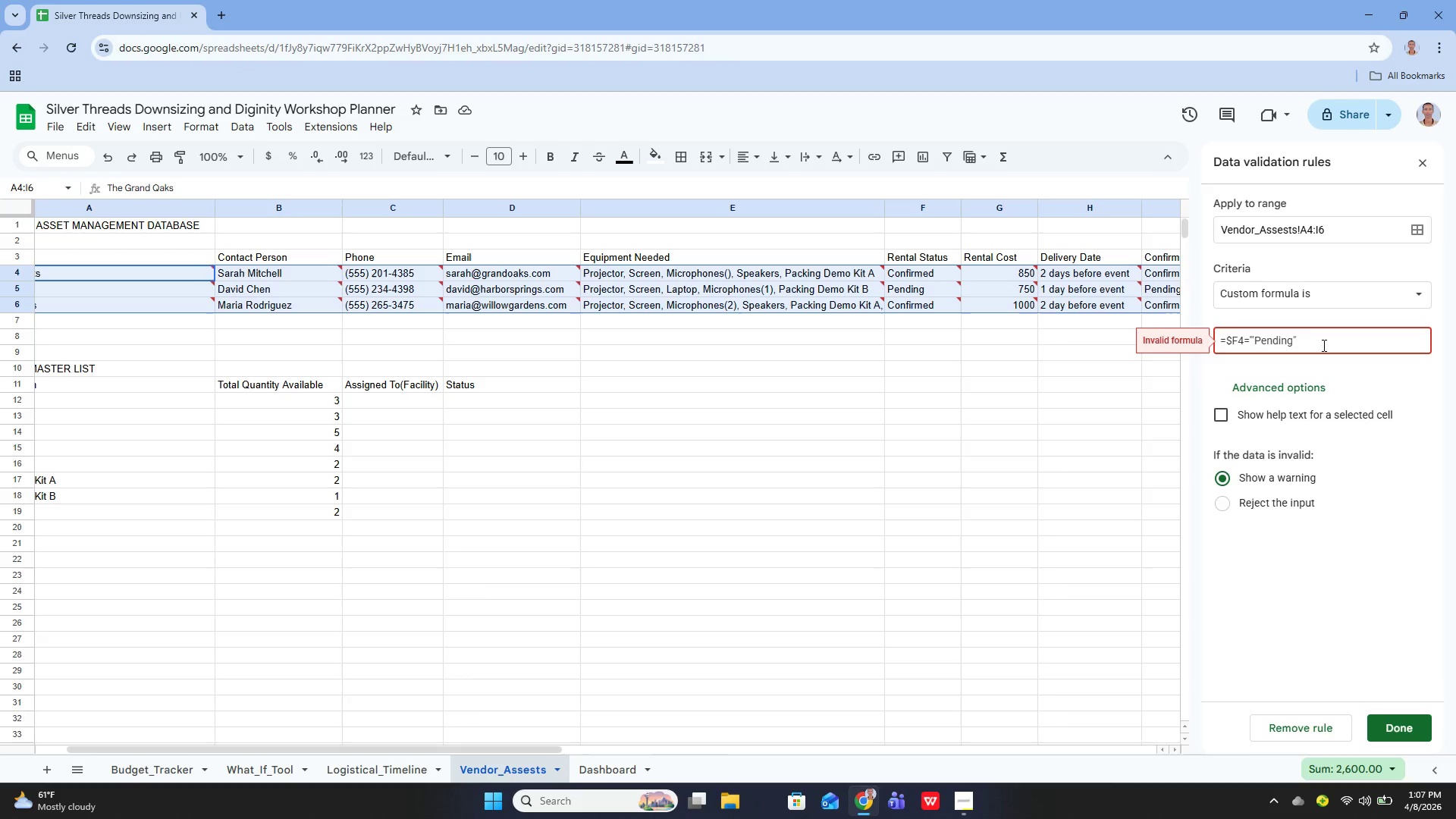 
wait(22.78)
 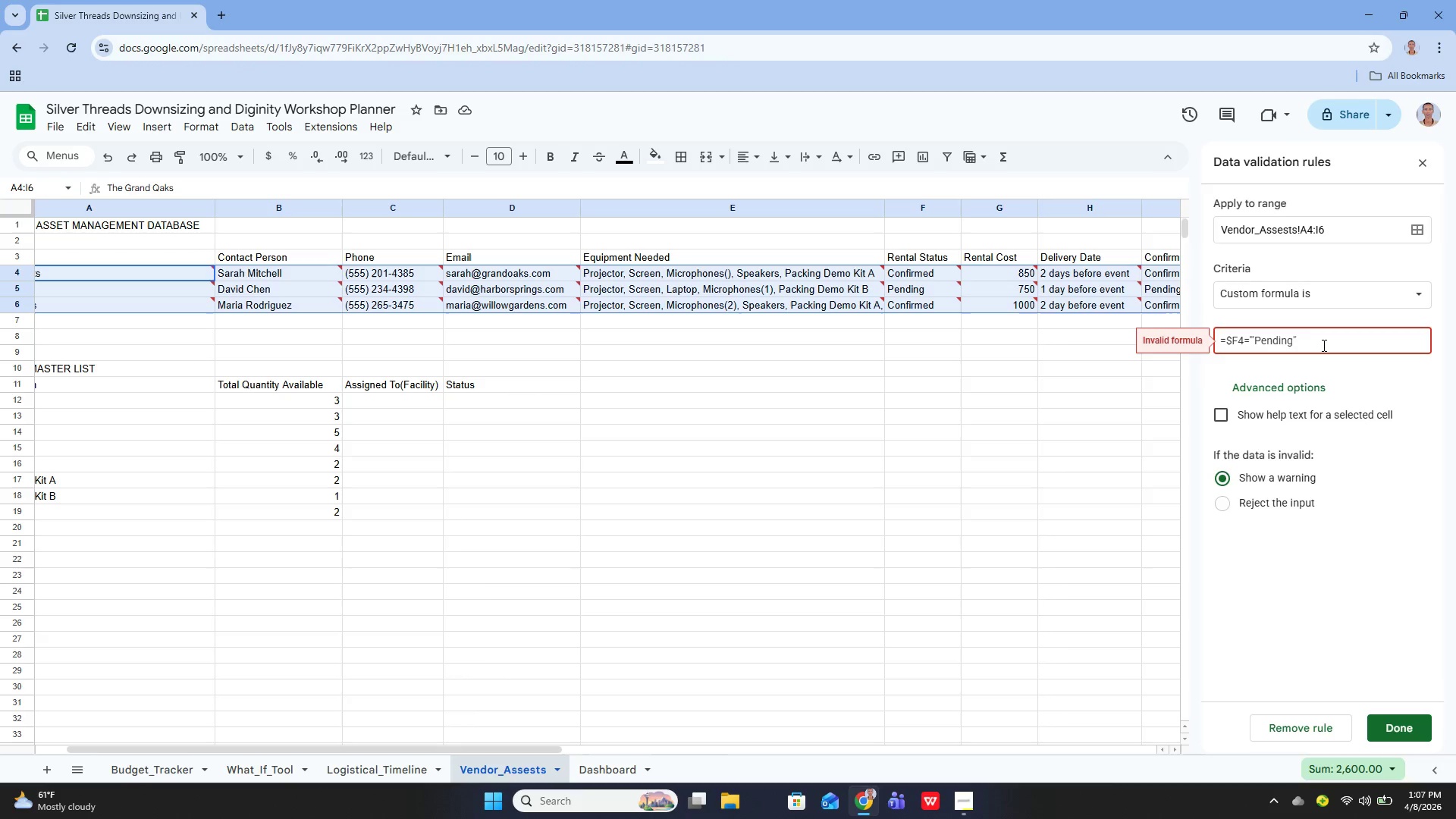 
scroll: coordinate [634, 277], scroll_direction: down, amount: 1.0
 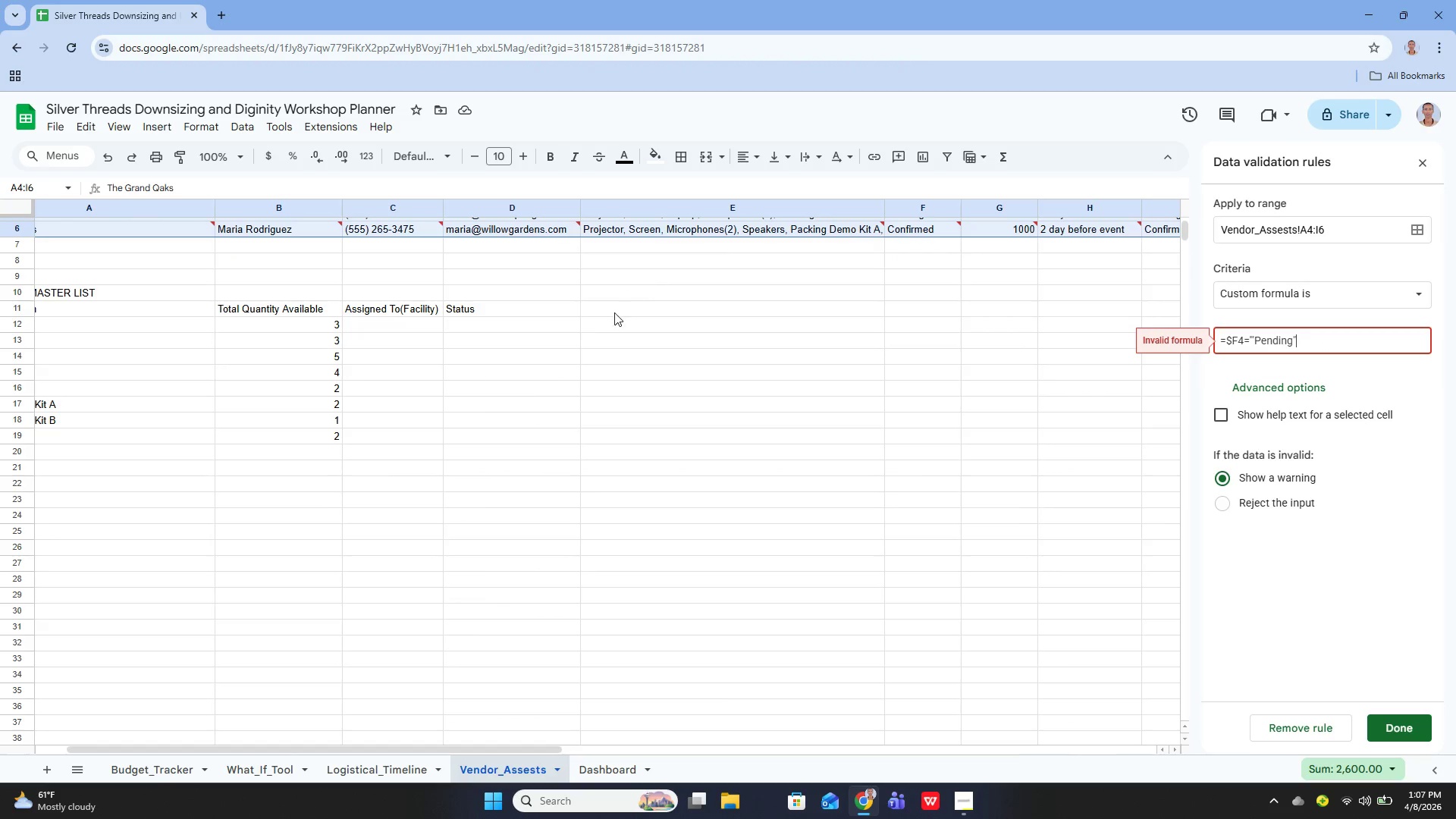 
scroll: coordinate [606, 324], scroll_direction: up, amount: 2.0
 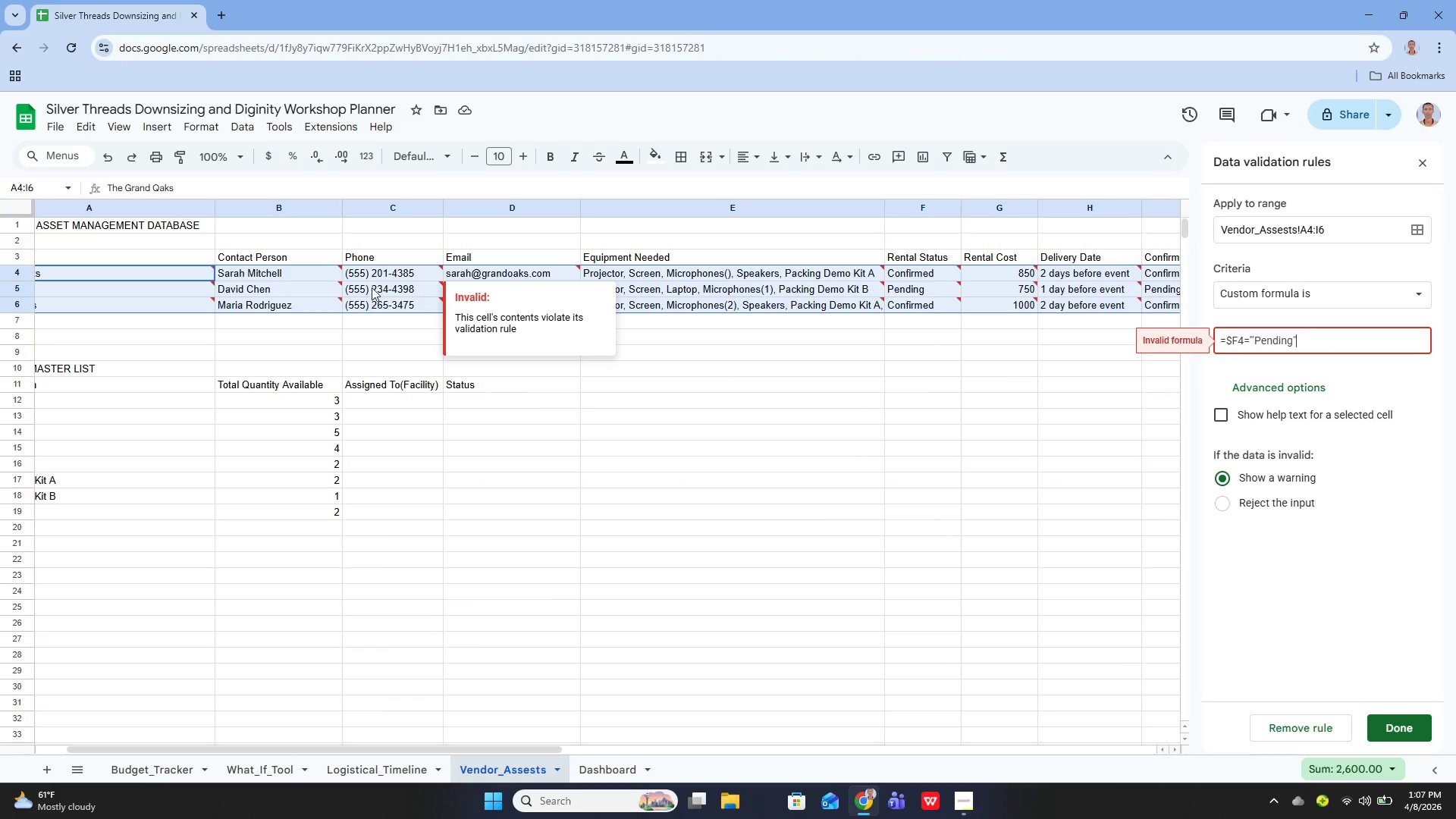 
left_click_drag(start_coordinate=[354, 284], to_coordinate=[482, 302])
 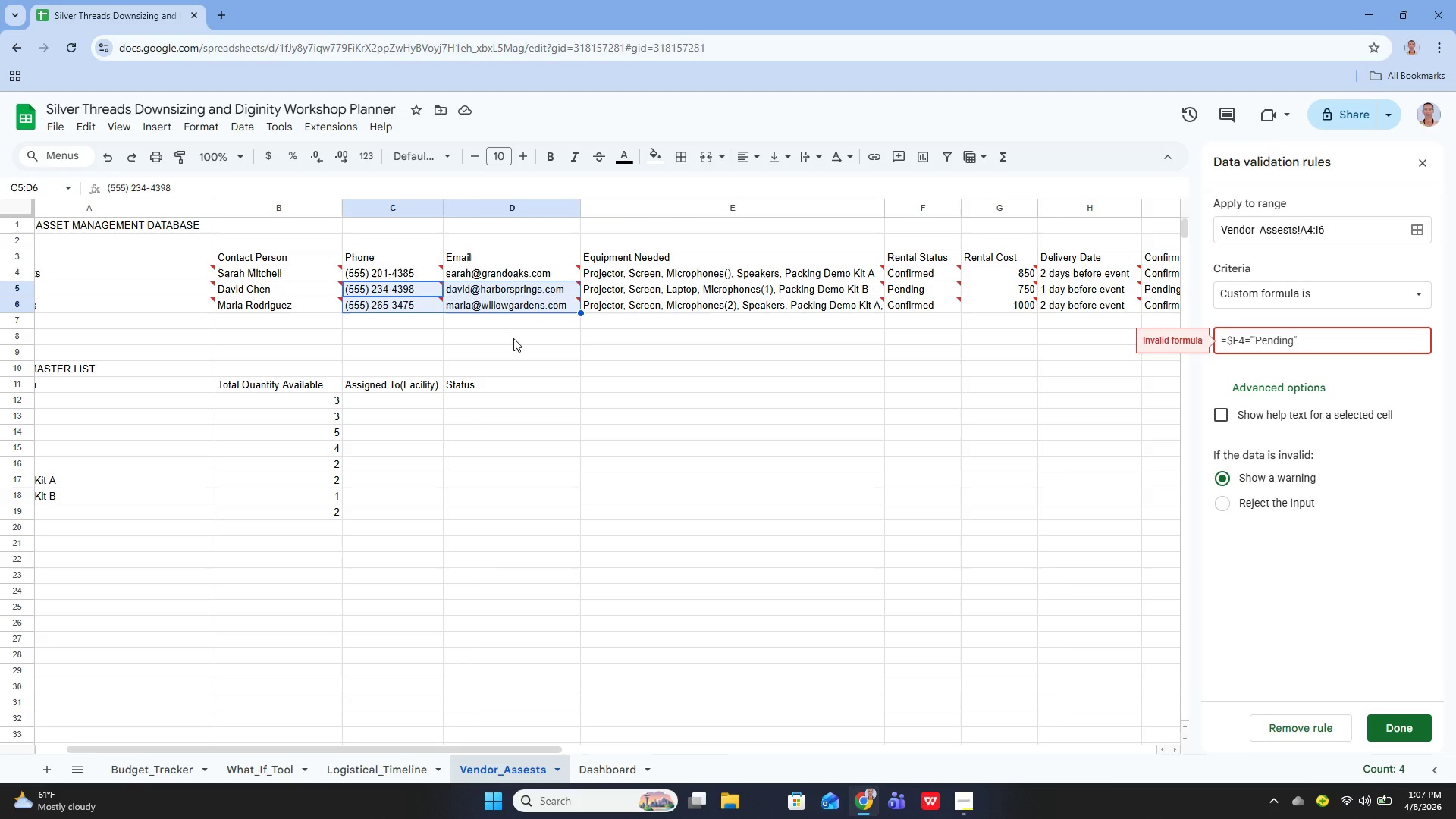 
key(Control+Z)
 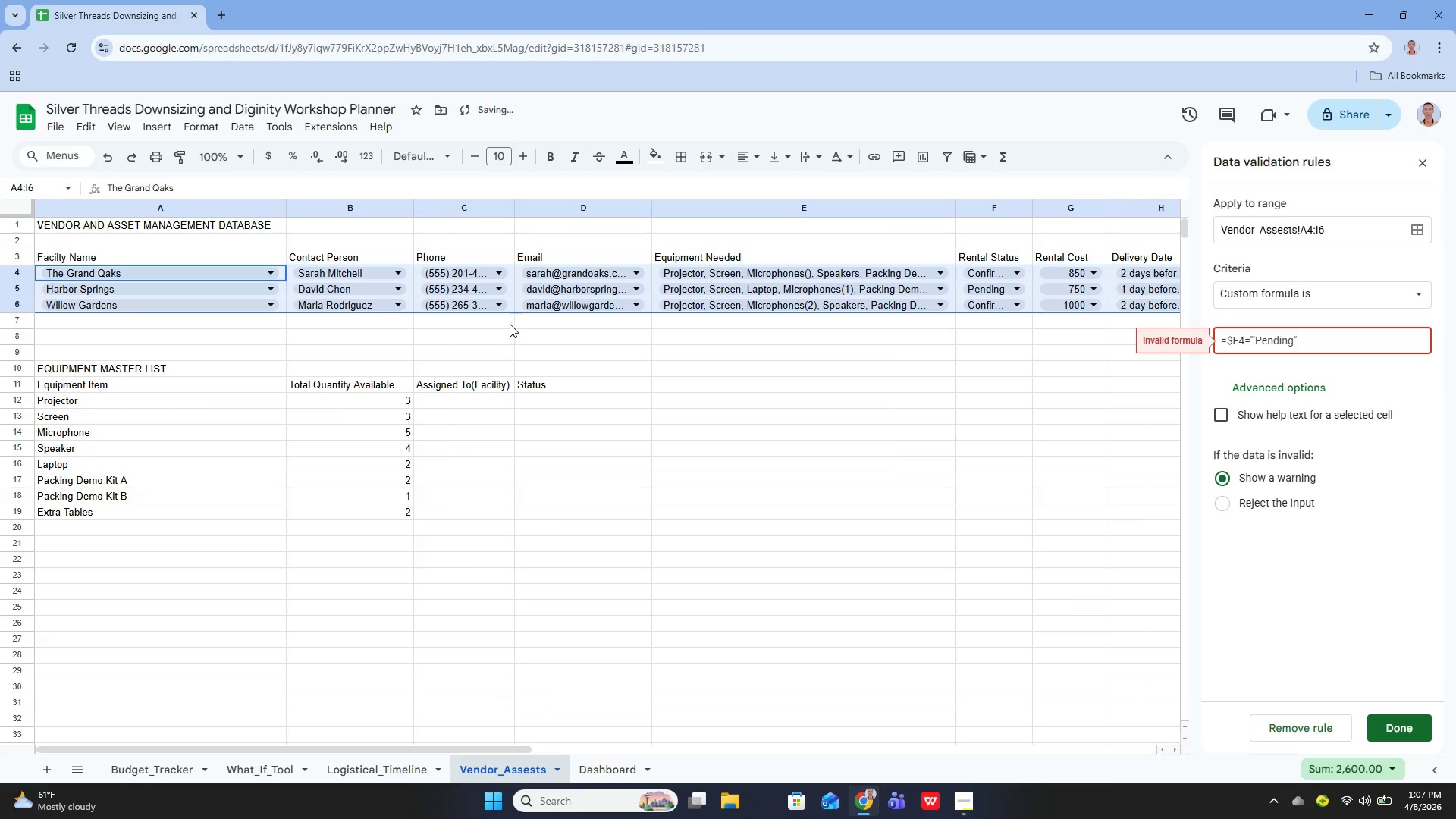 
scroll: coordinate [431, 368], scroll_direction: up, amount: 2.0
 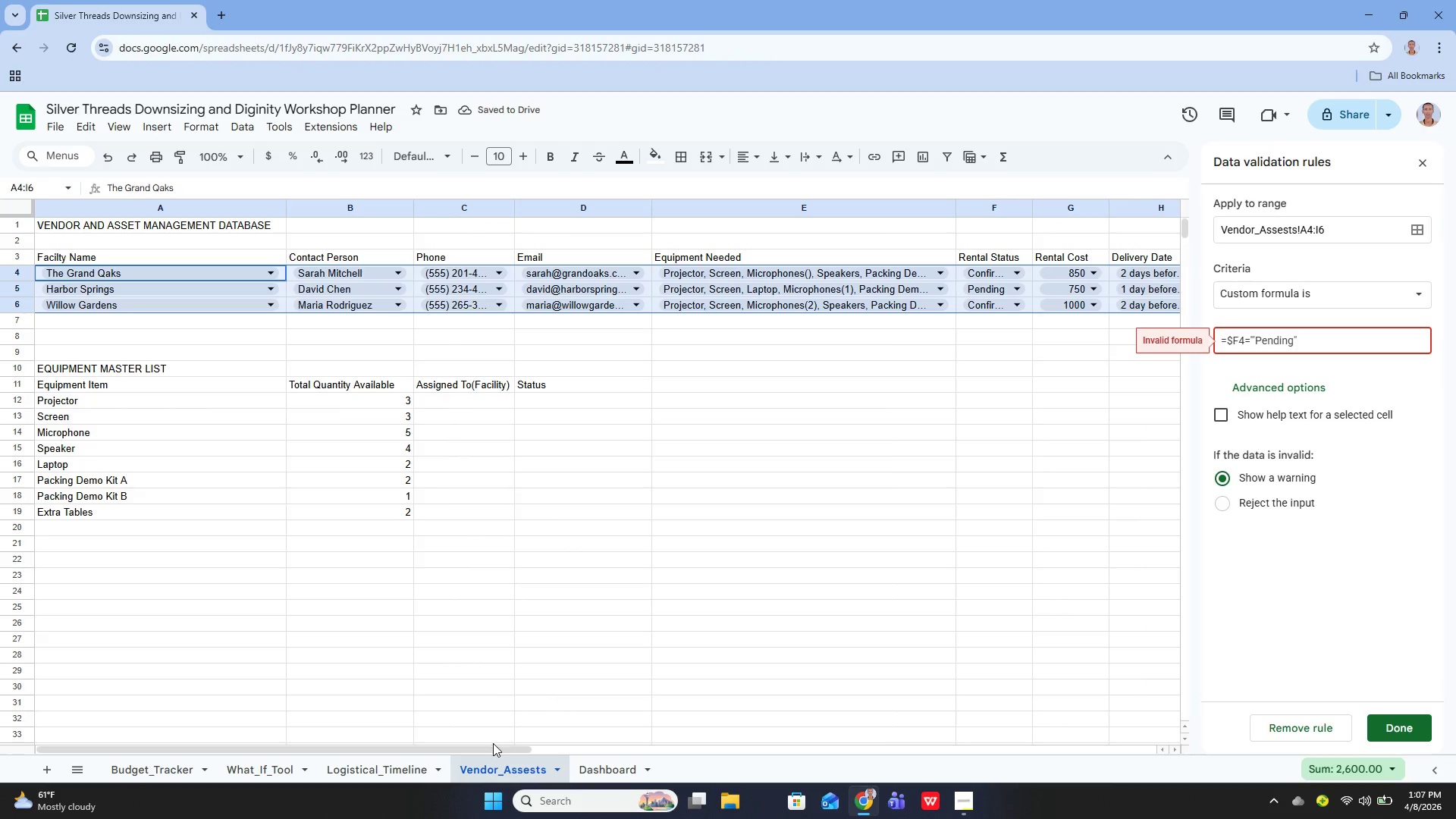 
left_click_drag(start_coordinate=[479, 745], to_coordinate=[446, 746])
 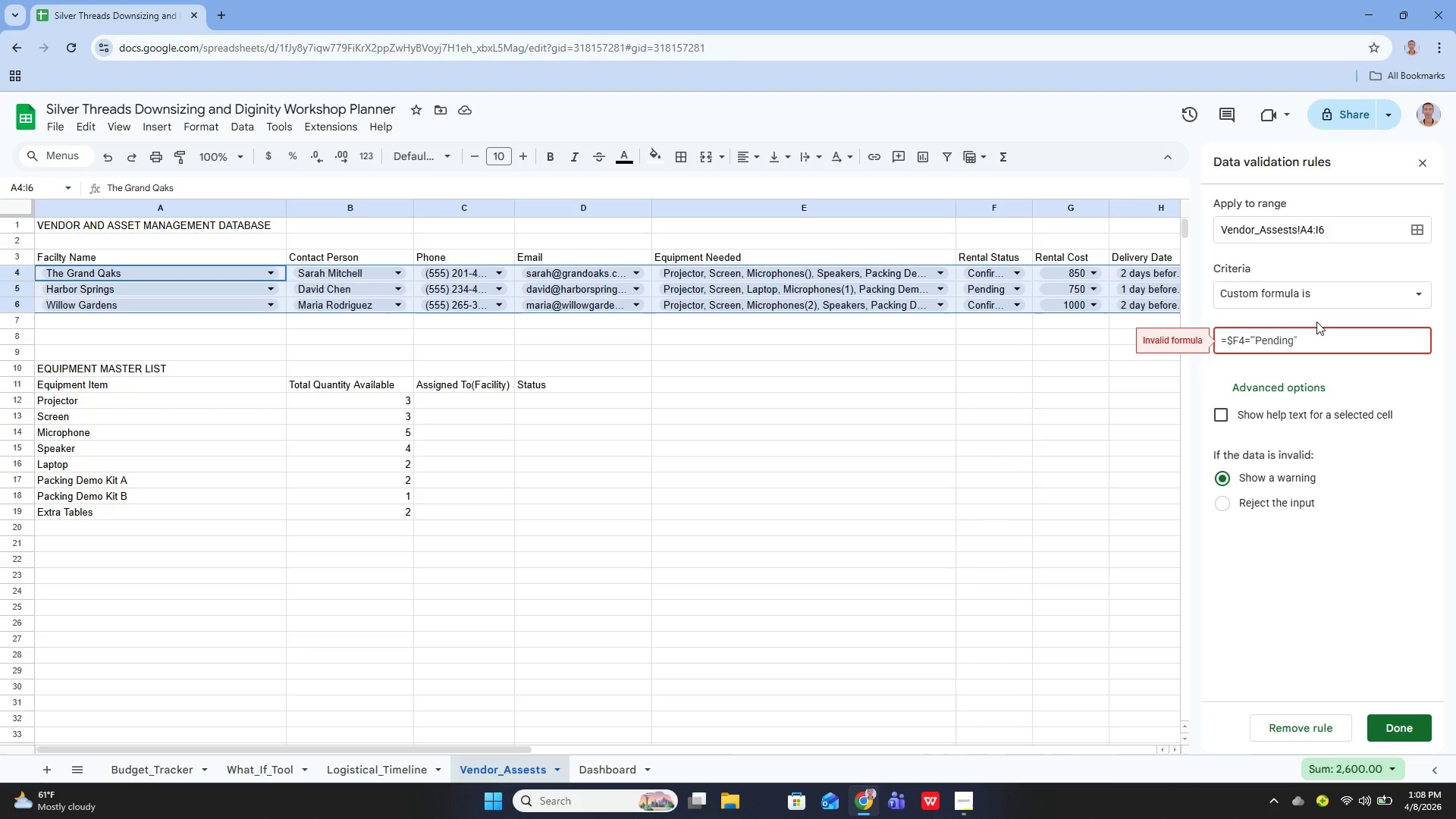 
wait(41.78)
 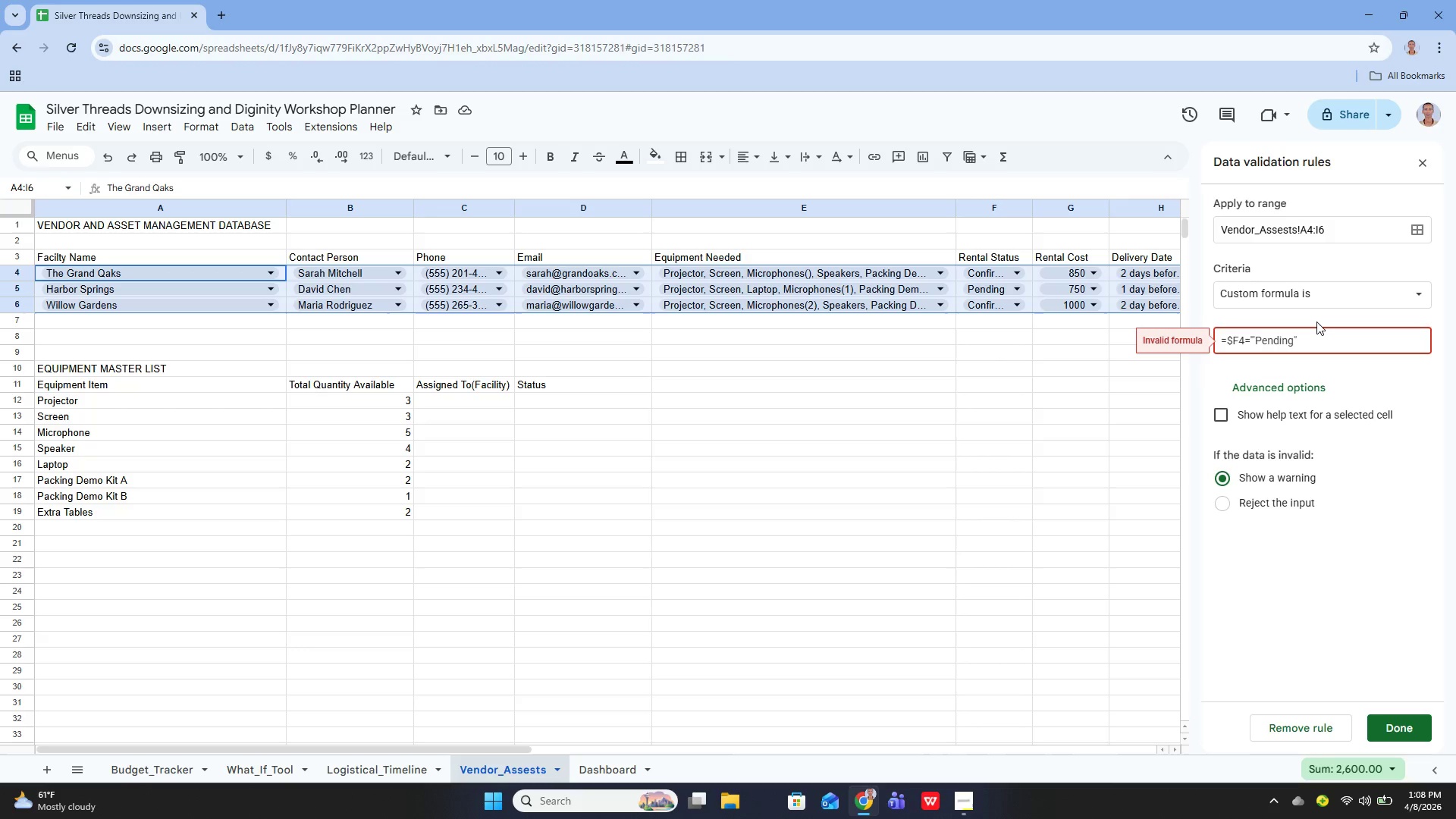 
left_click([1271, 476])
 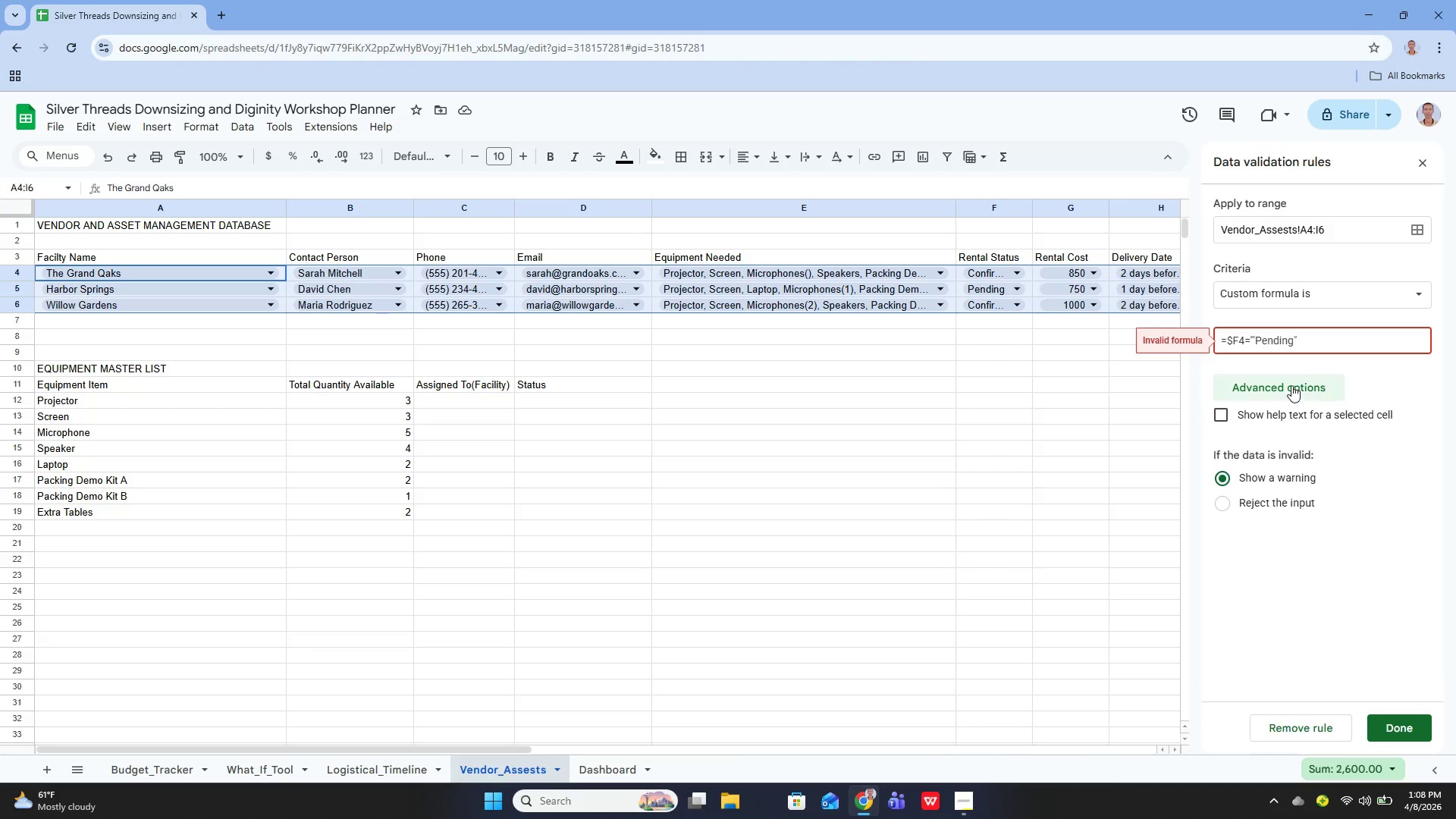 
left_click([1296, 394])
 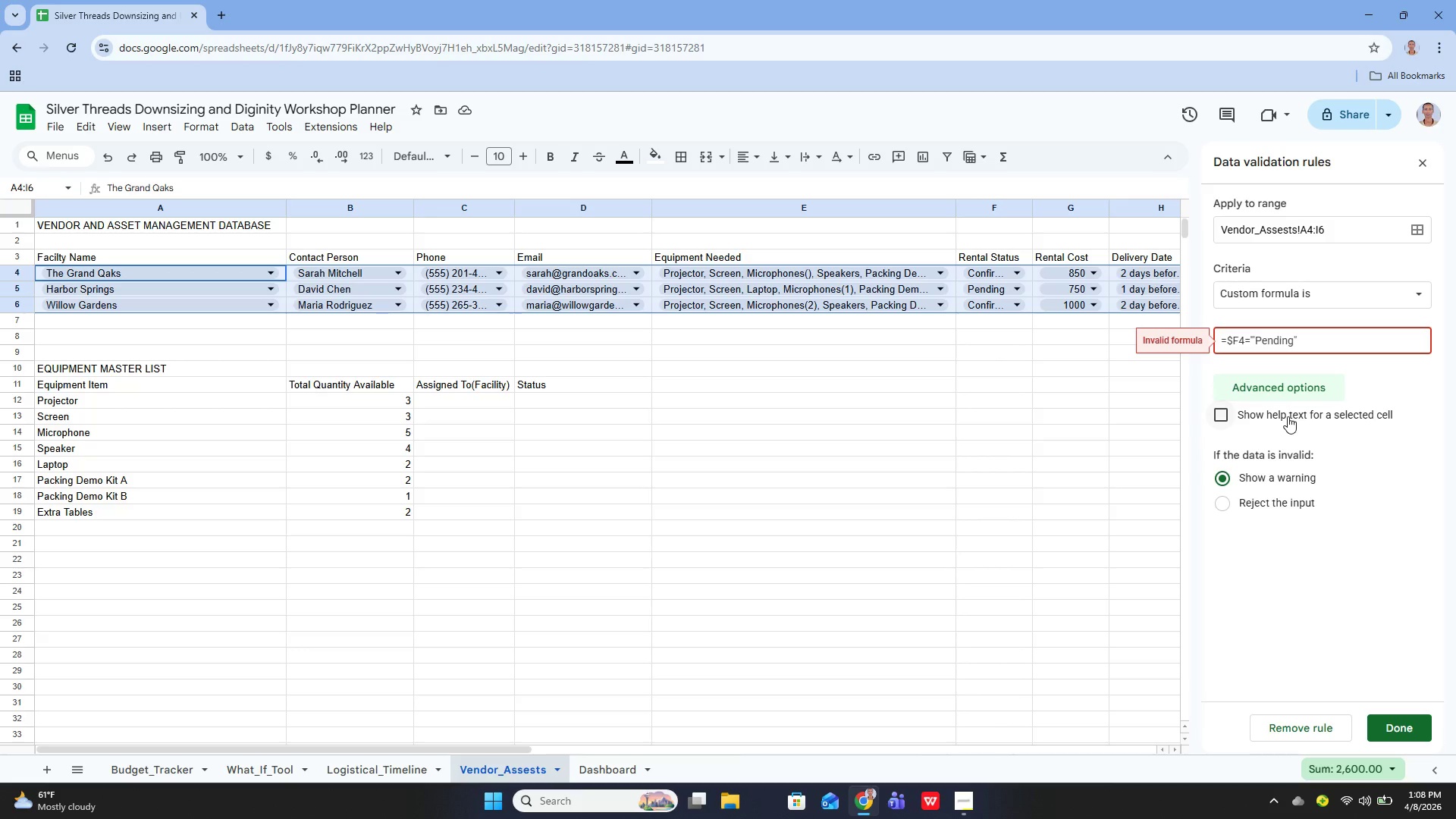 
left_click([1286, 413])
 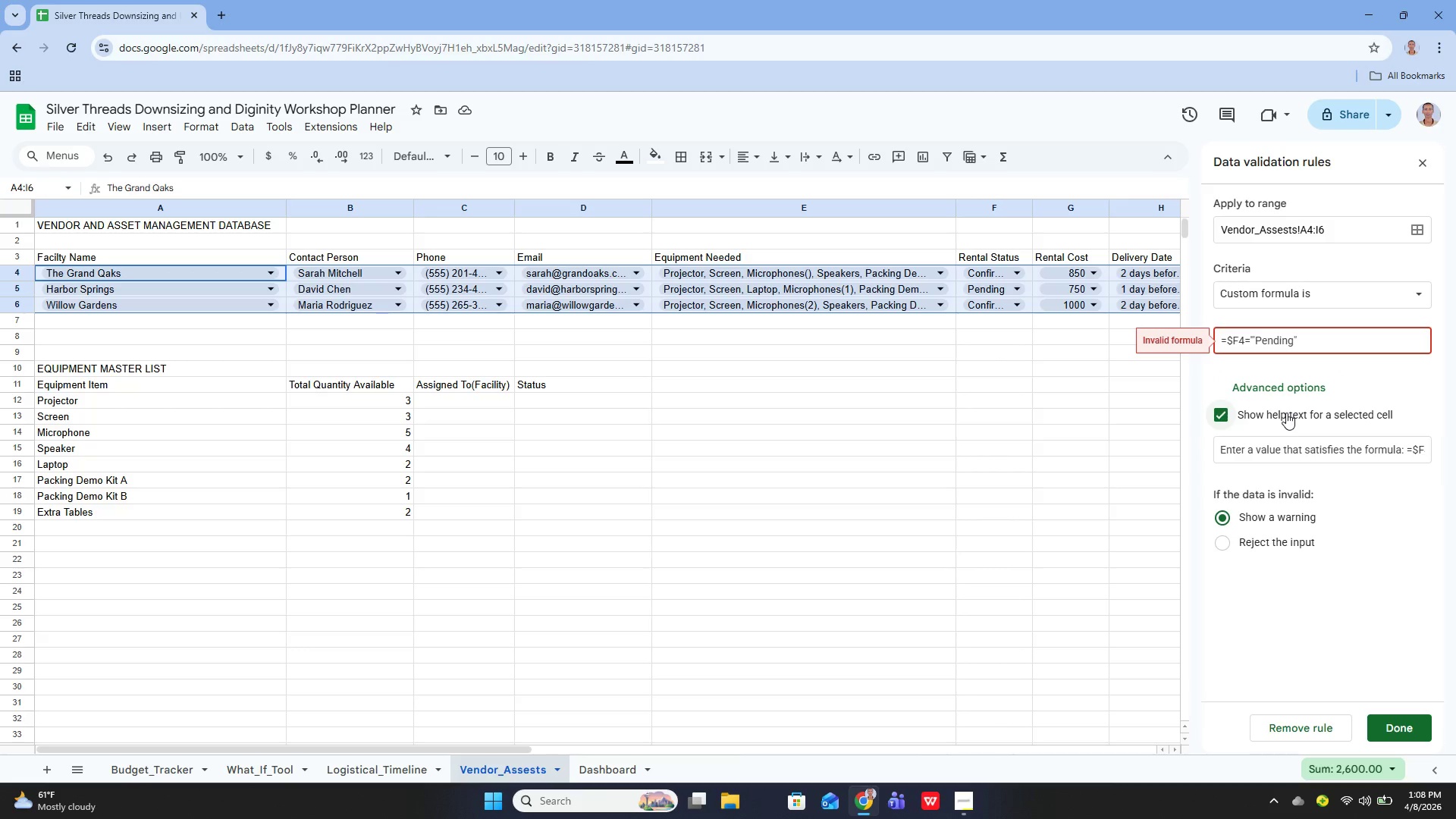 
left_click([1286, 413])
 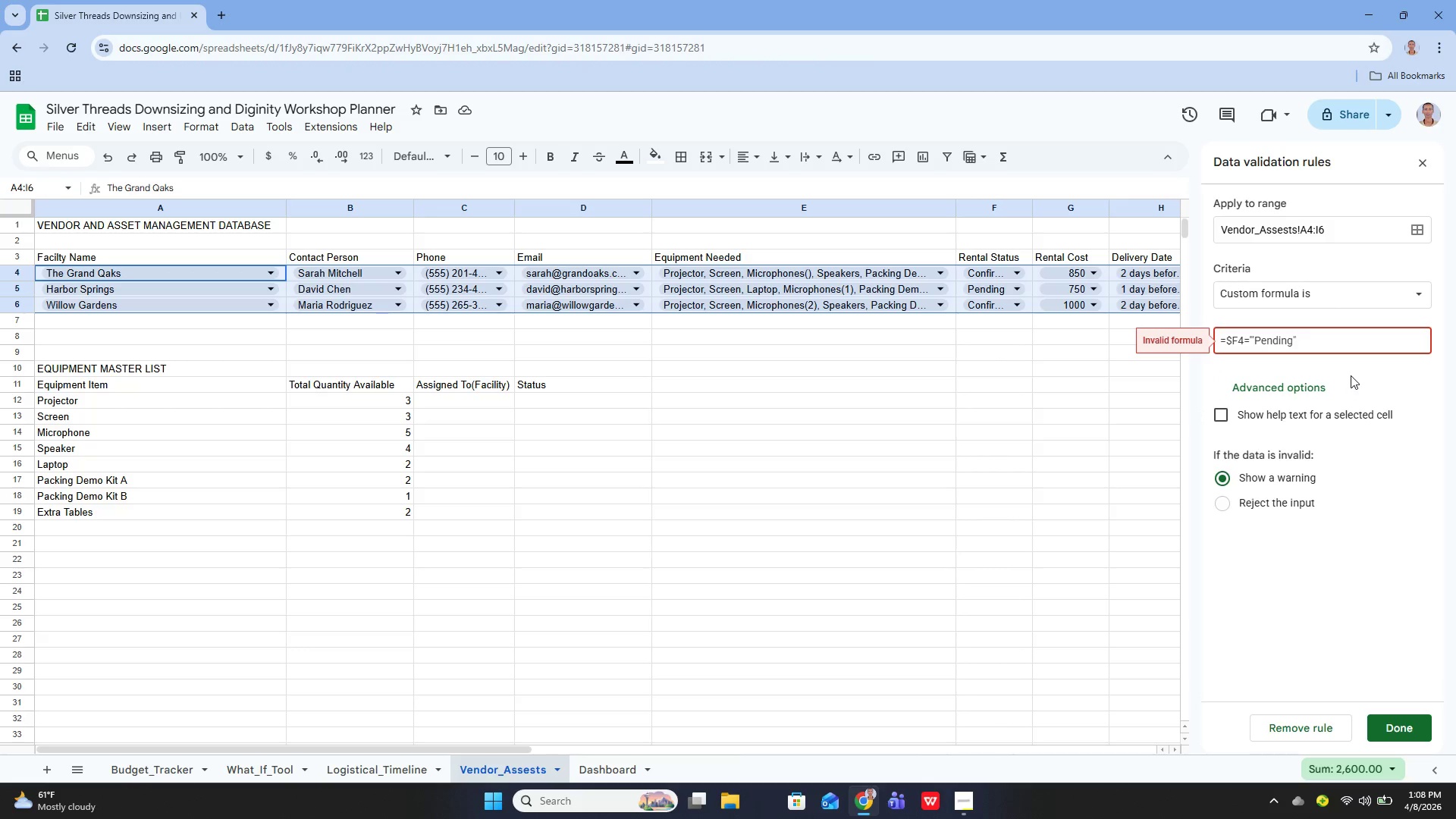 
wait(6.78)
 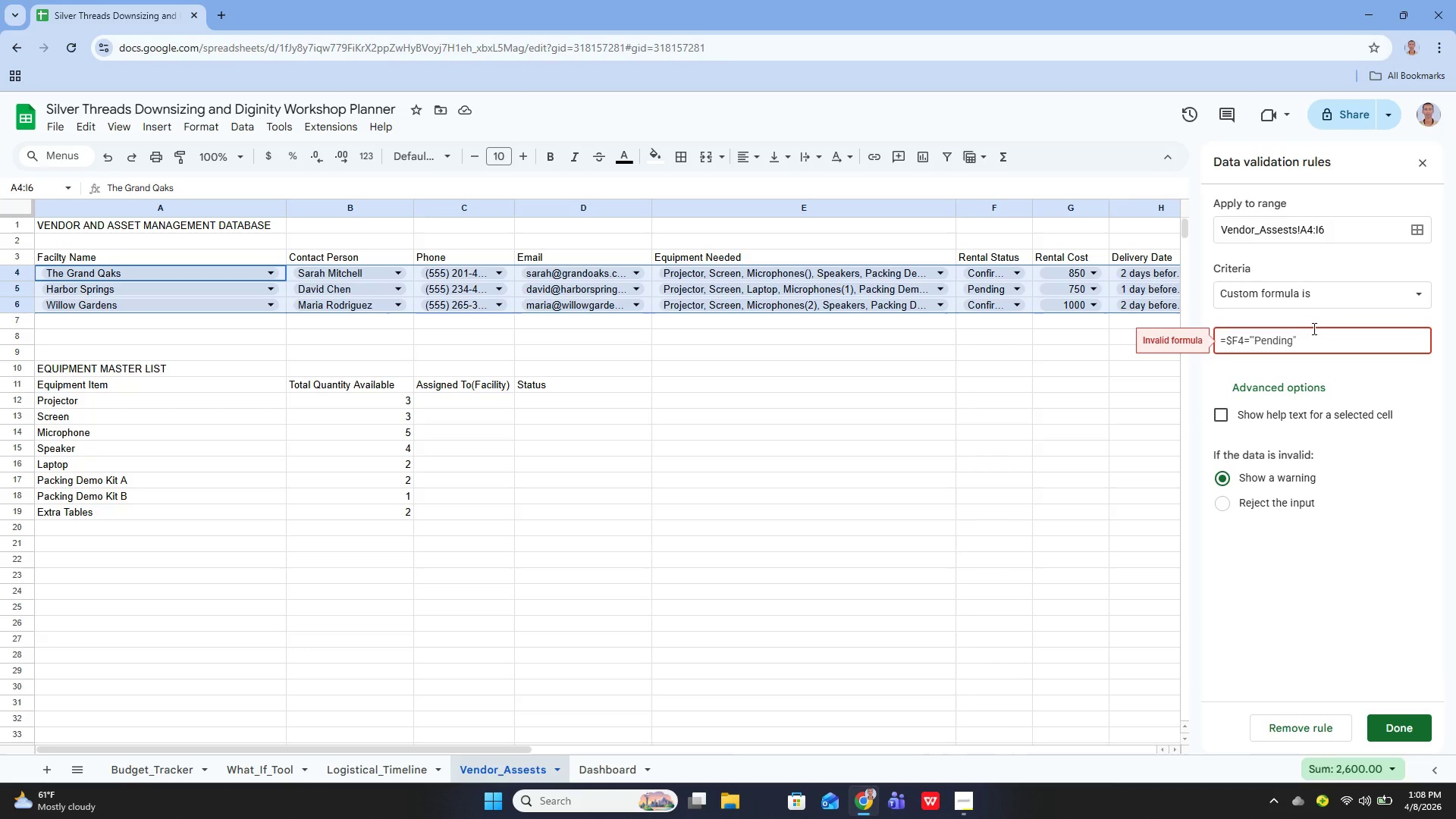 
key(Backspace)
 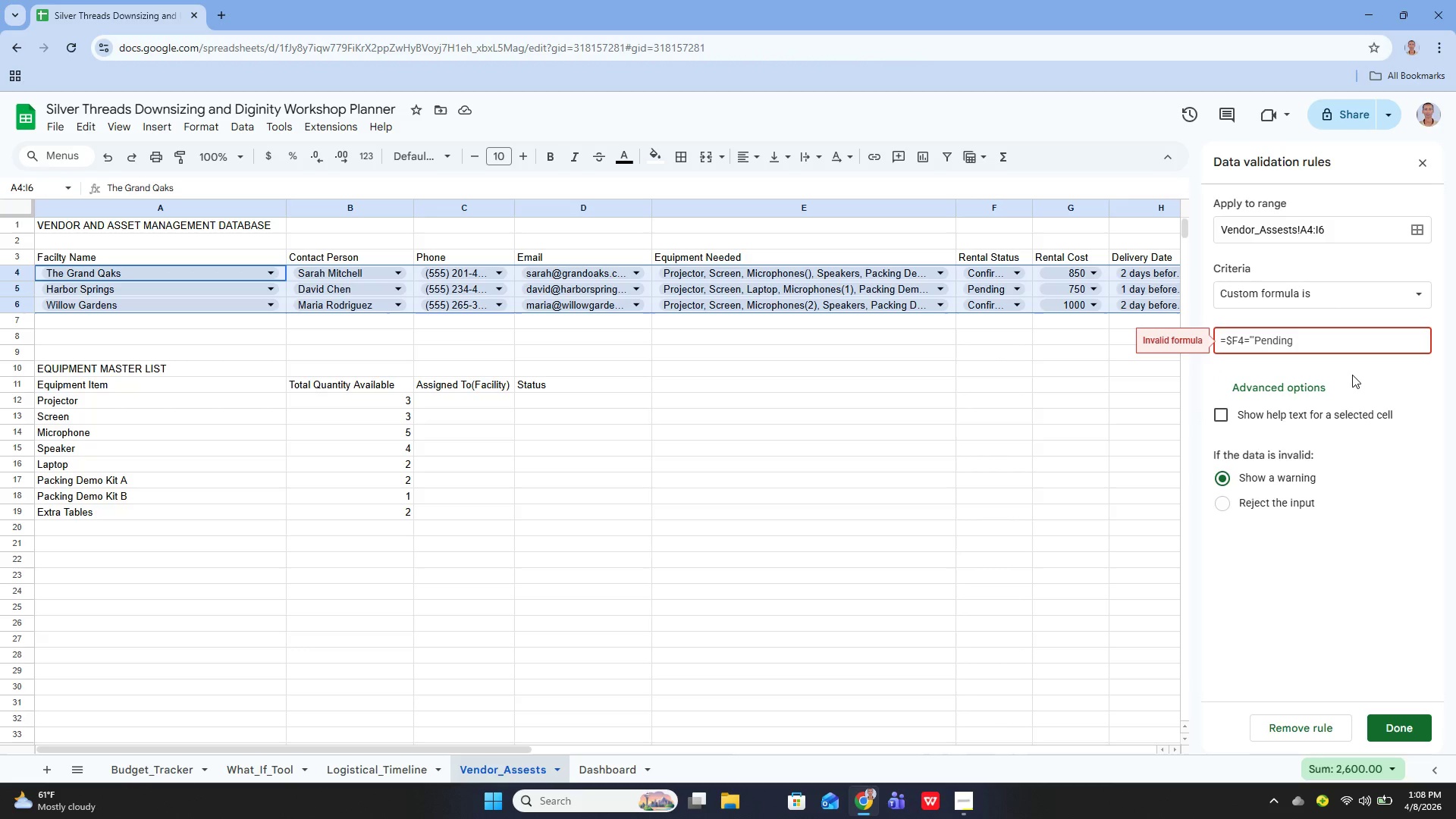 
key(Backspace)
 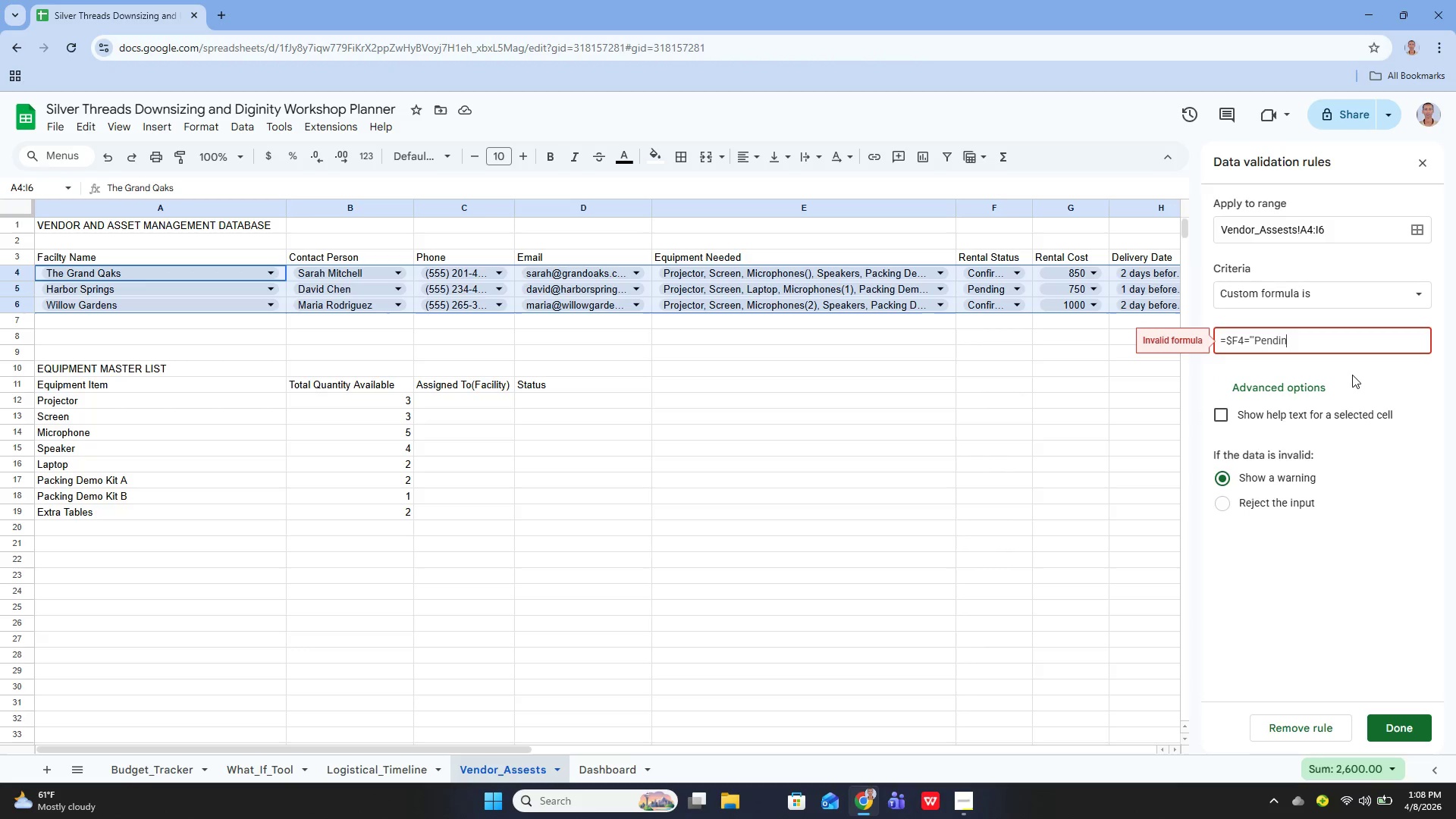 
key(Backspace)
 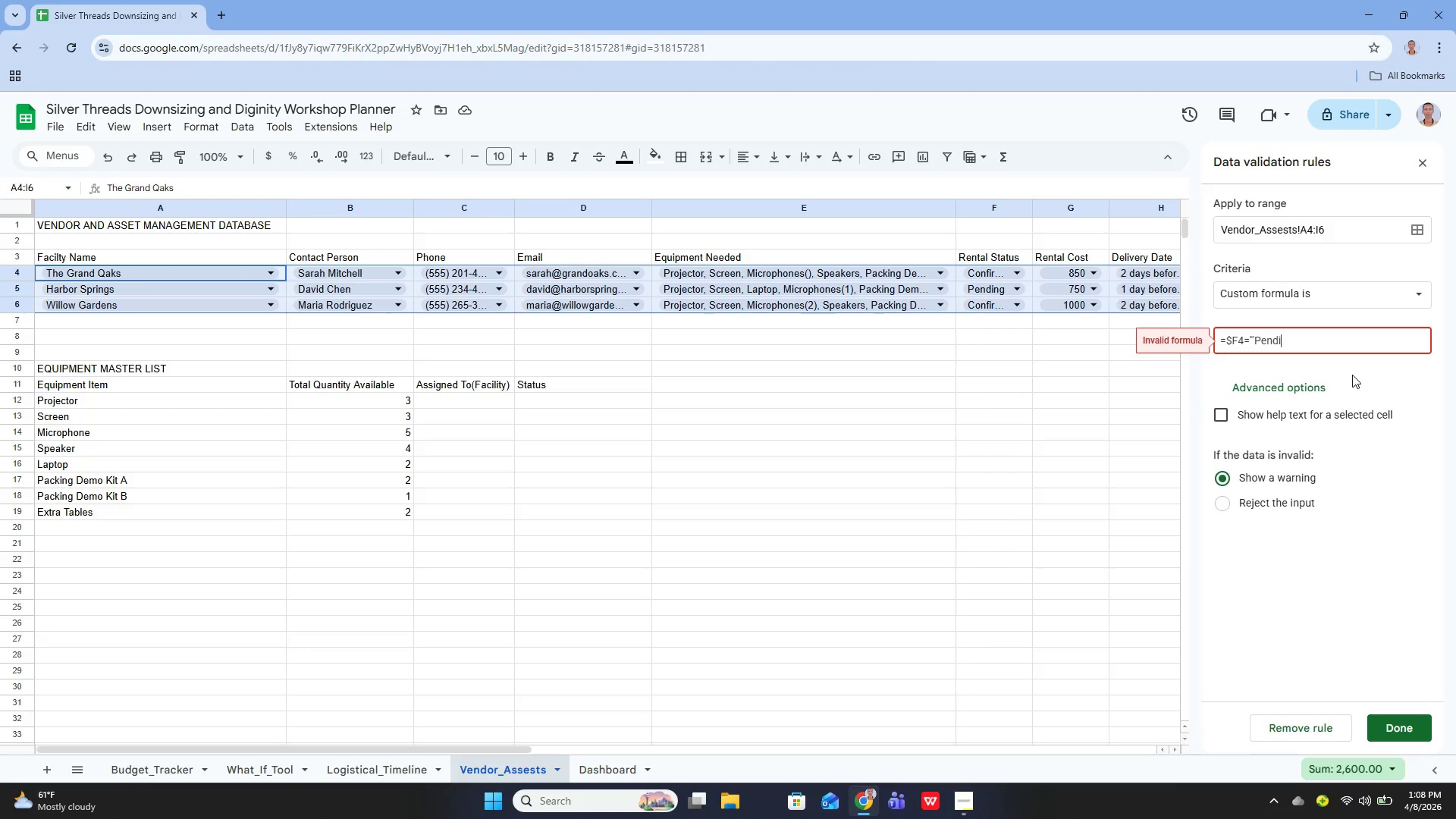 
key(Backspace)
 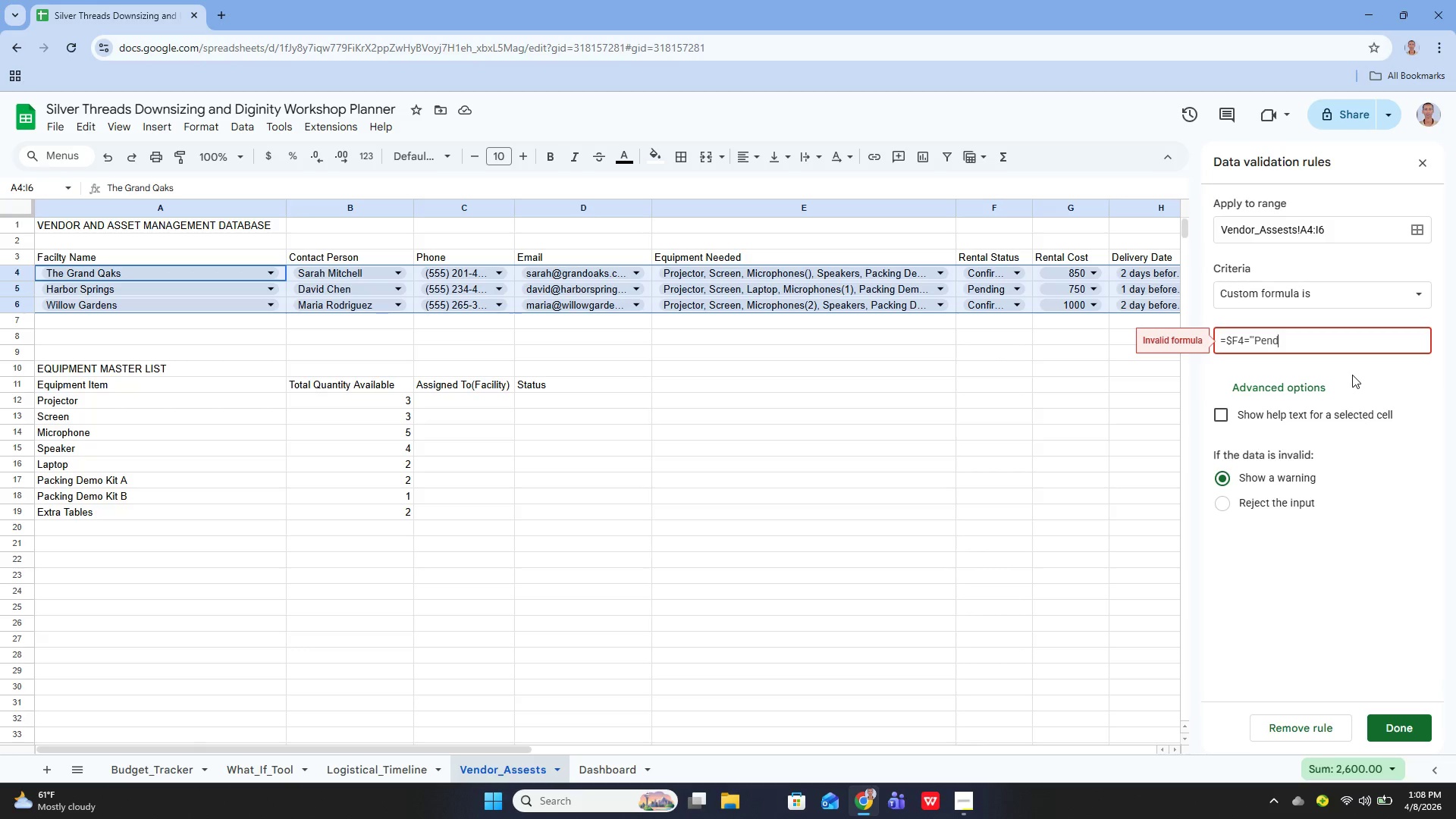 
key(Backspace)
 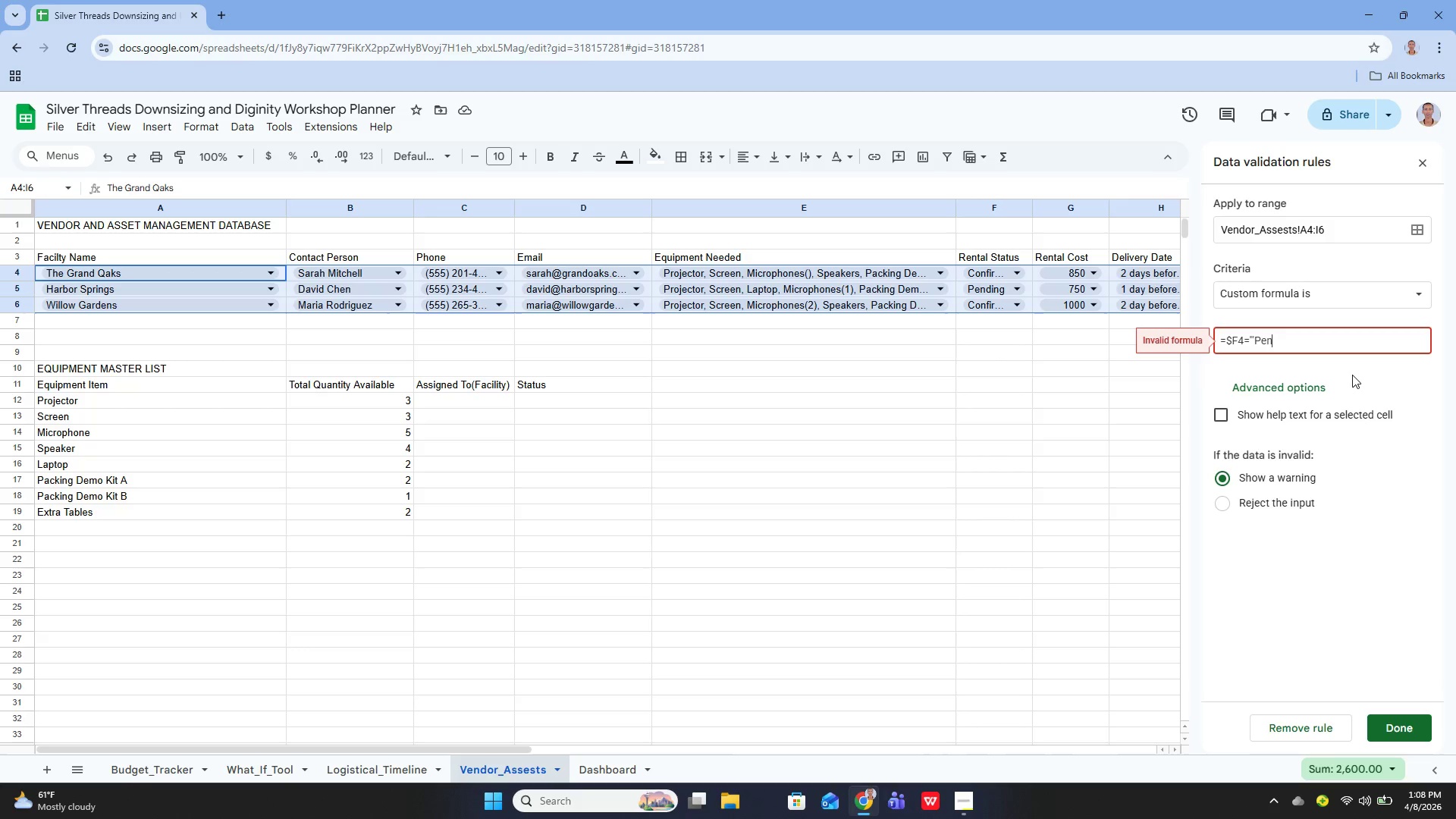 
key(Backspace)
 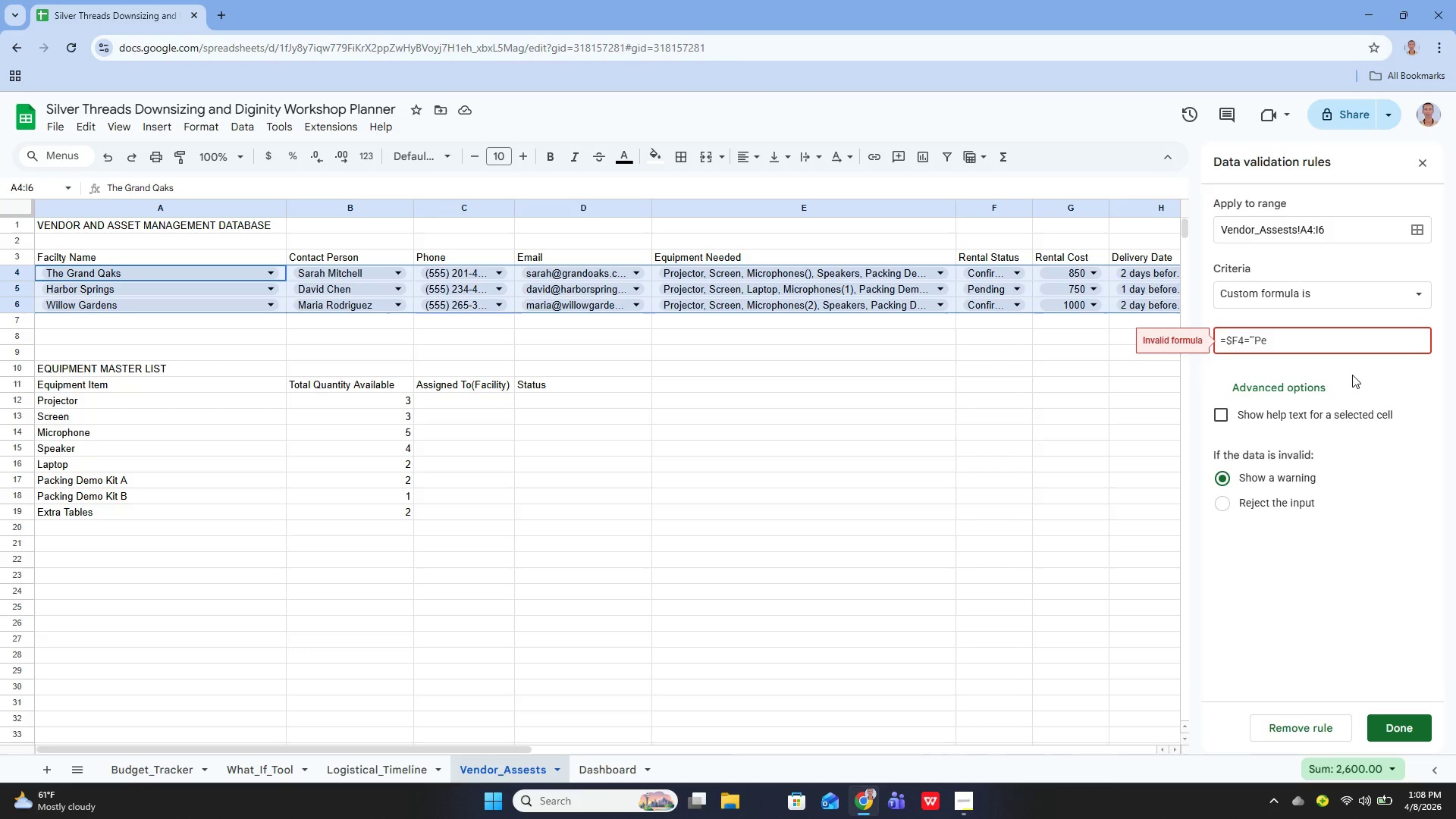 
key(Backspace)
 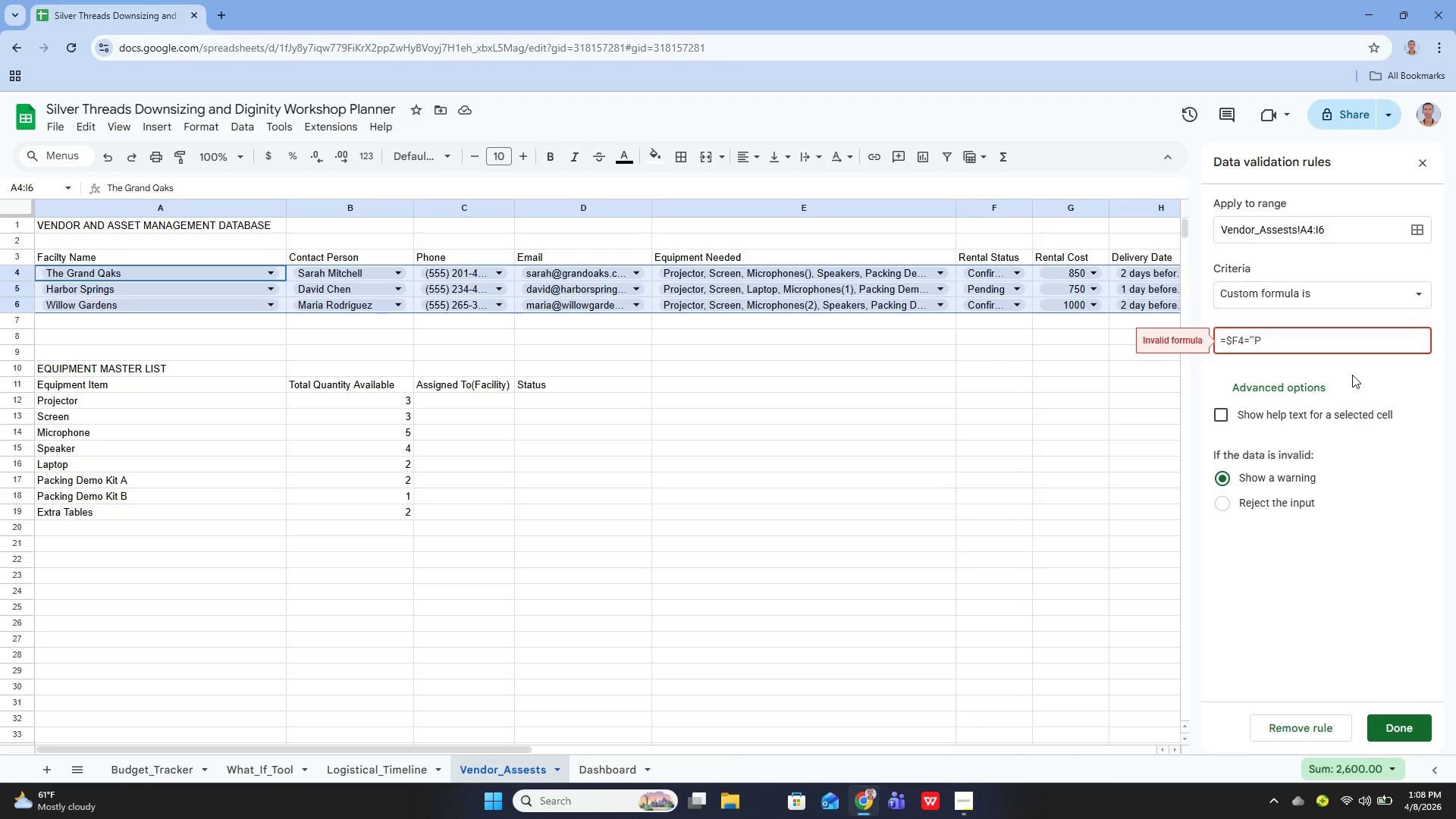 
key(Backspace)
 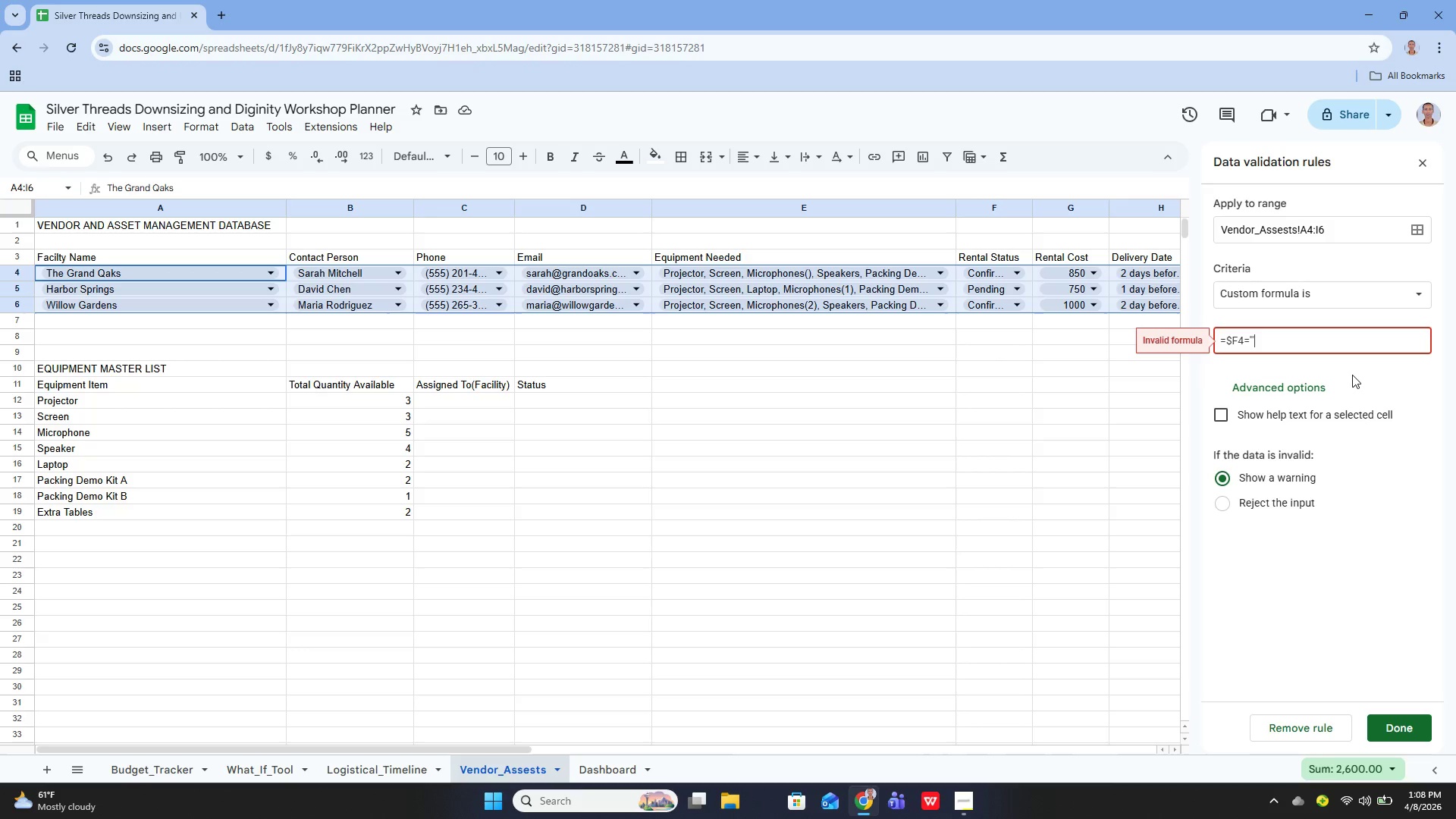 
key(Backspace)
 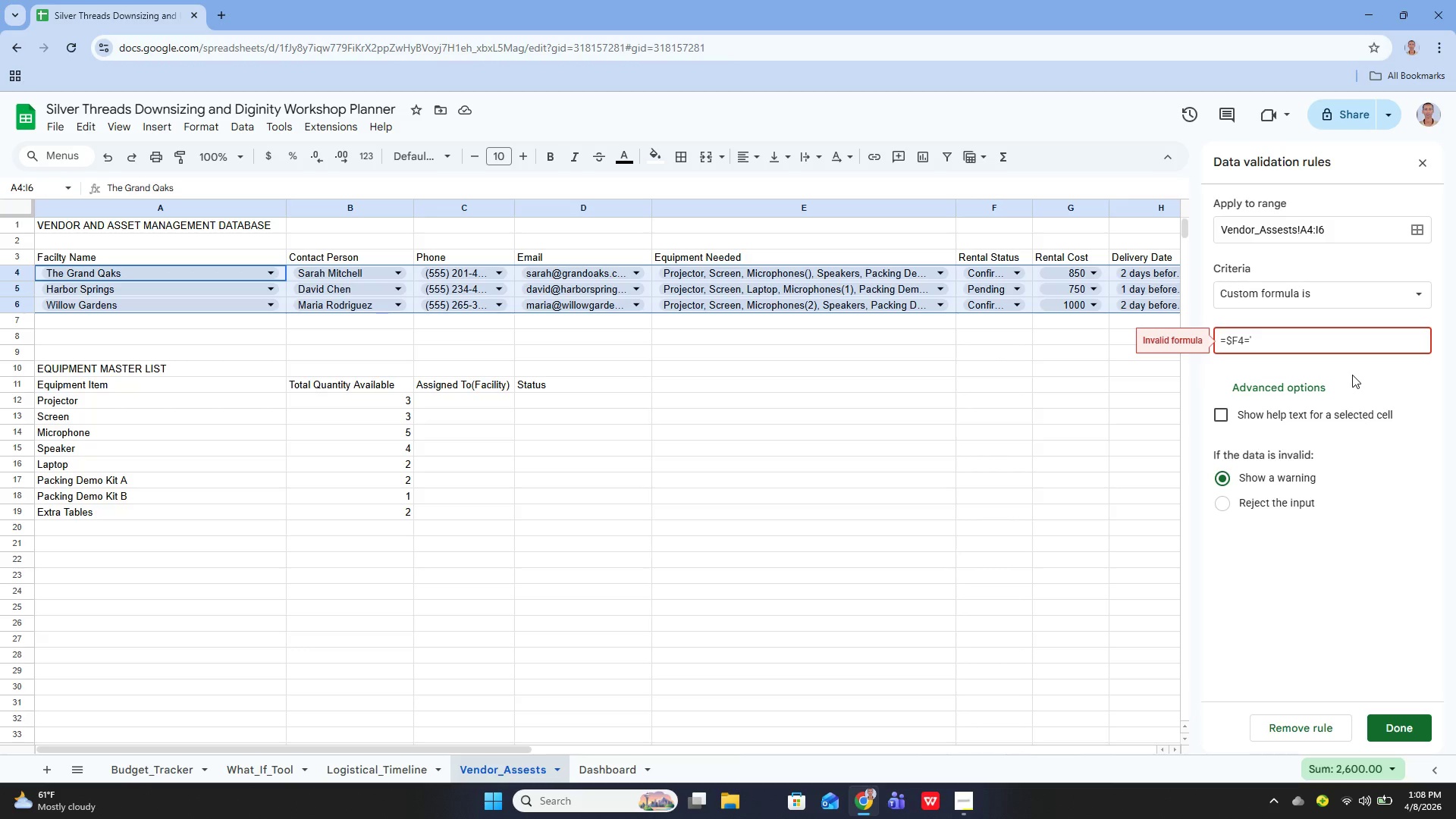 
key(Backspace)
 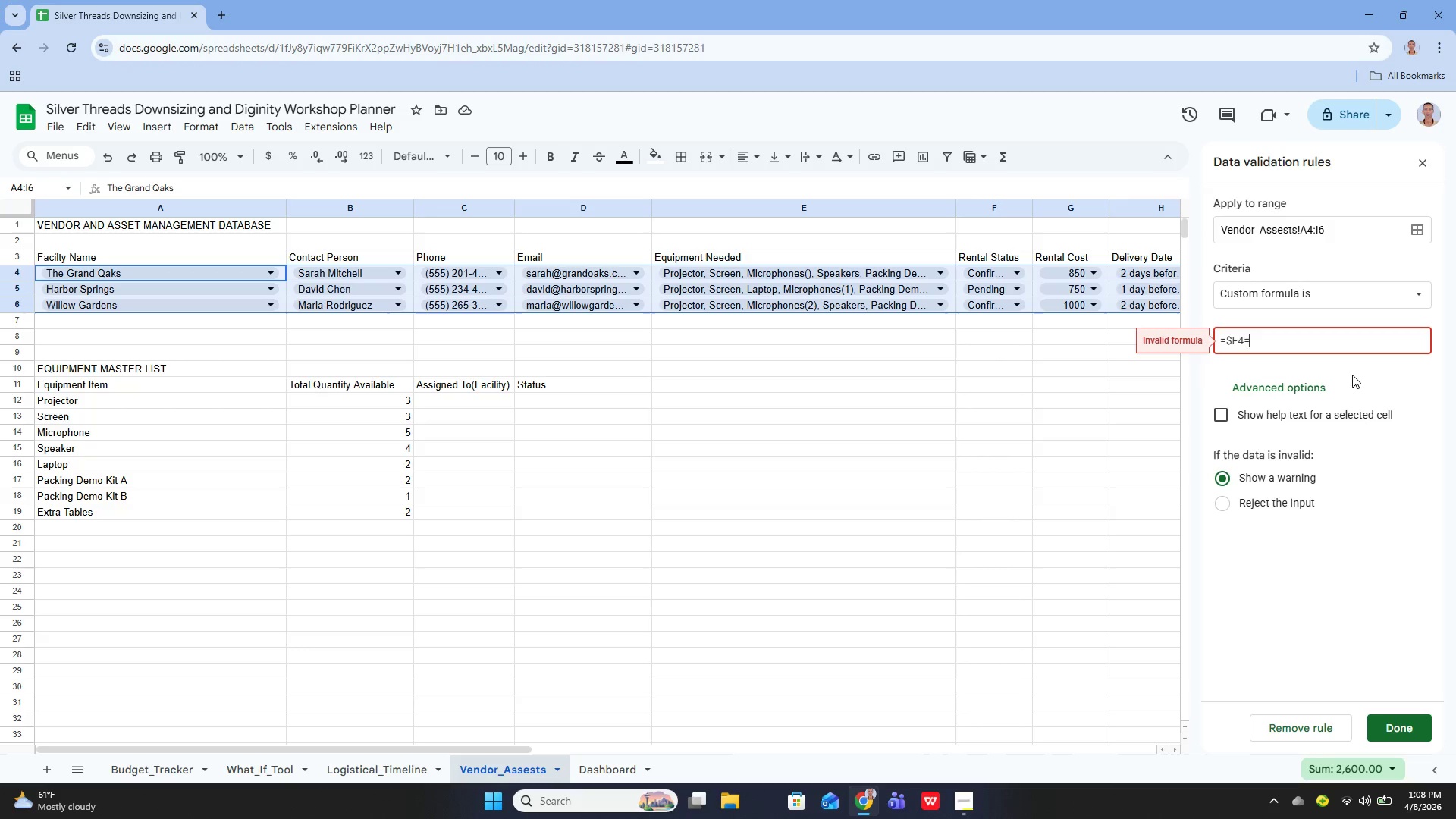 
key(Backspace)
 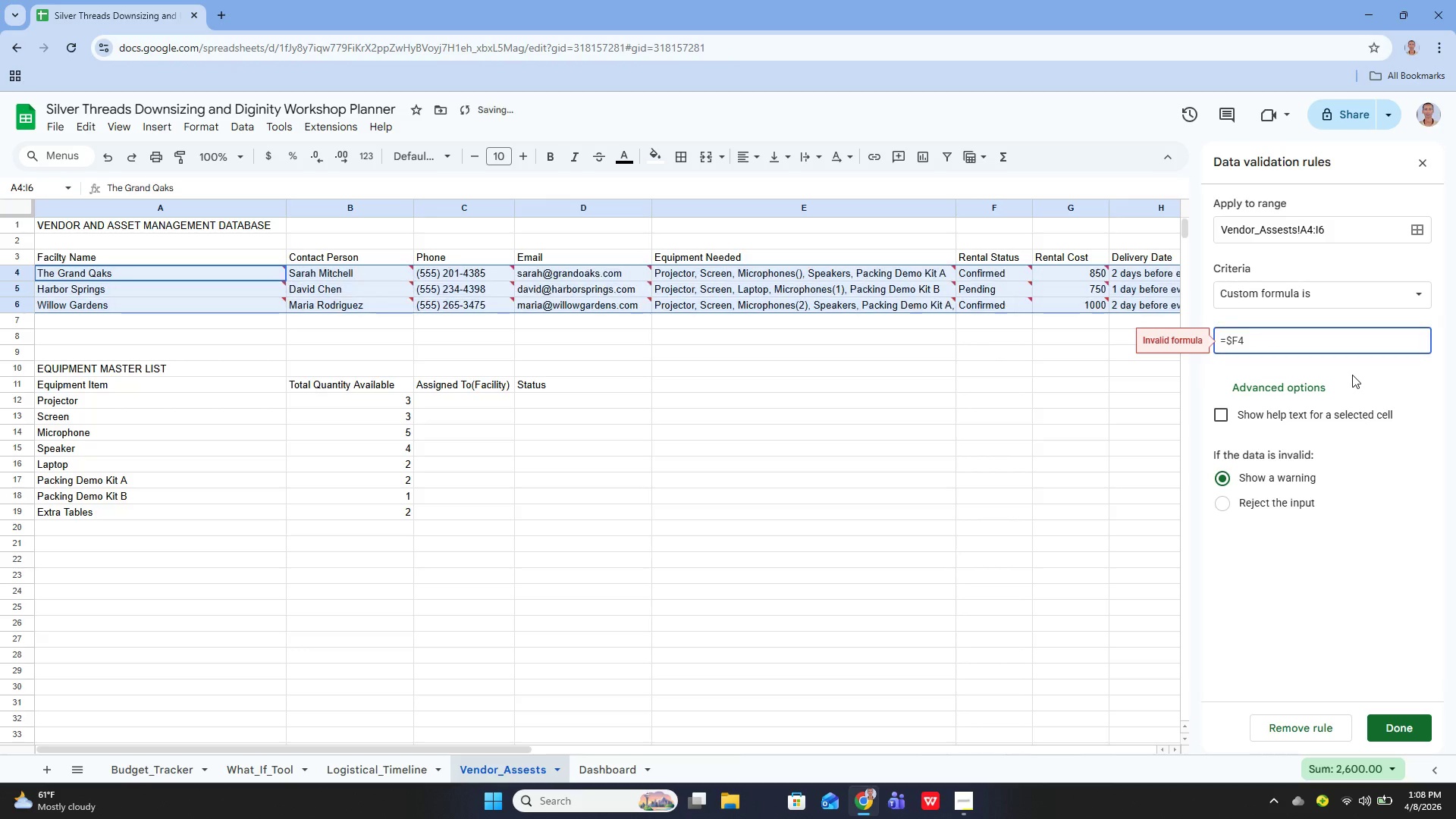 
key(Backspace)
 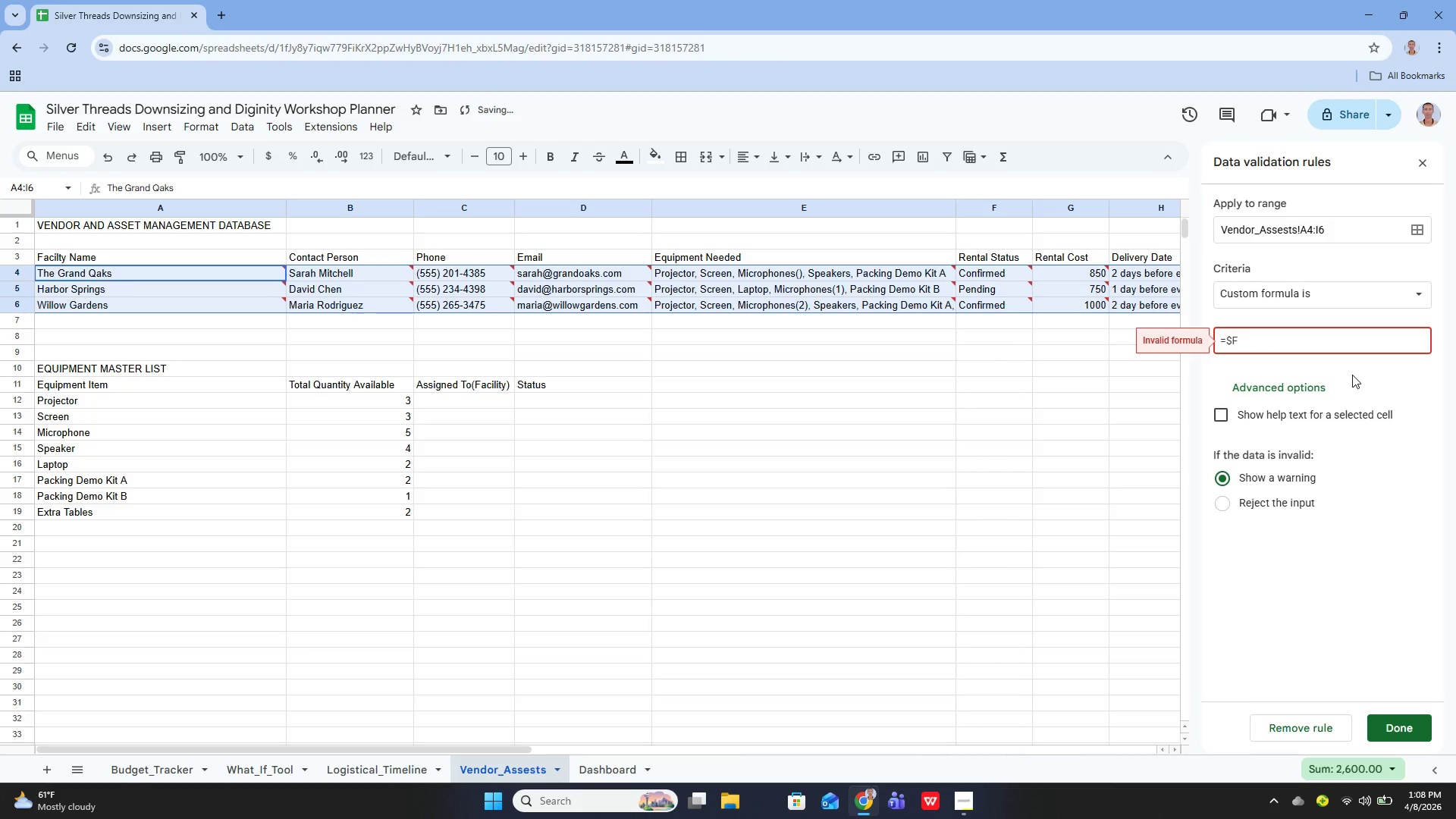 
key(4)
 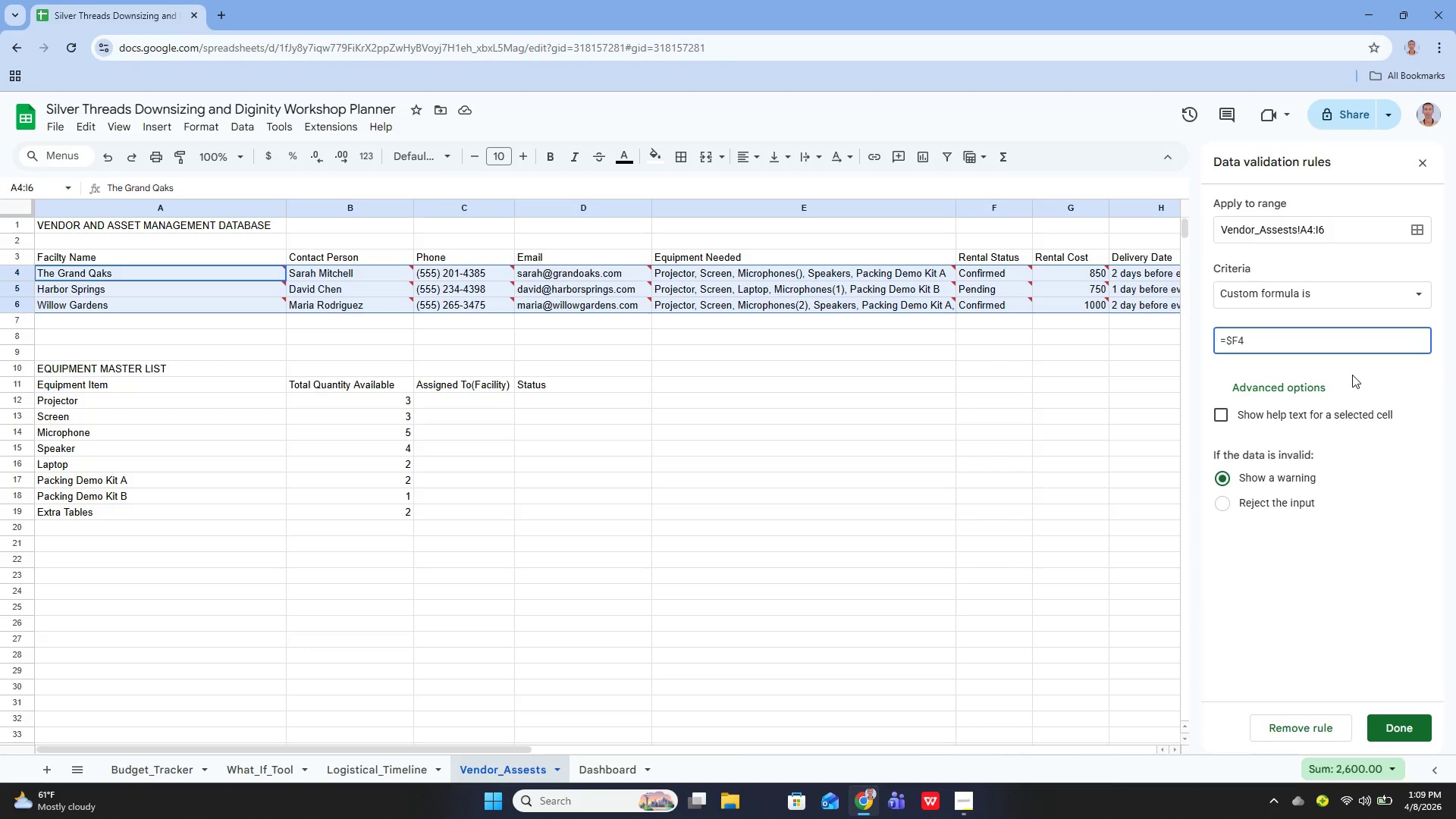 
wait(22.61)
 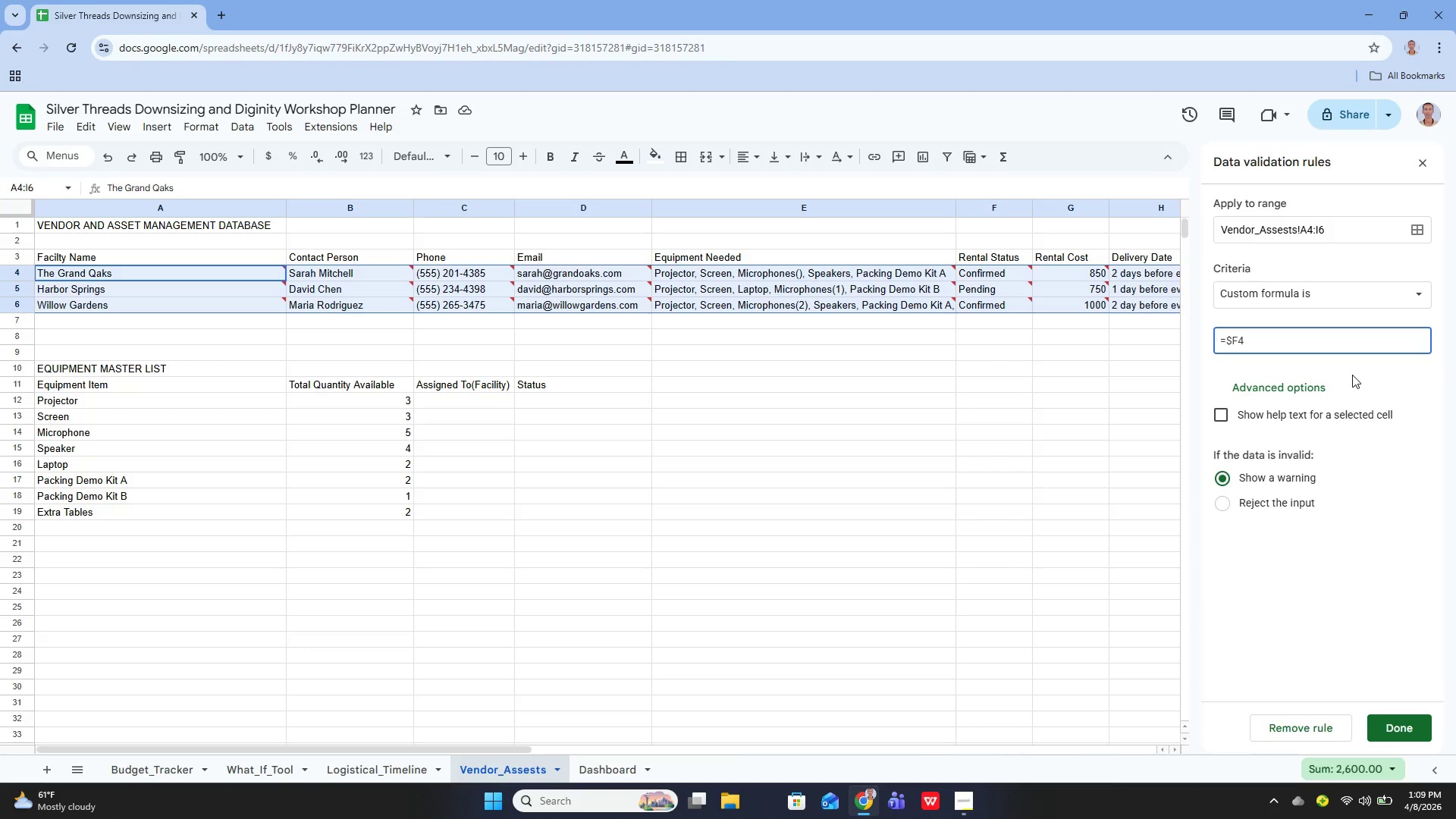 
key(Equal)
 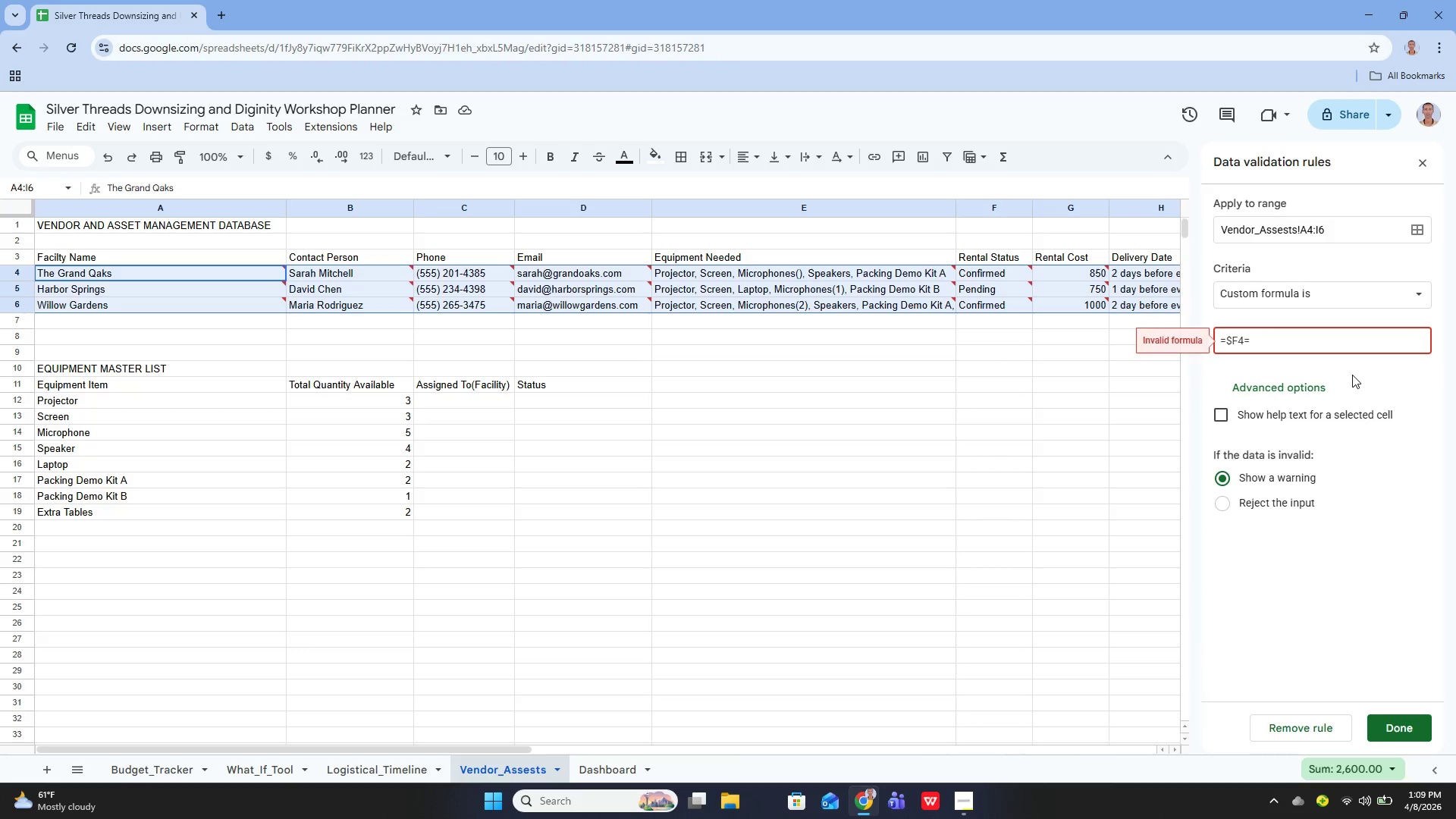 
key(Shift+Quote)
 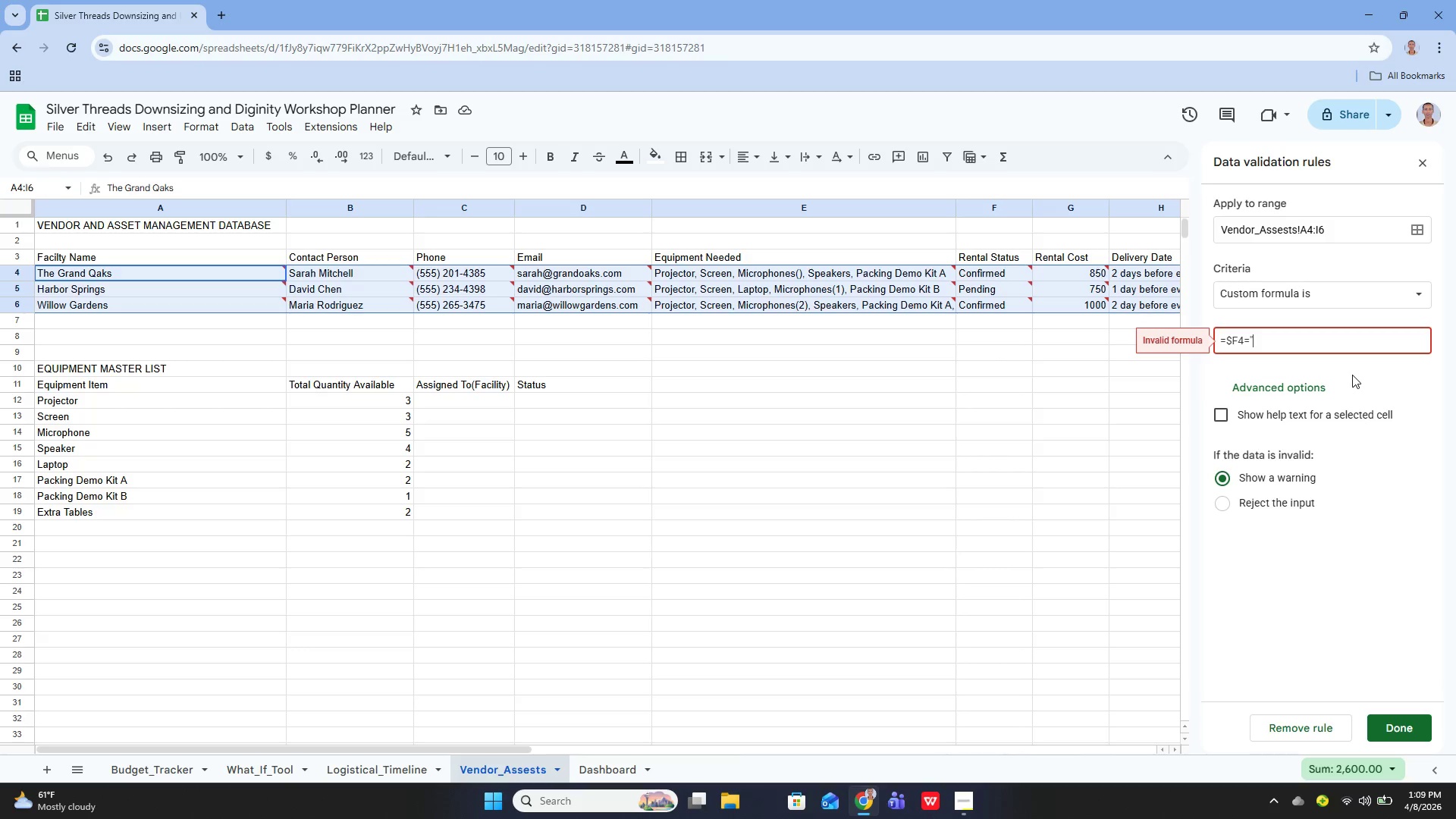 
hold_key(key=ShiftLeft, duration=0.44)
 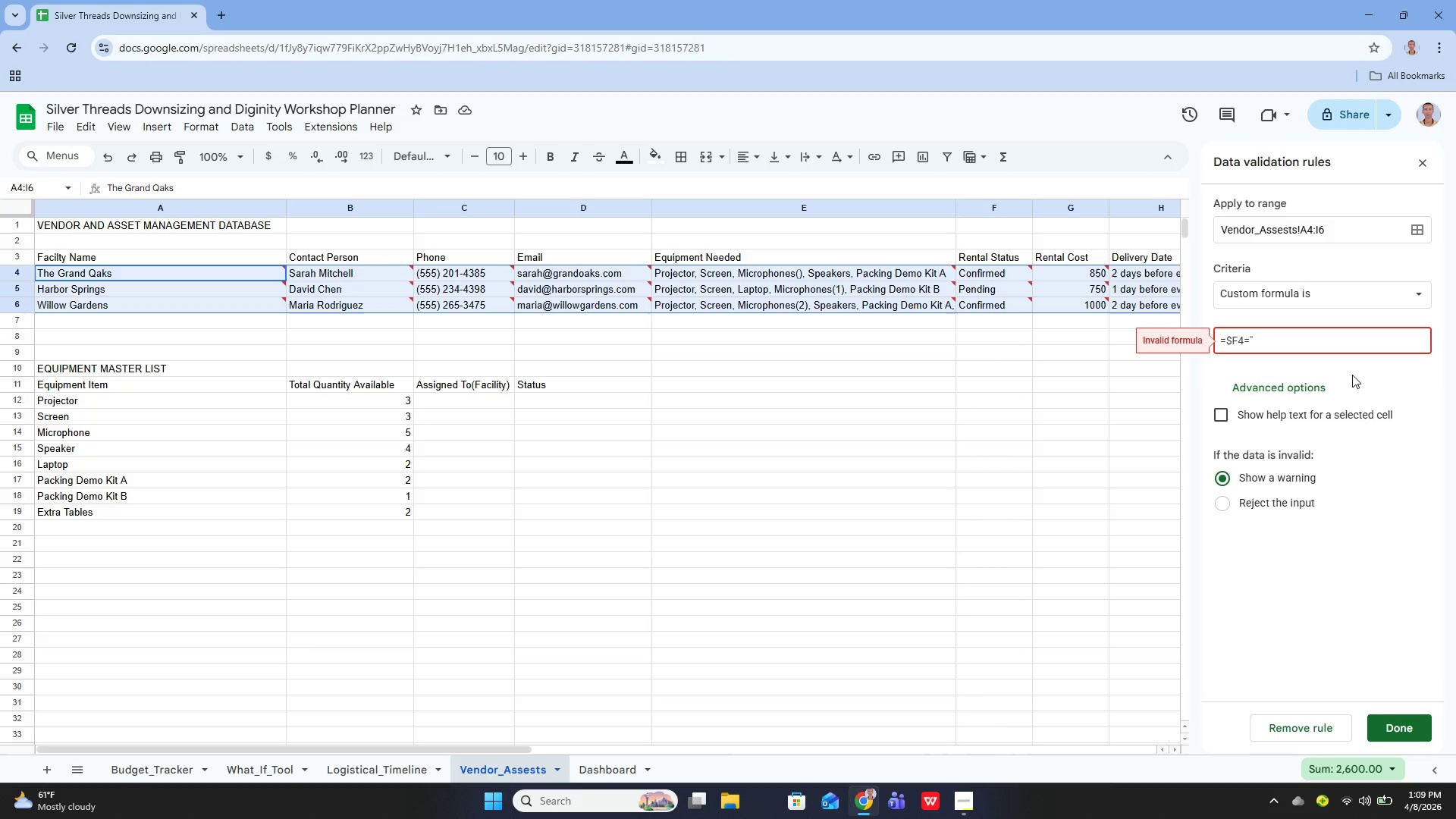 
type(Pending")
 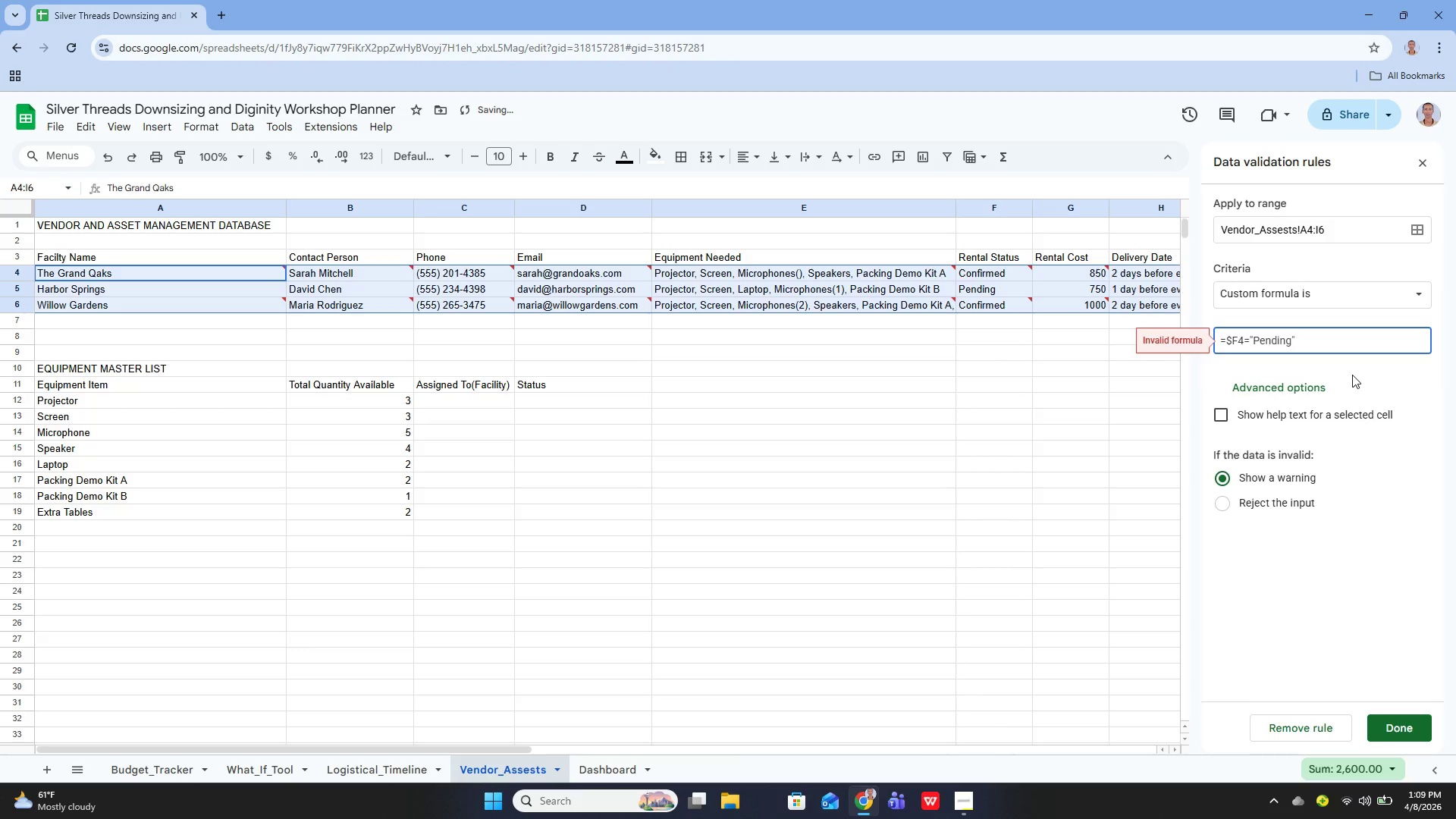 
wait(7.86)
 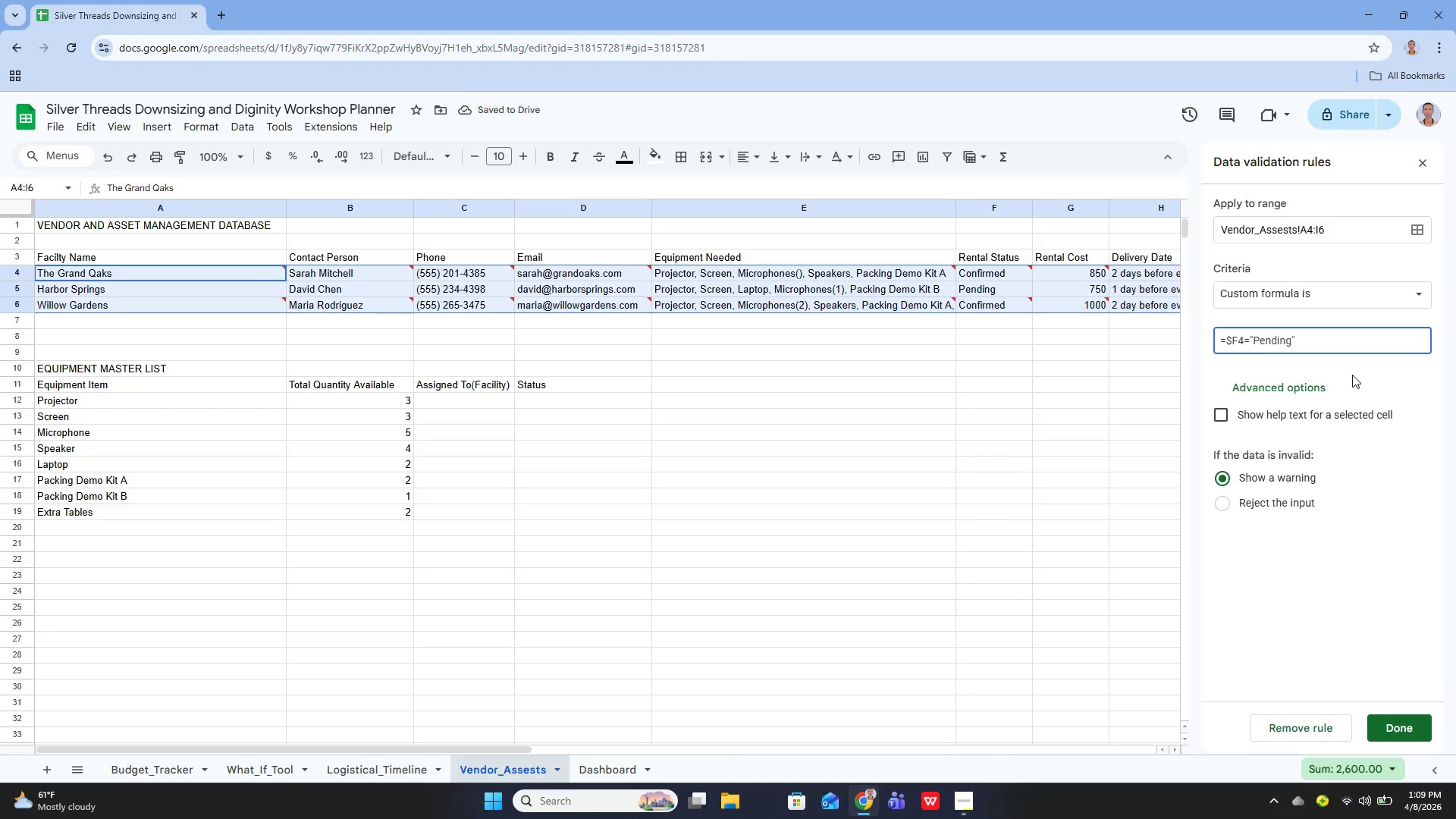 
left_click([1404, 717])
 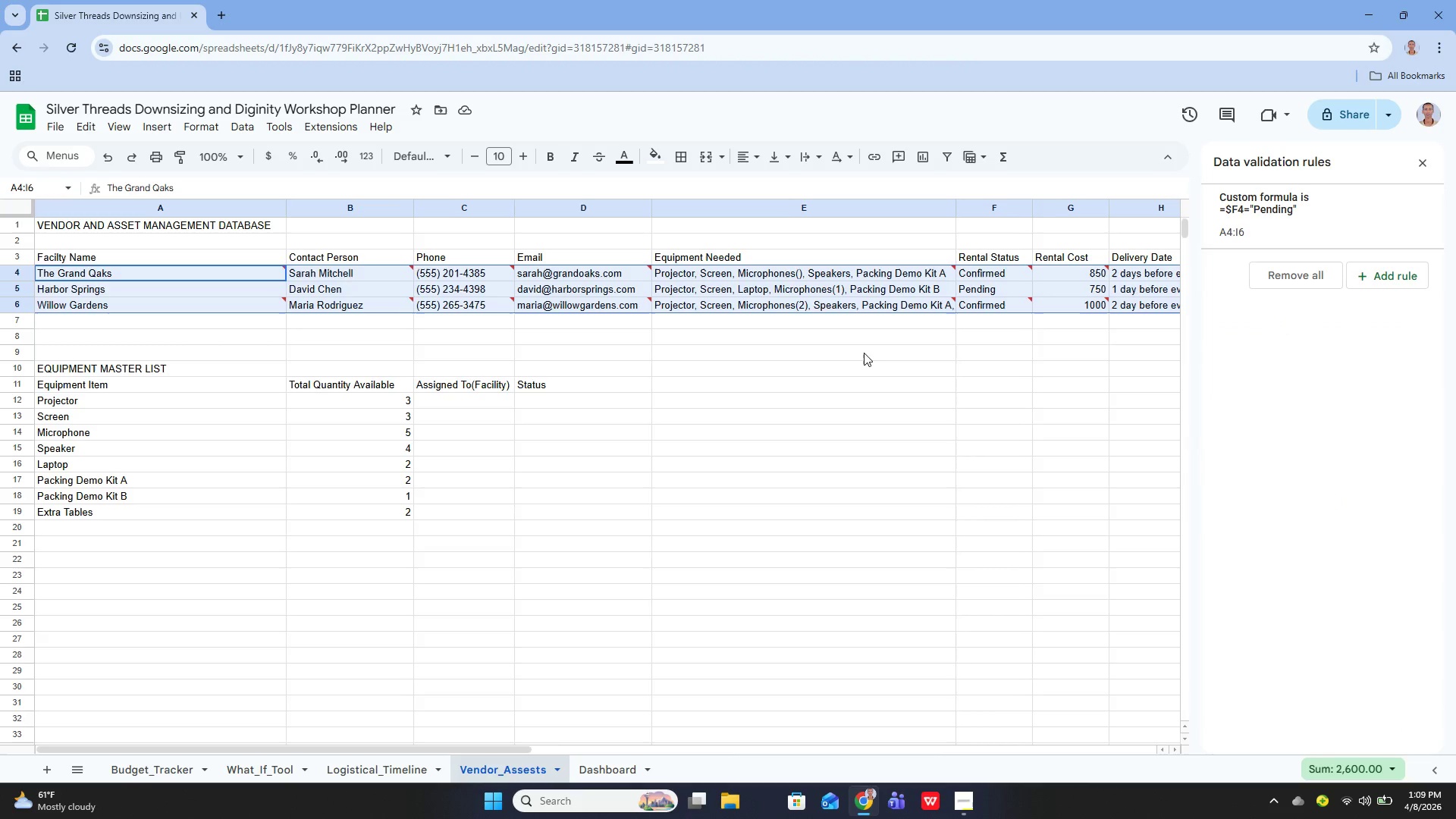 
wait(6.7)
 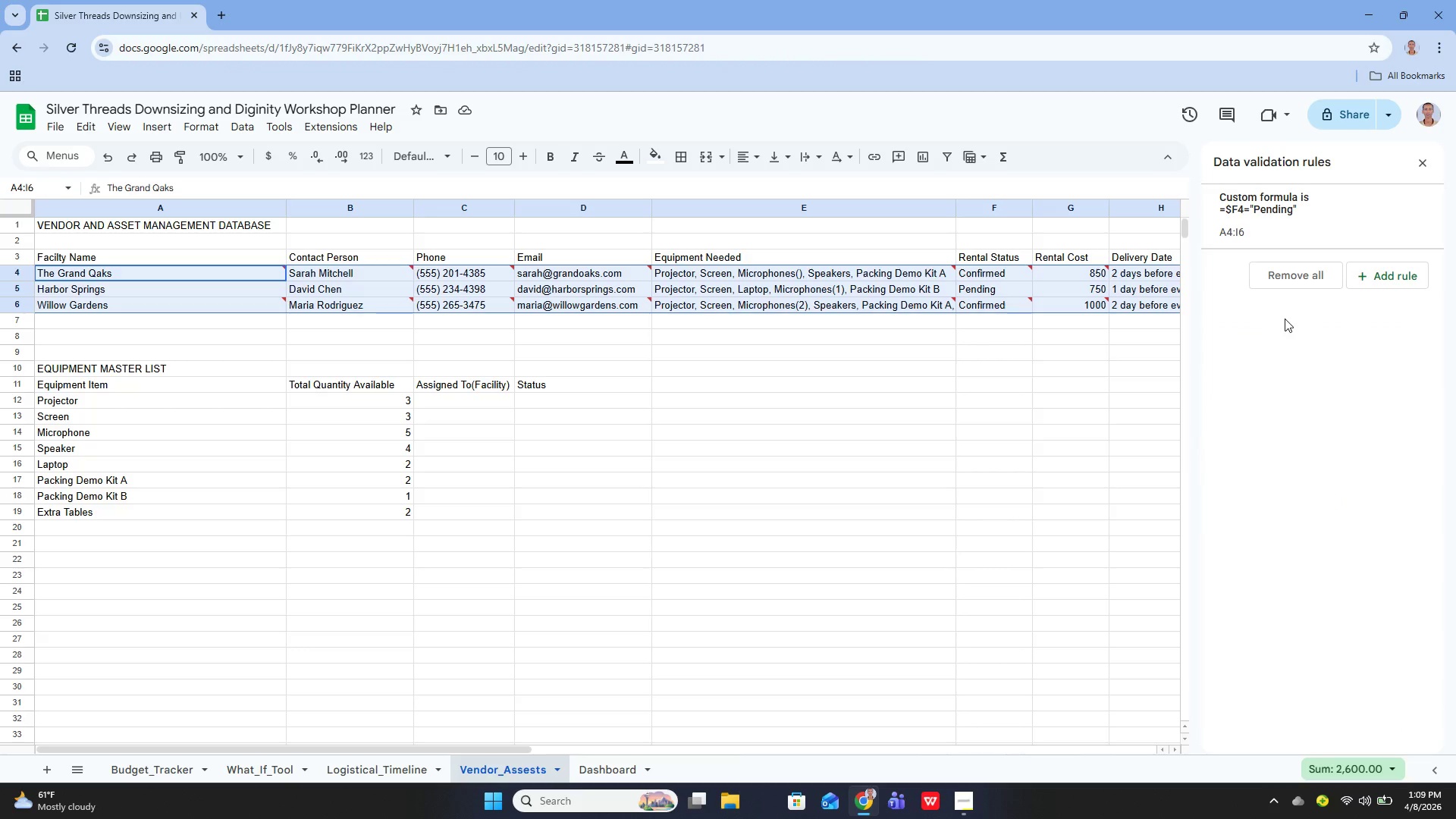 
left_click([864, 353])
 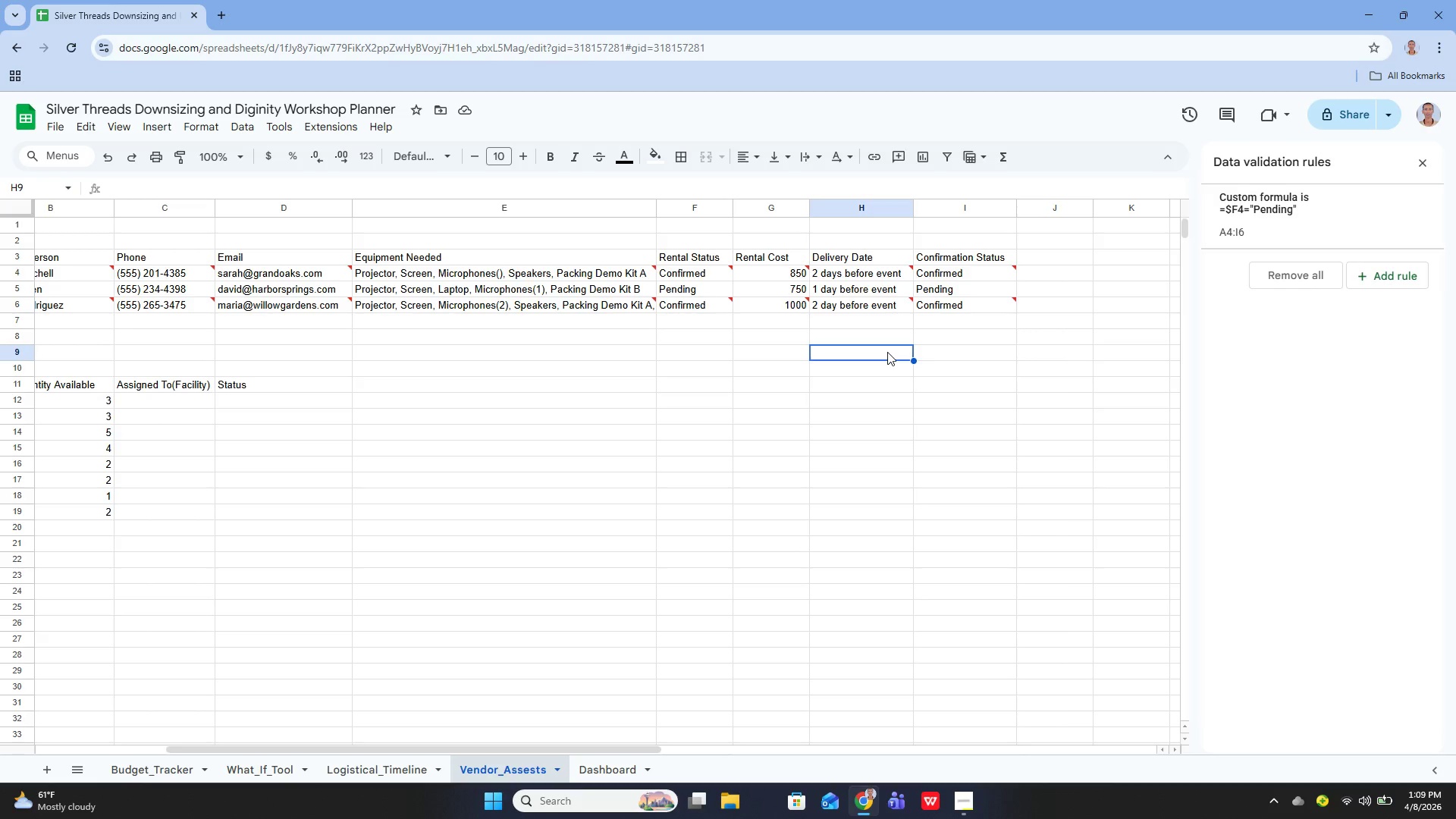 
key(Control+Z)
 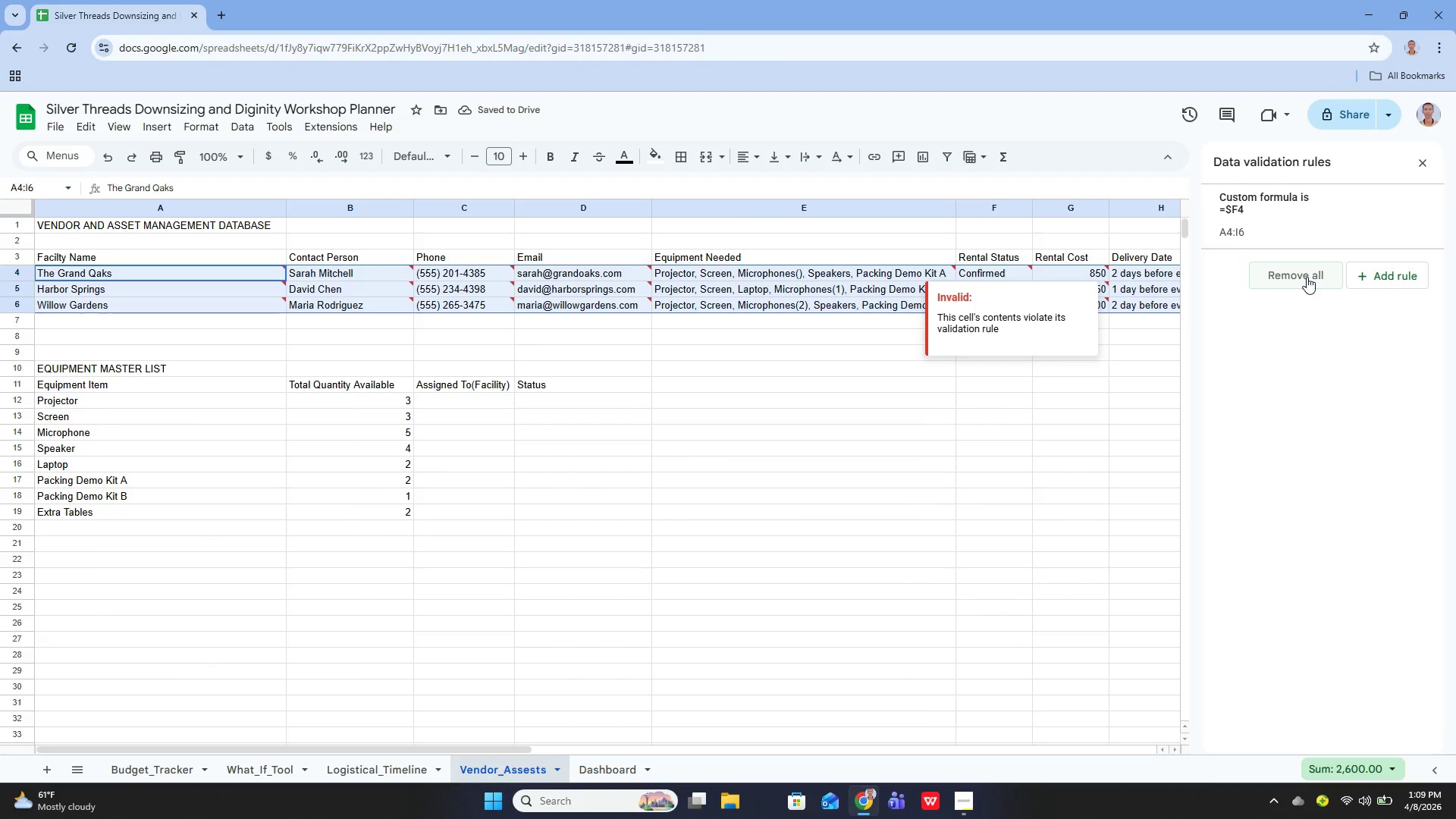 
left_click([1307, 277])
 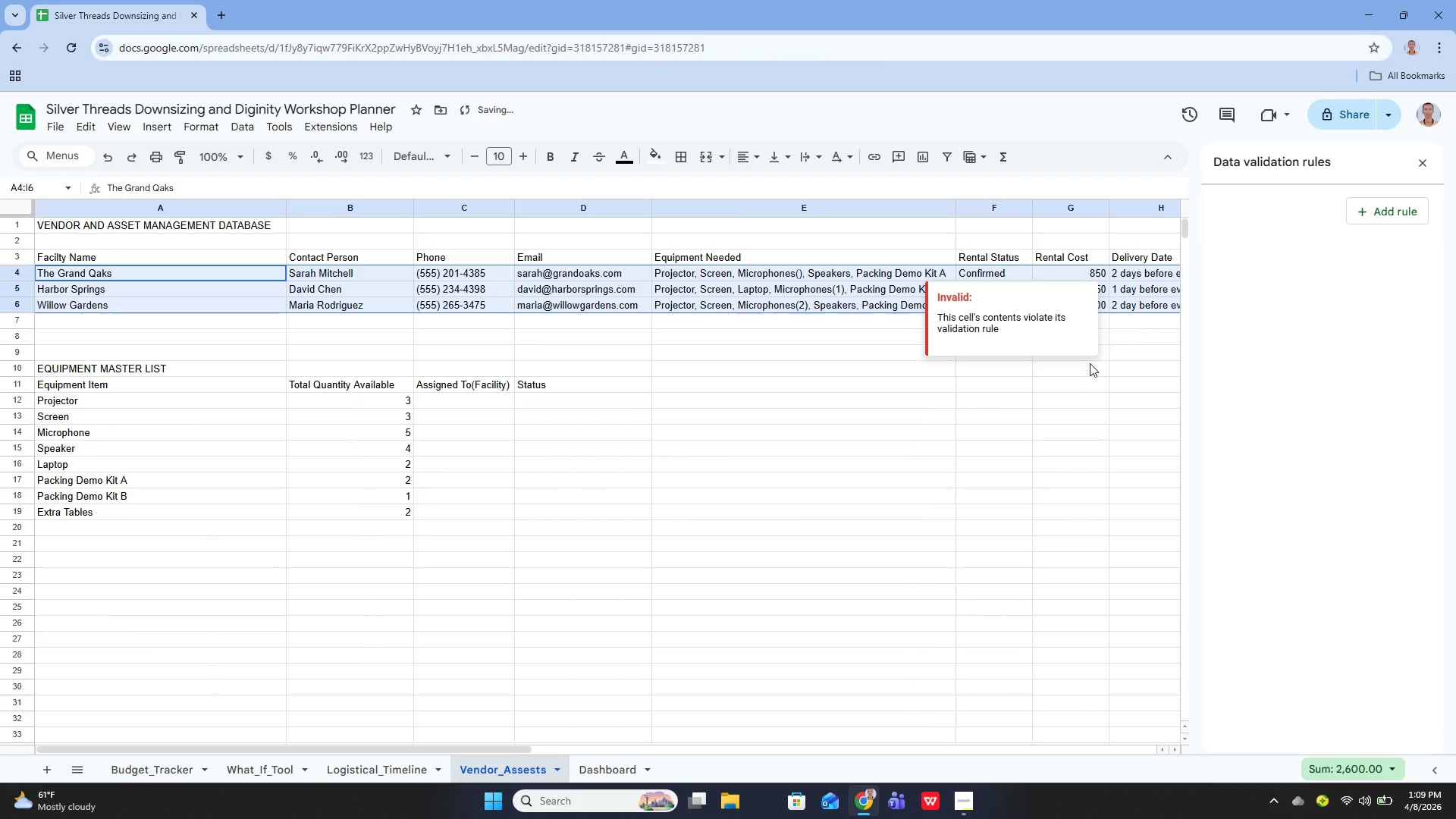 
left_click([1087, 366])
 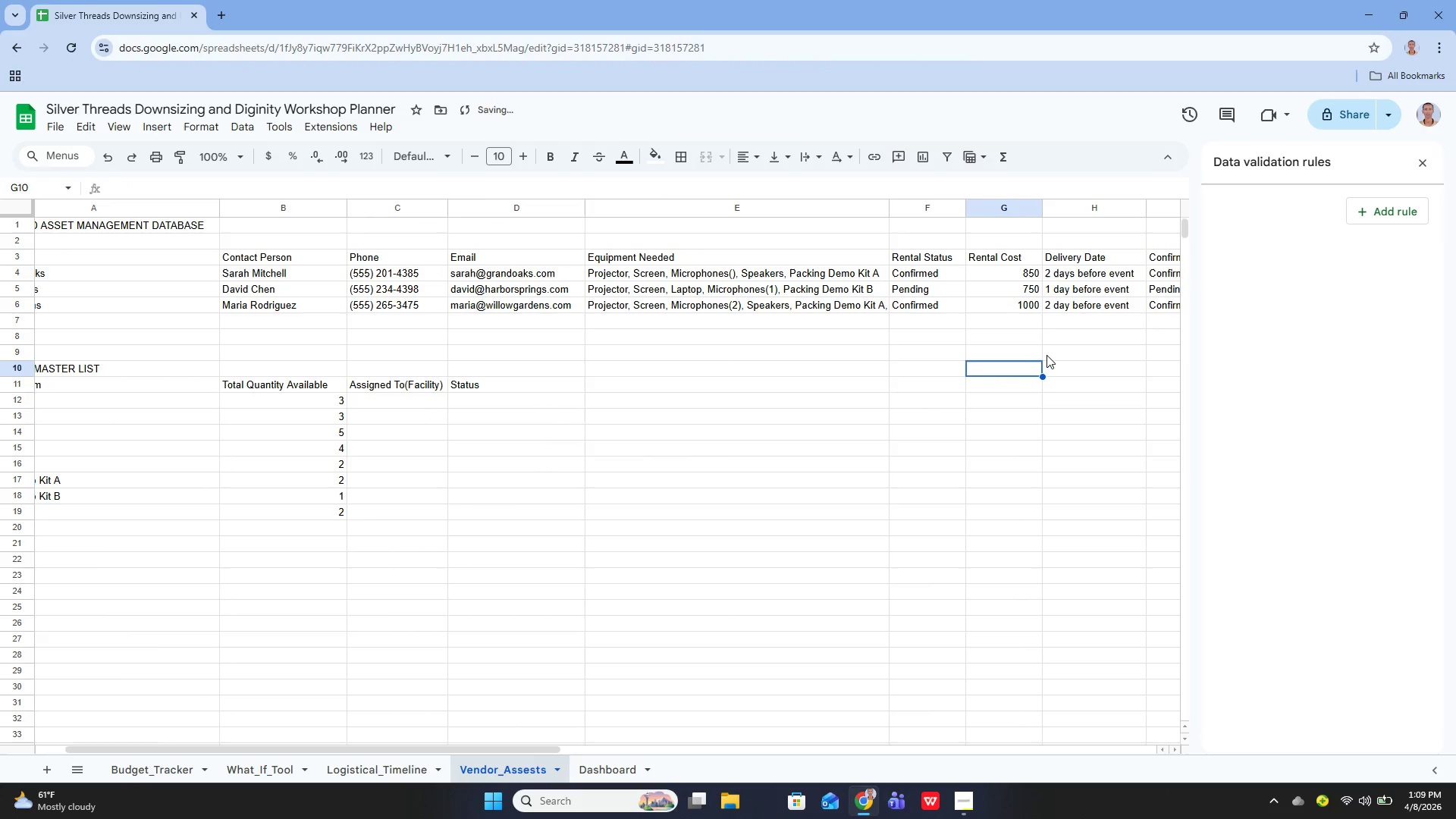 
key(Control+Y)
 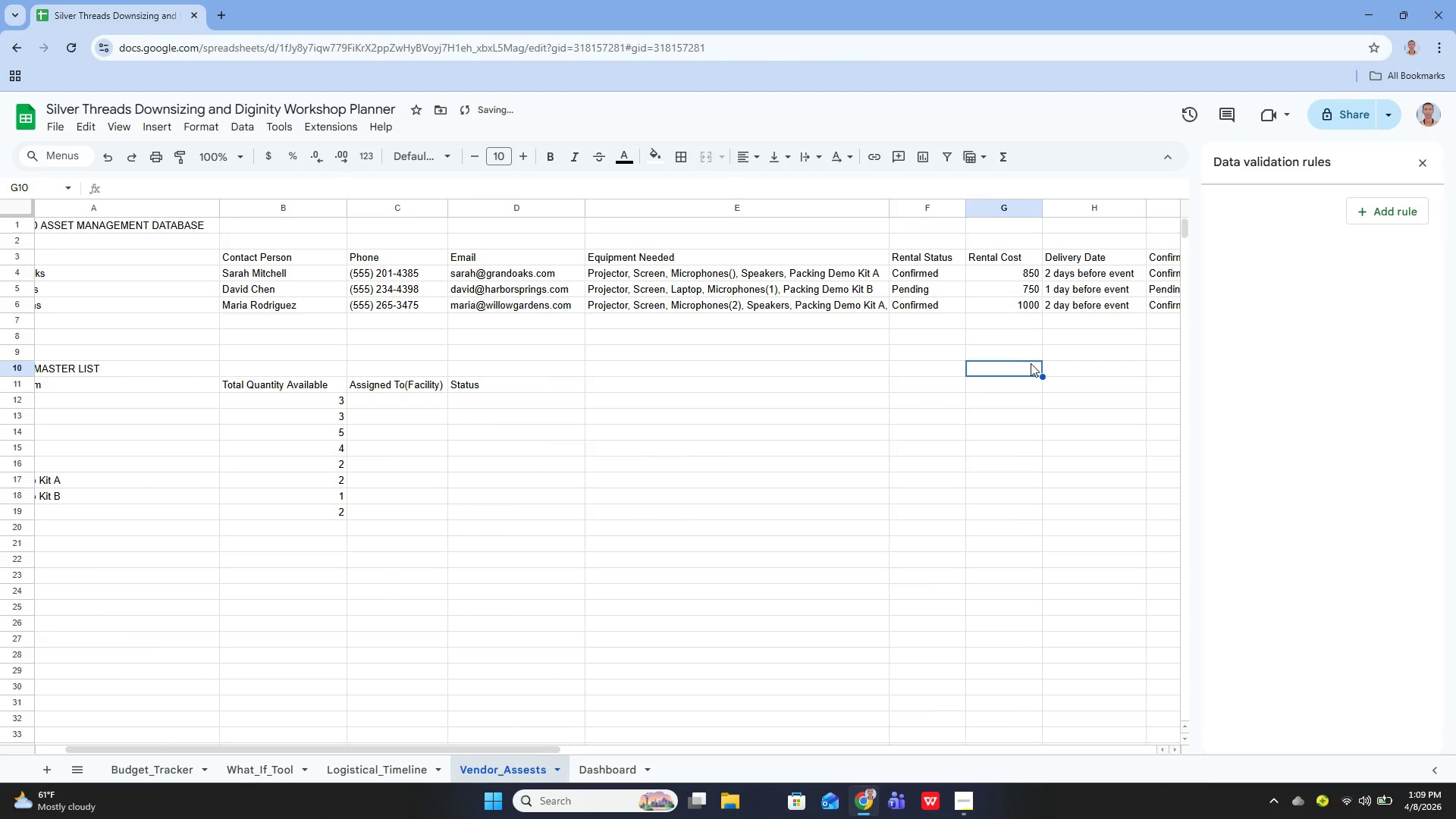 
left_click([953, 410])
 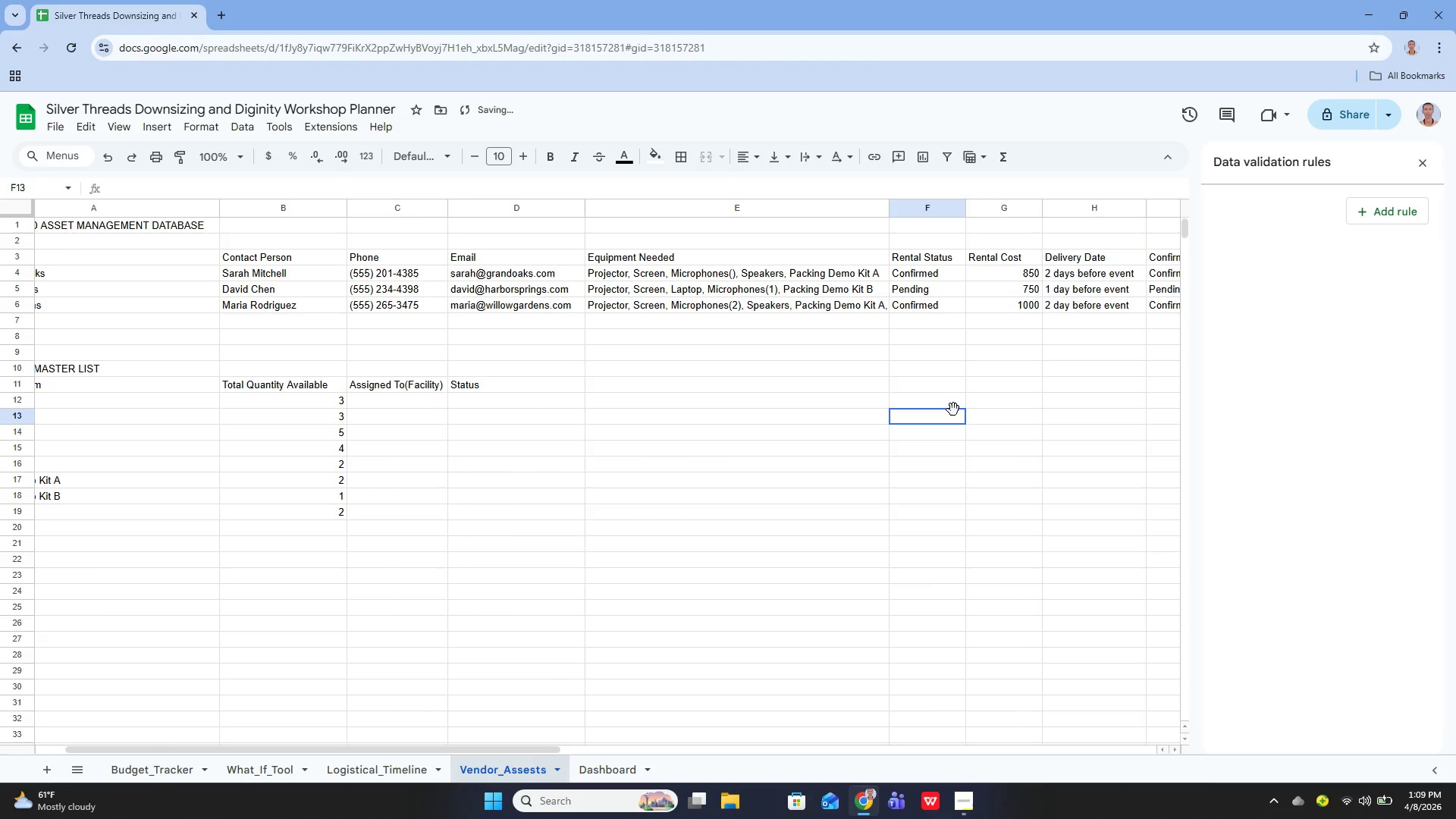 
key(Control+Z)
 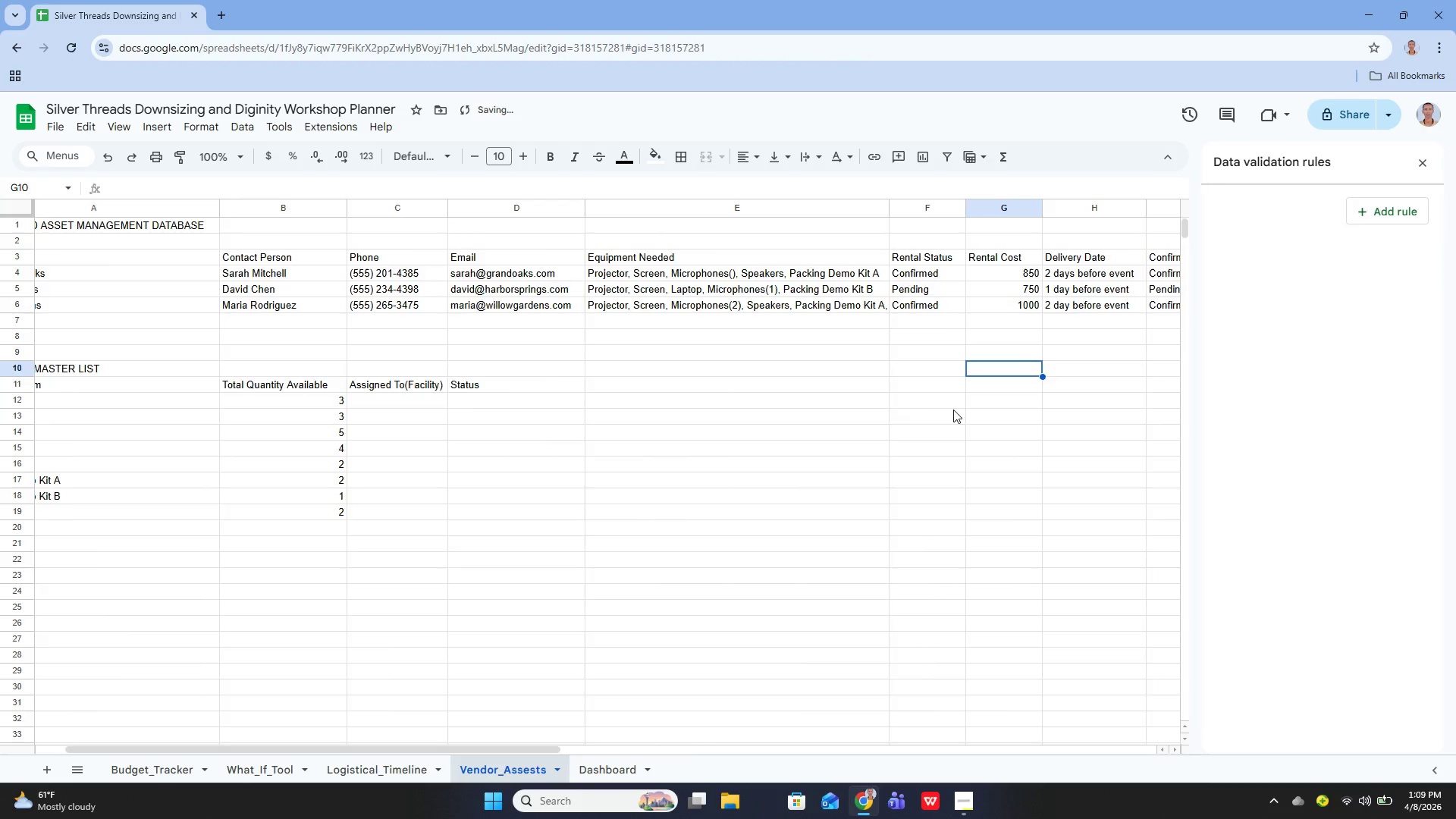 
key(Control+Z)
 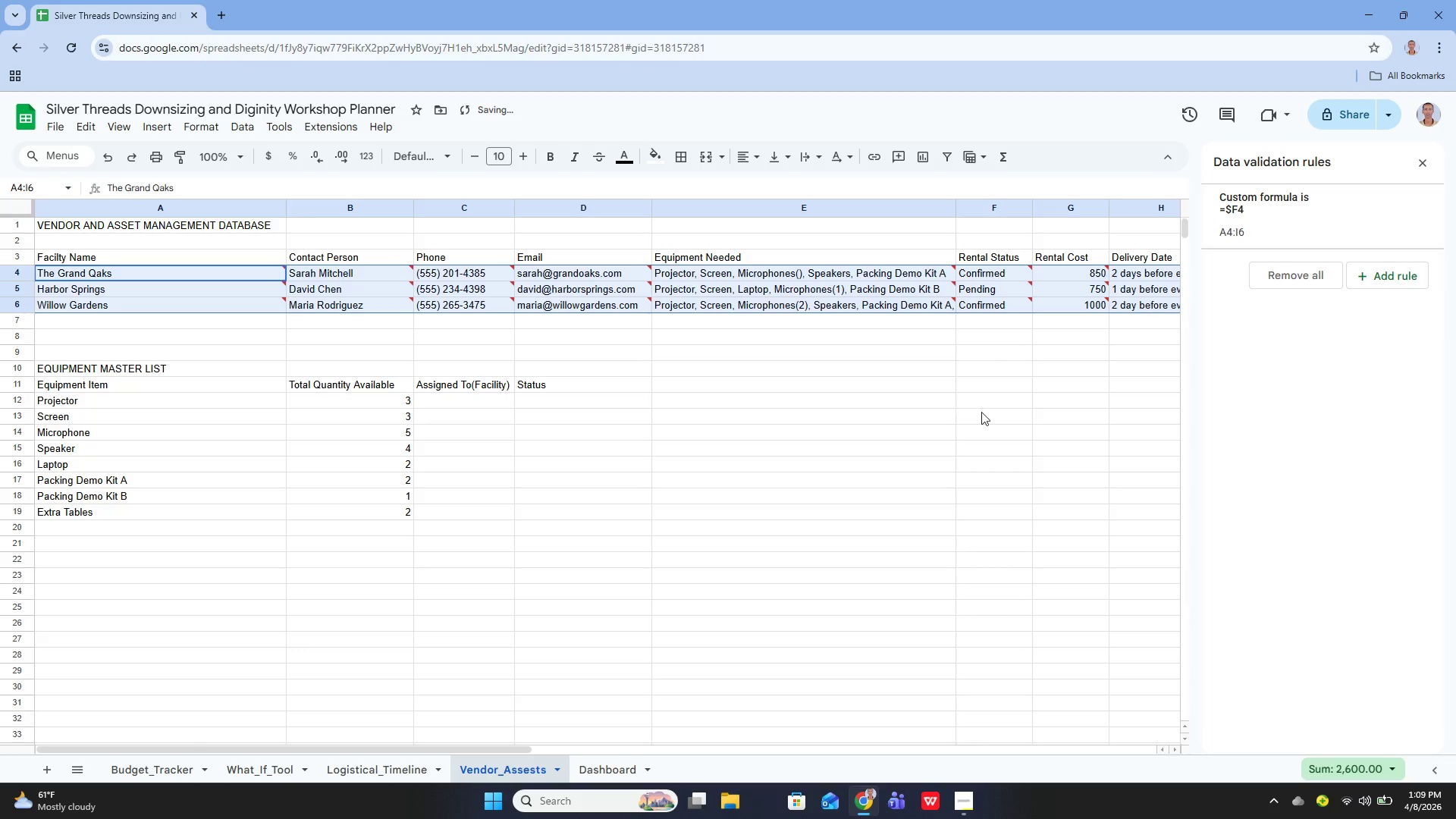 
left_click([1012, 419])
 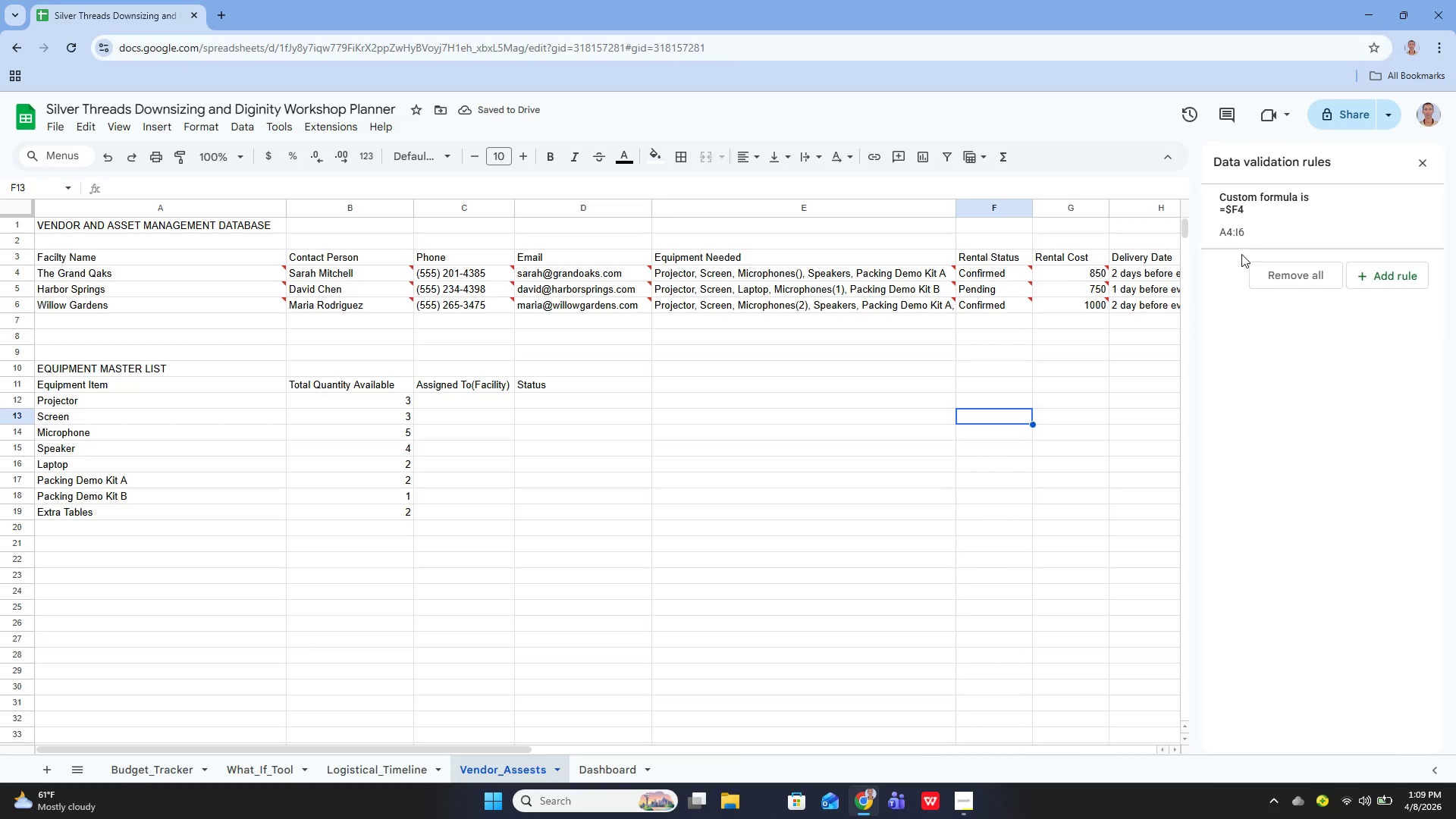 
left_click([1258, 235])
 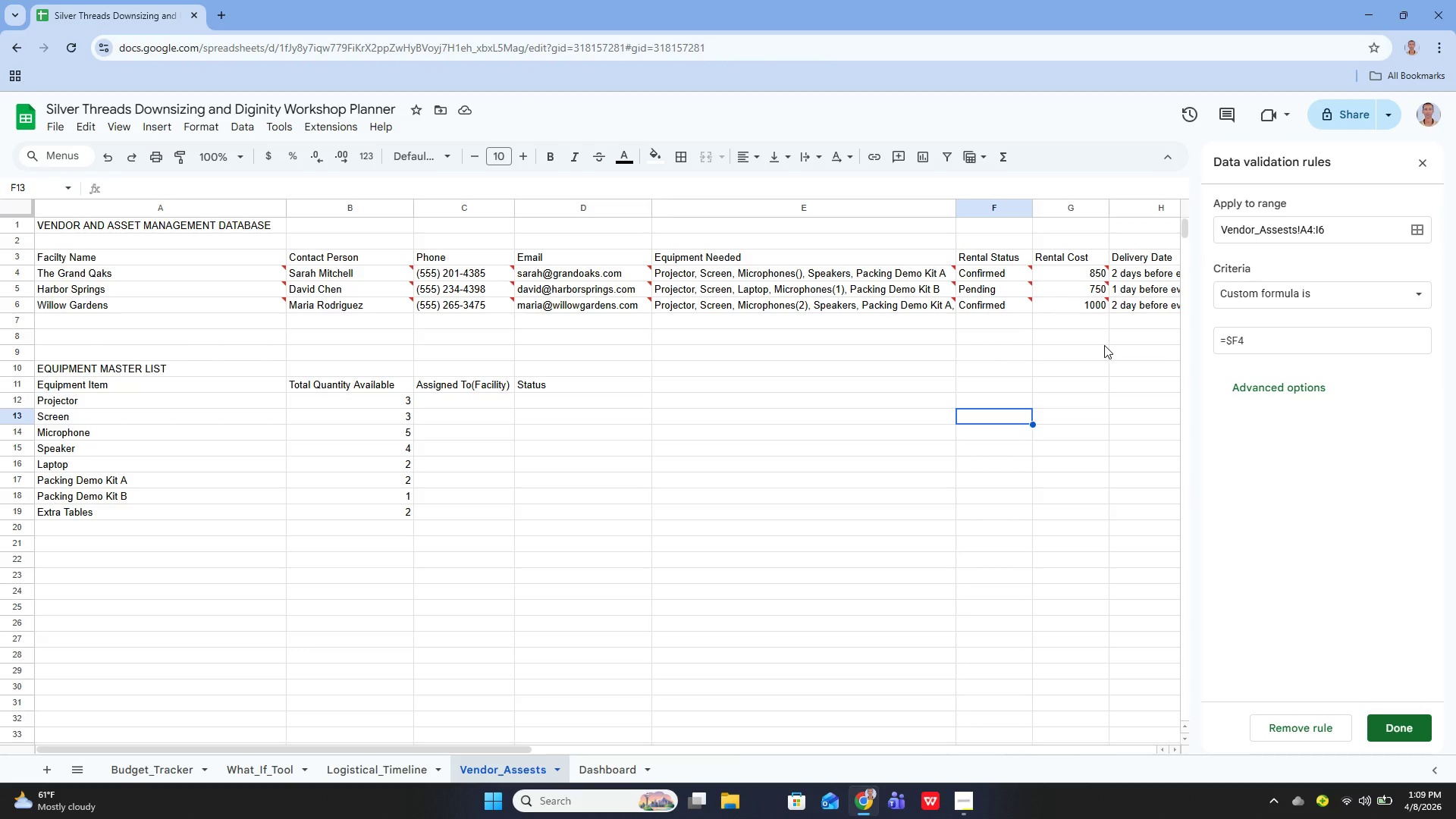 
key(Control+Z)
 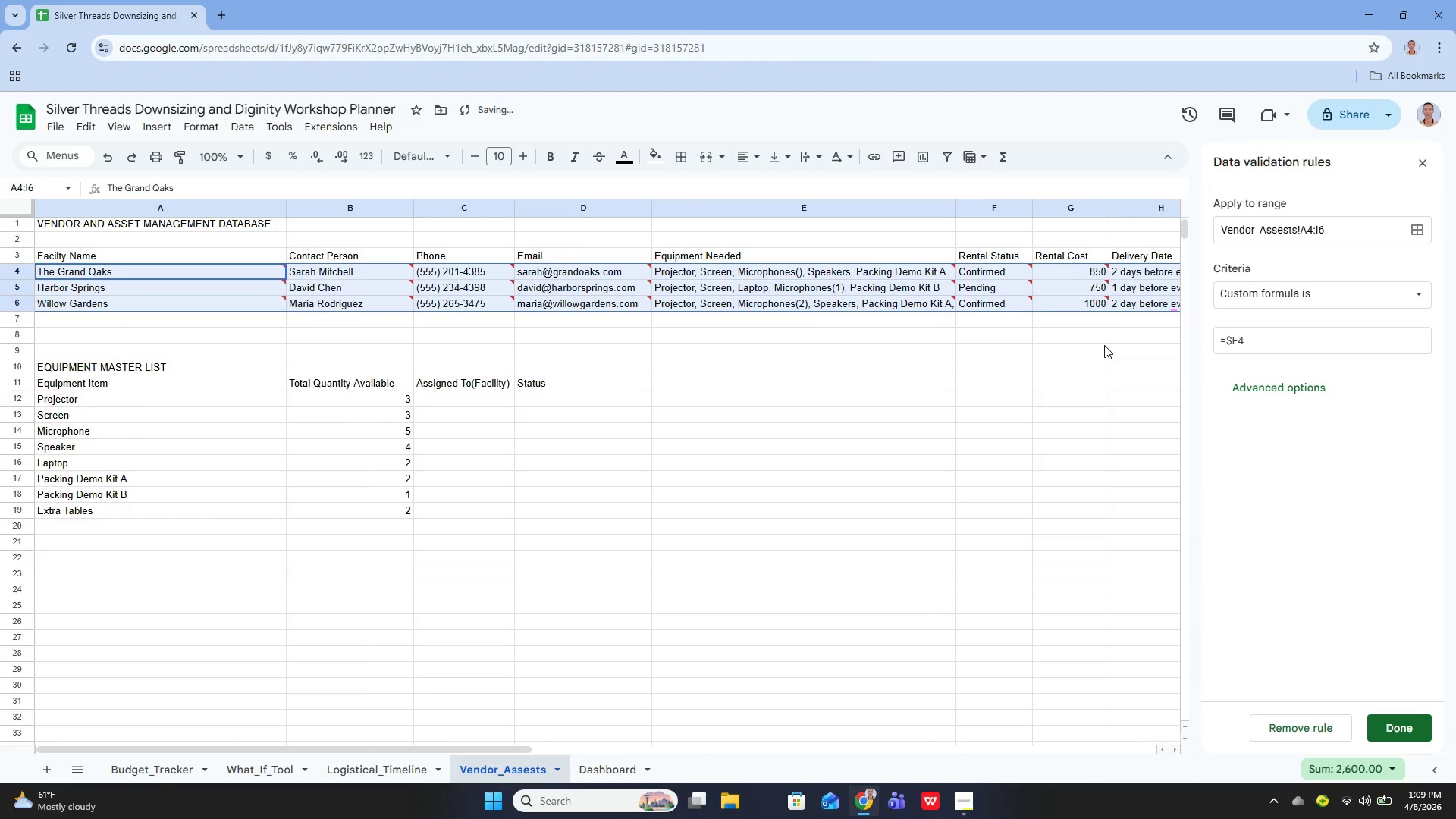 
key(Control+Z)
 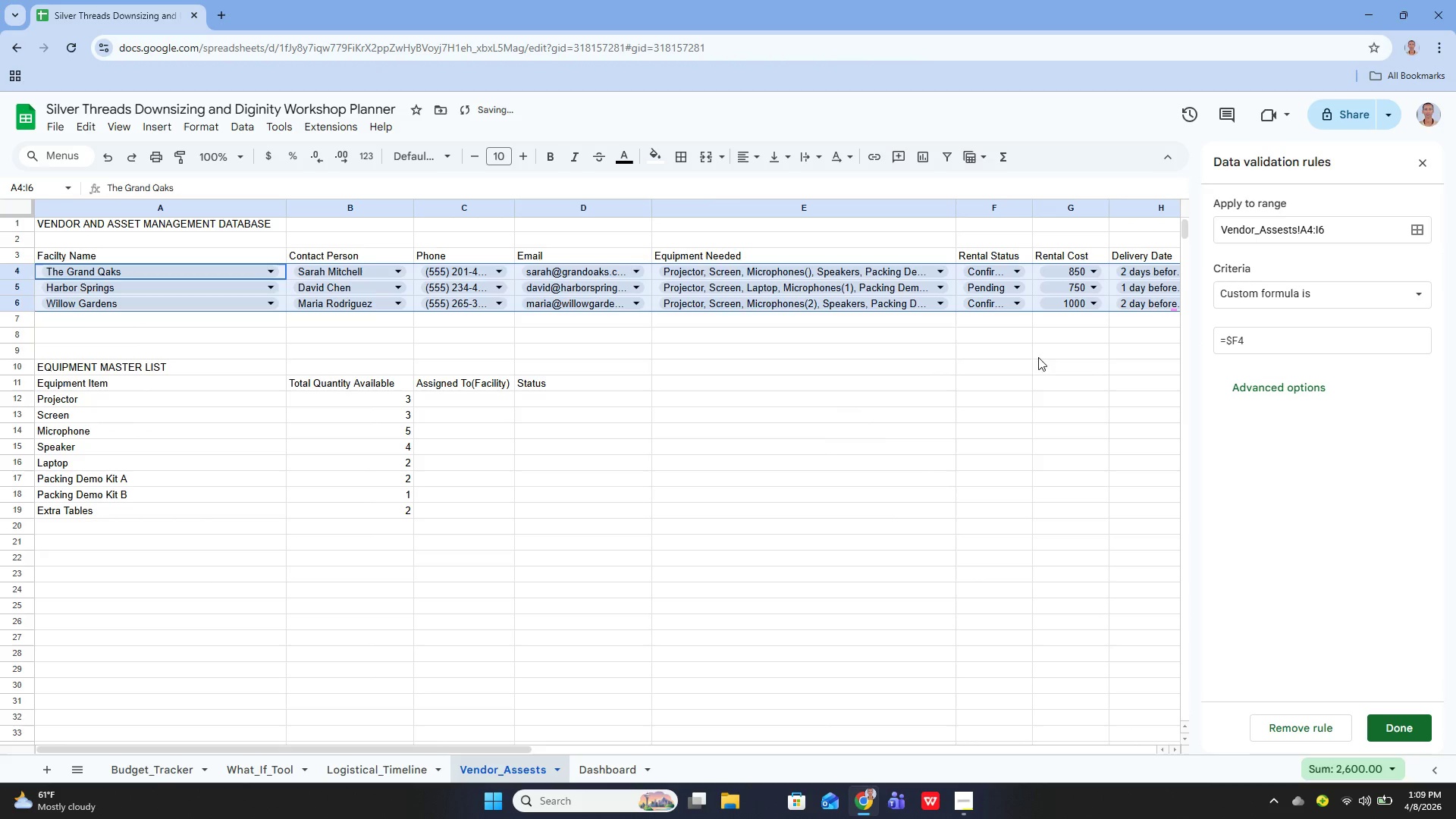 
left_click([1032, 359])
 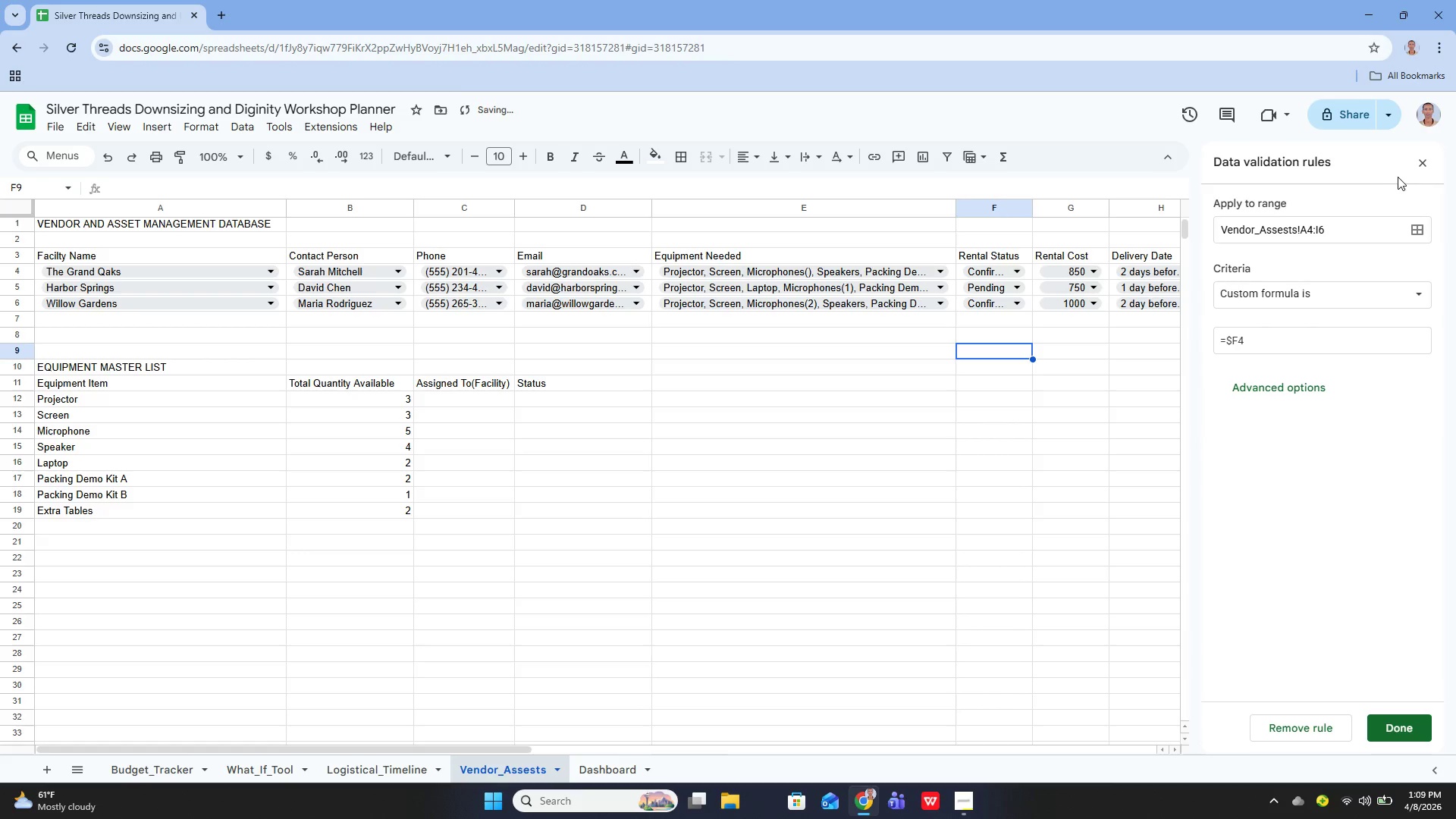 
left_click([1412, 162])
 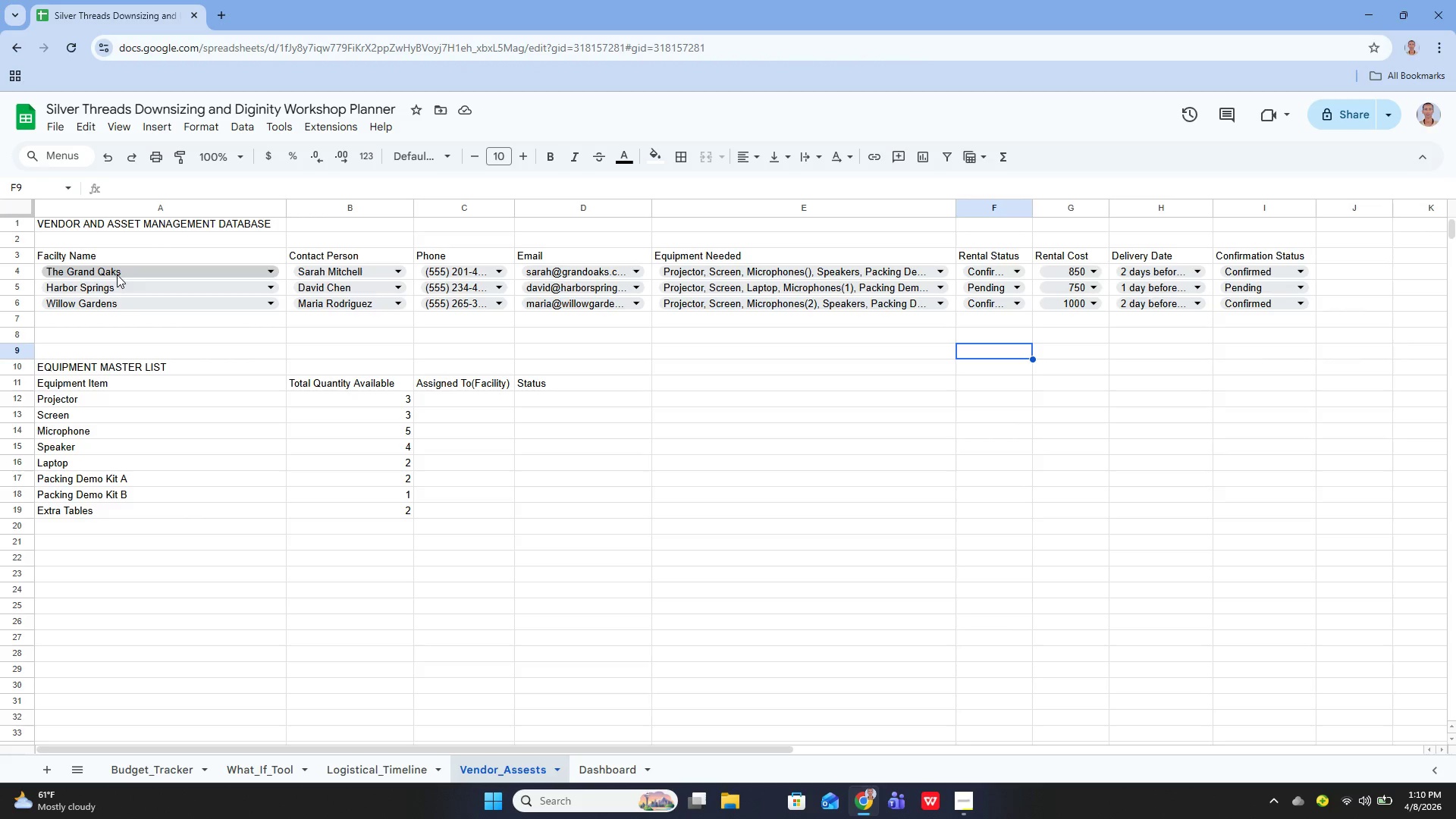 
wait(7.48)
 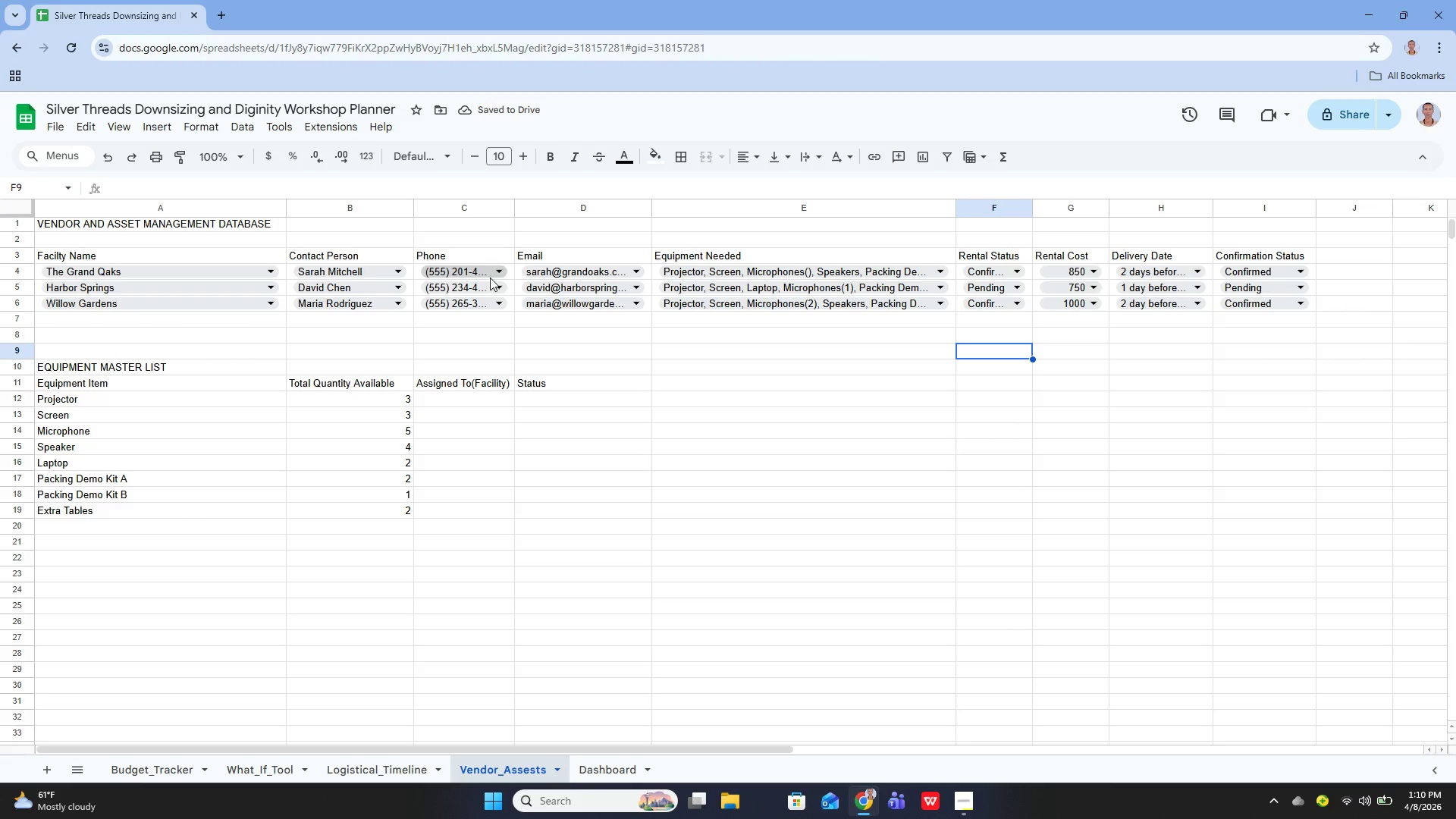 
left_click([80, 271])
 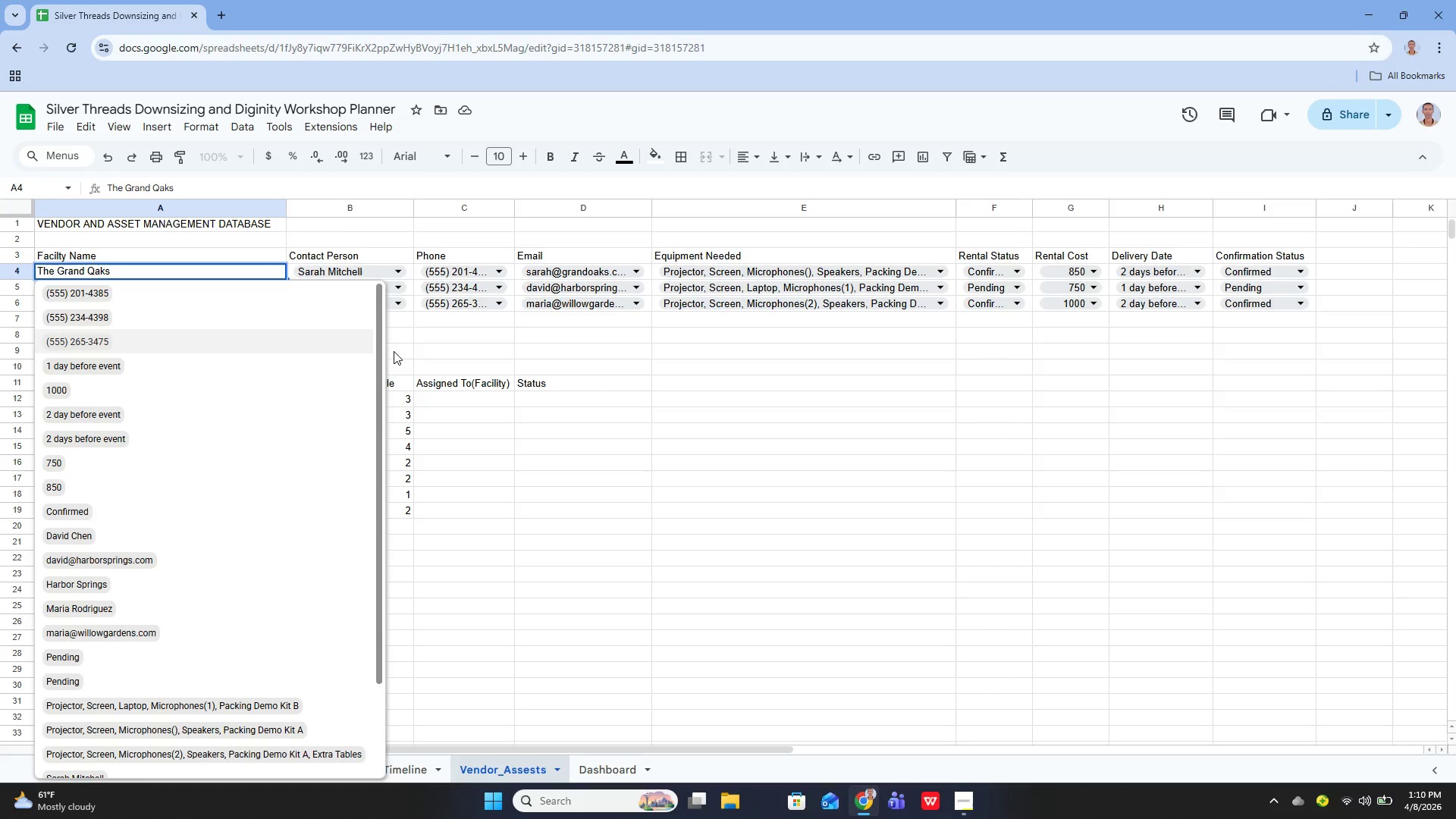 
left_click([563, 465])
 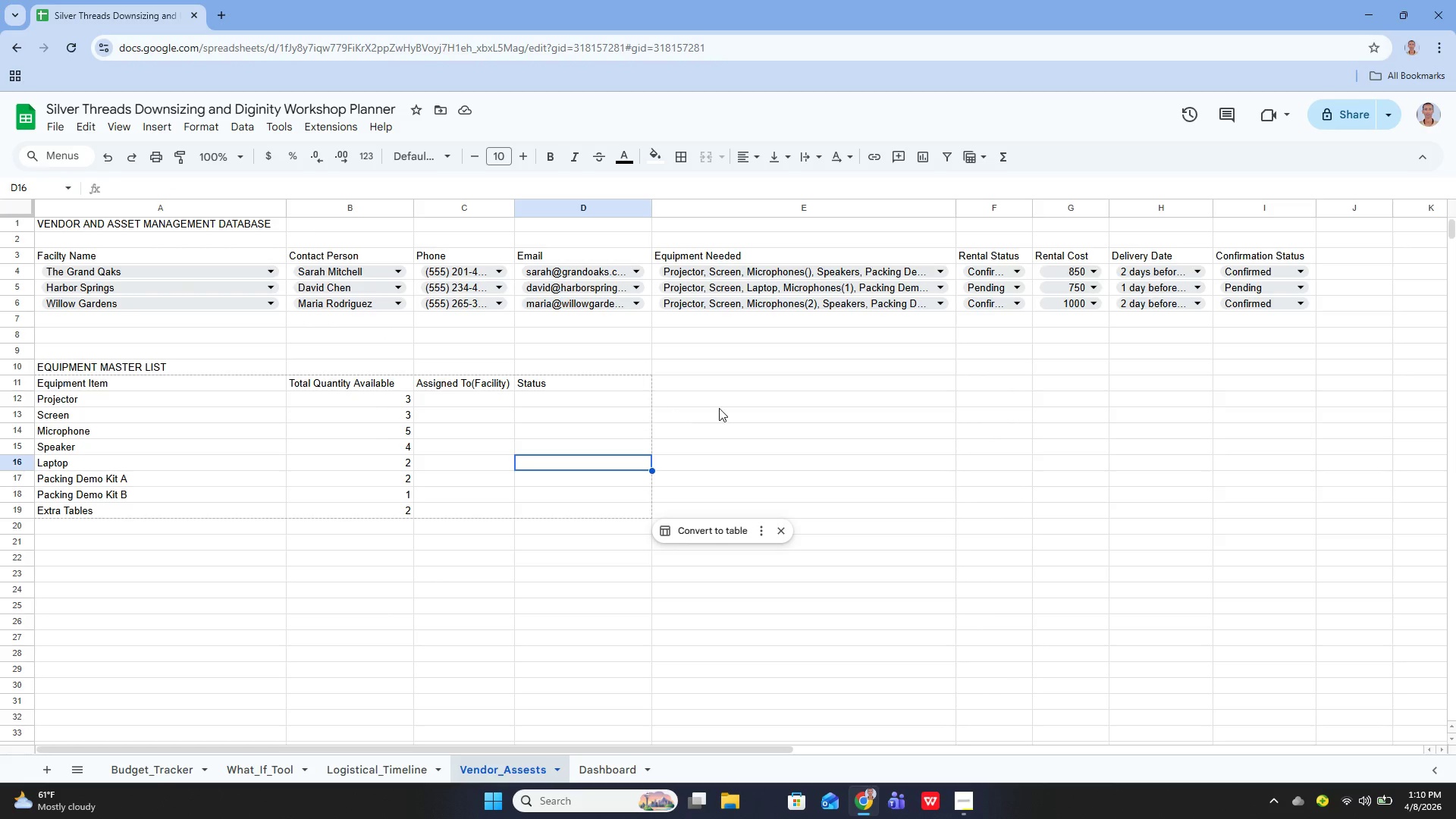 
left_click([719, 408])
 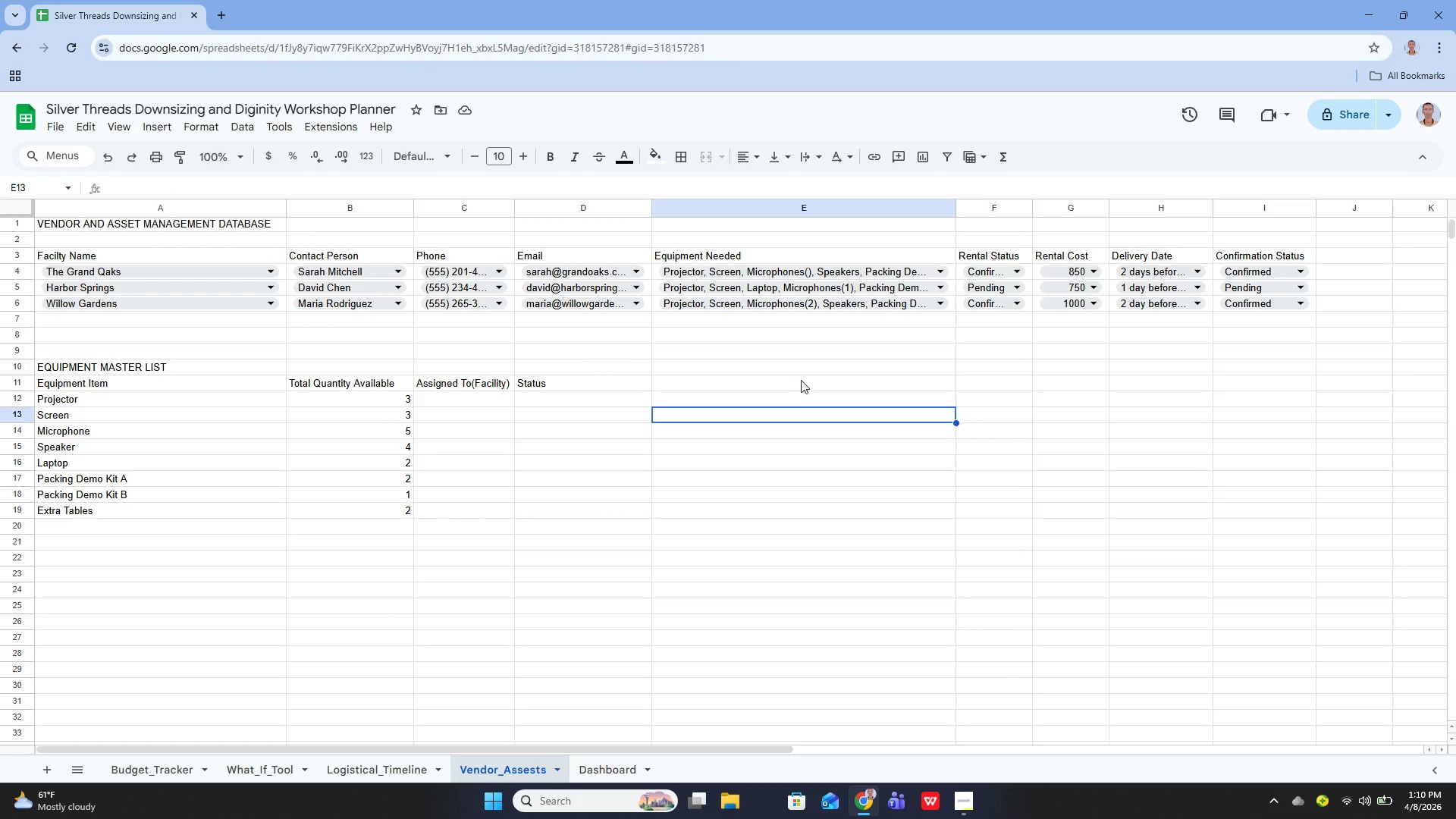 
key(Control+Z)
 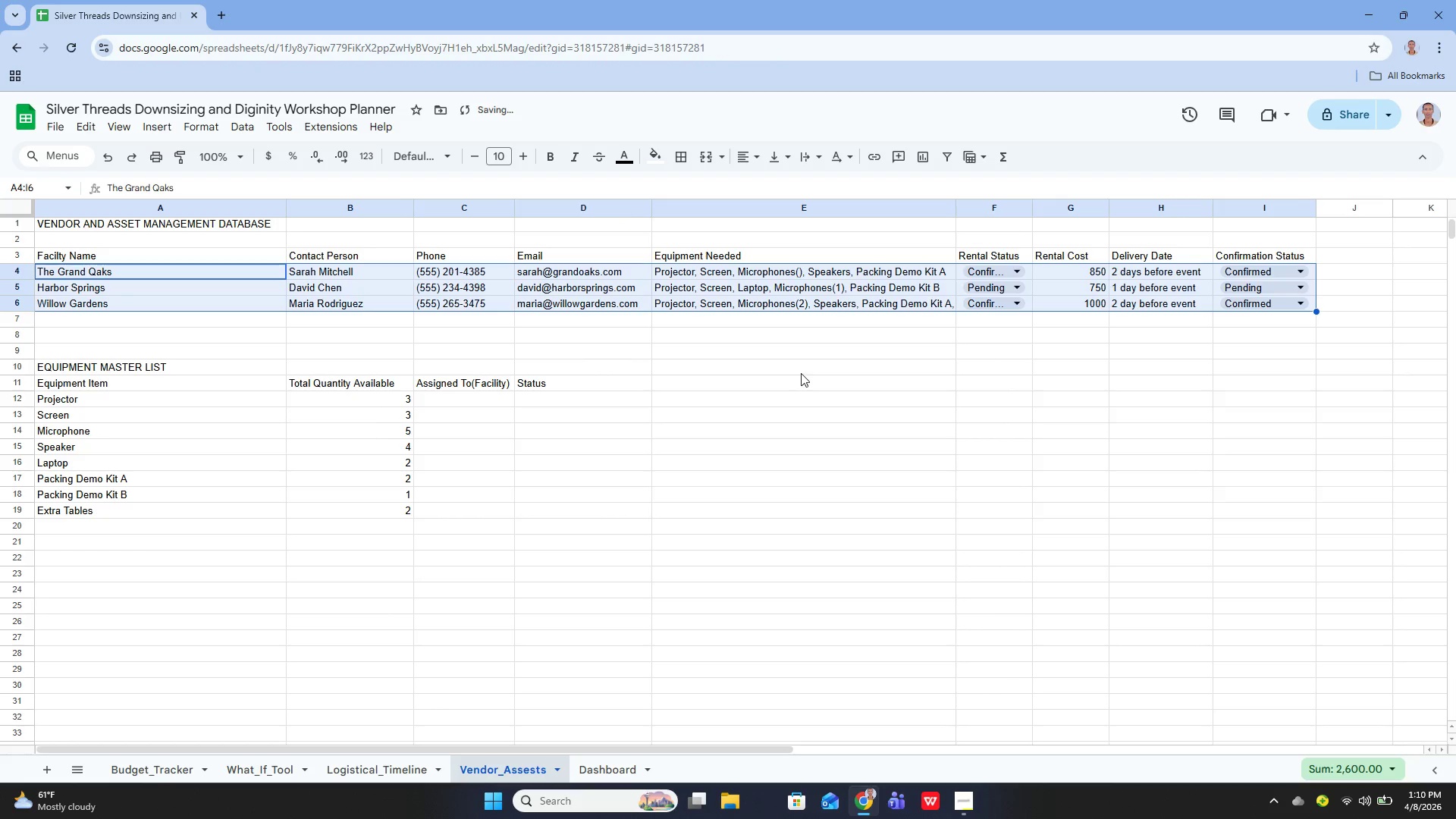 
left_click([815, 391])
 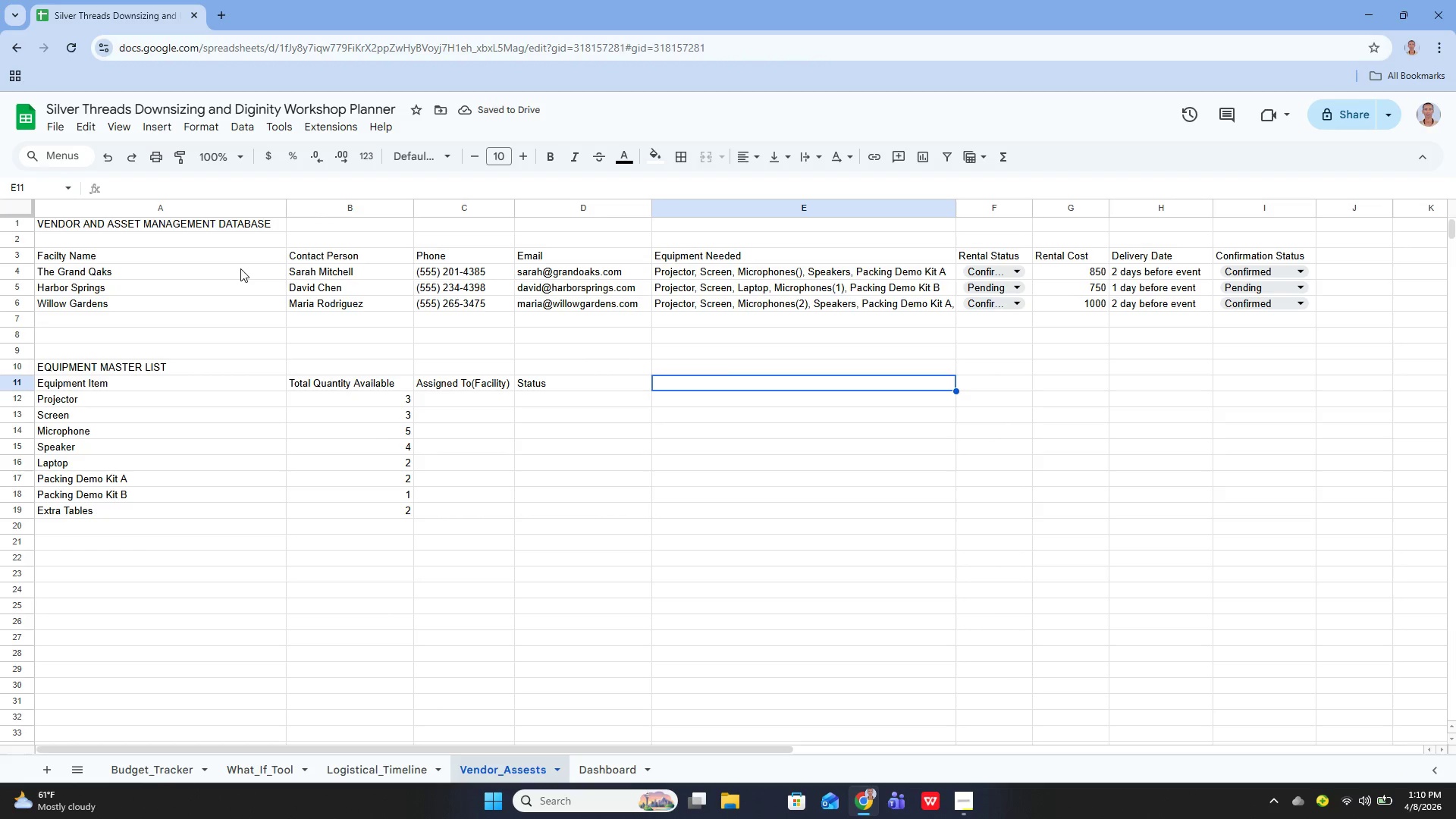 
left_click_drag(start_coordinate=[232, 268], to_coordinate=[1235, 297])
 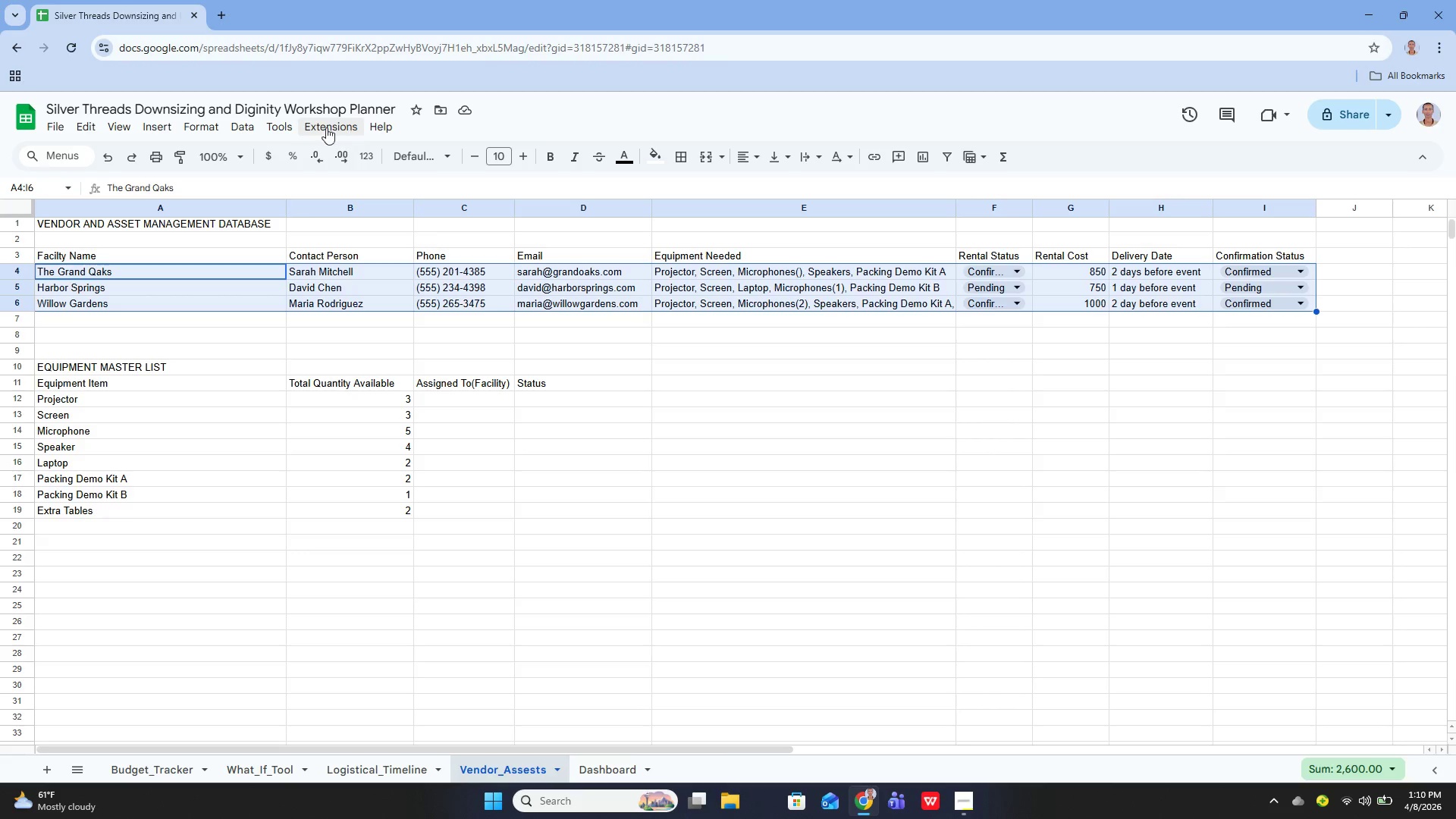 
left_click([251, 124])
 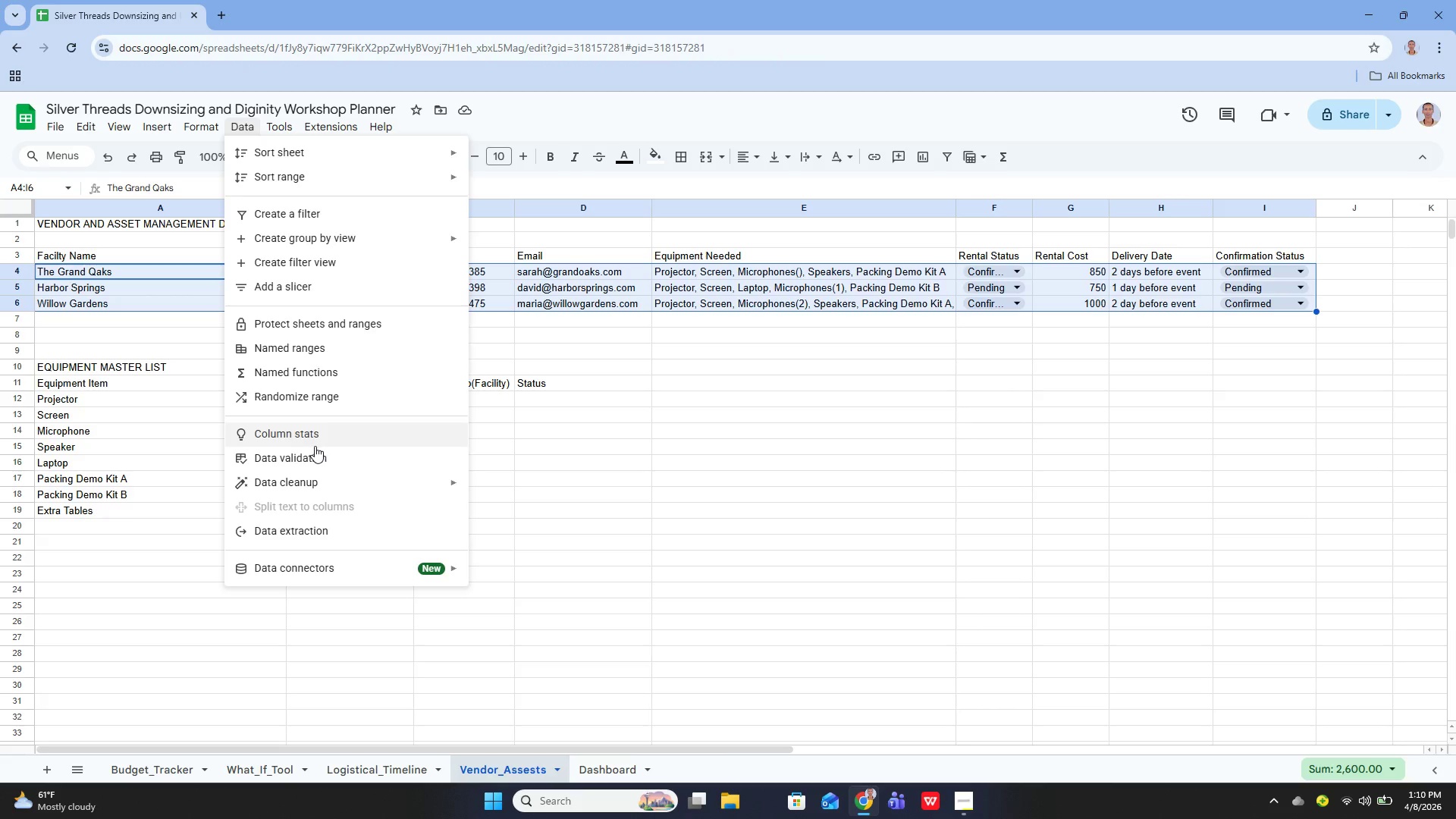 
left_click([305, 452])
 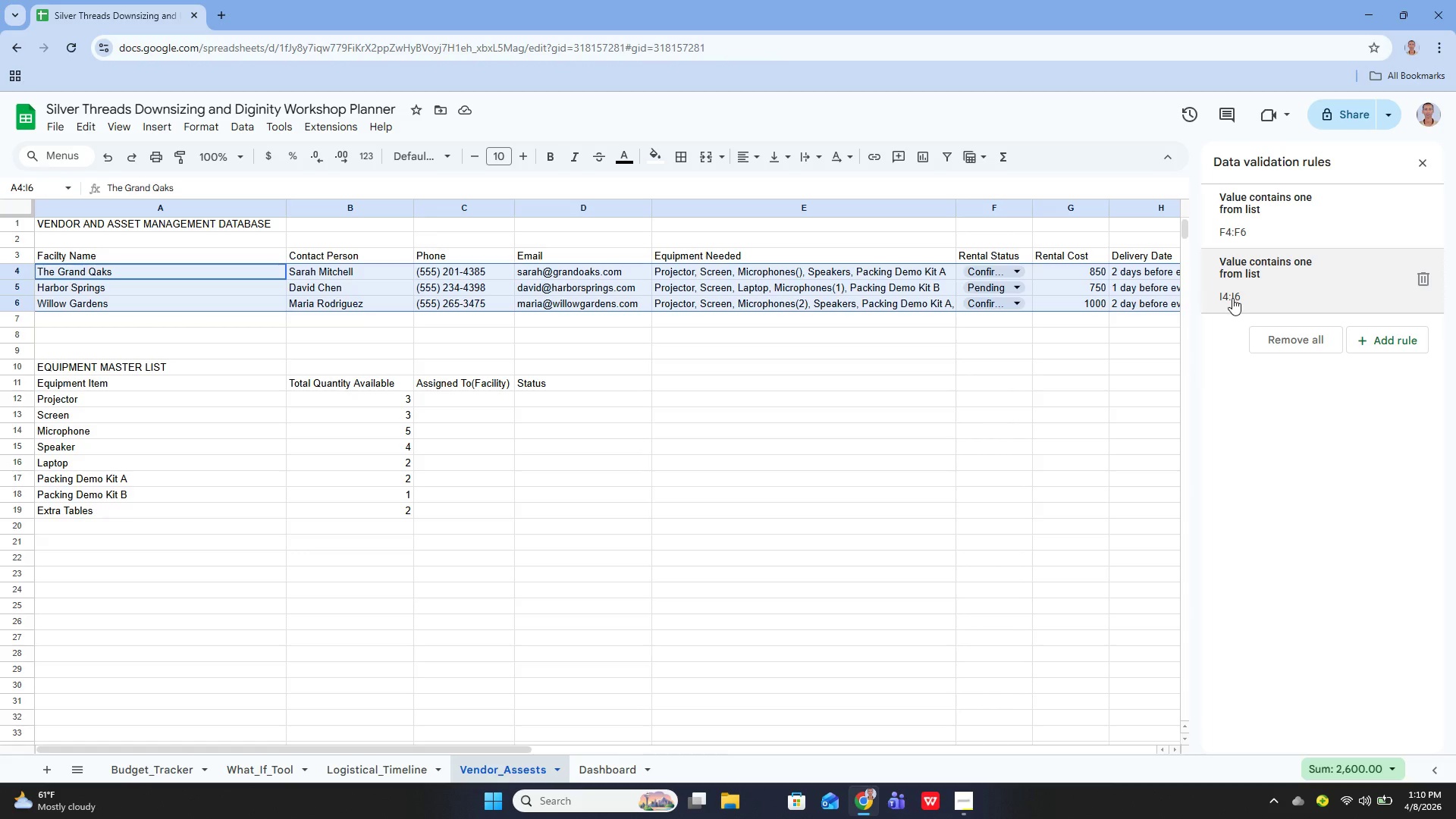 
wait(6.83)
 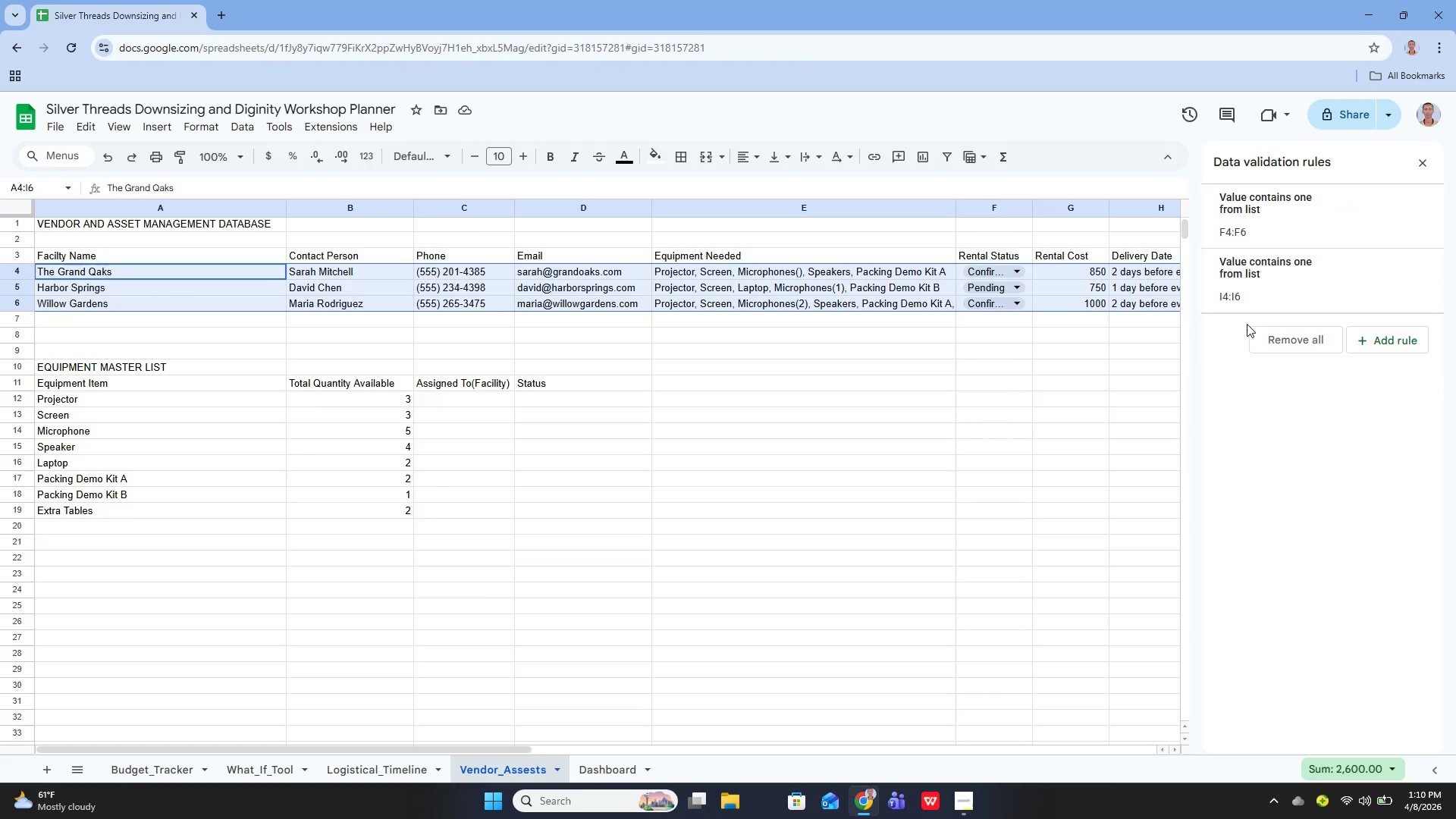 
left_click([1364, 335])
 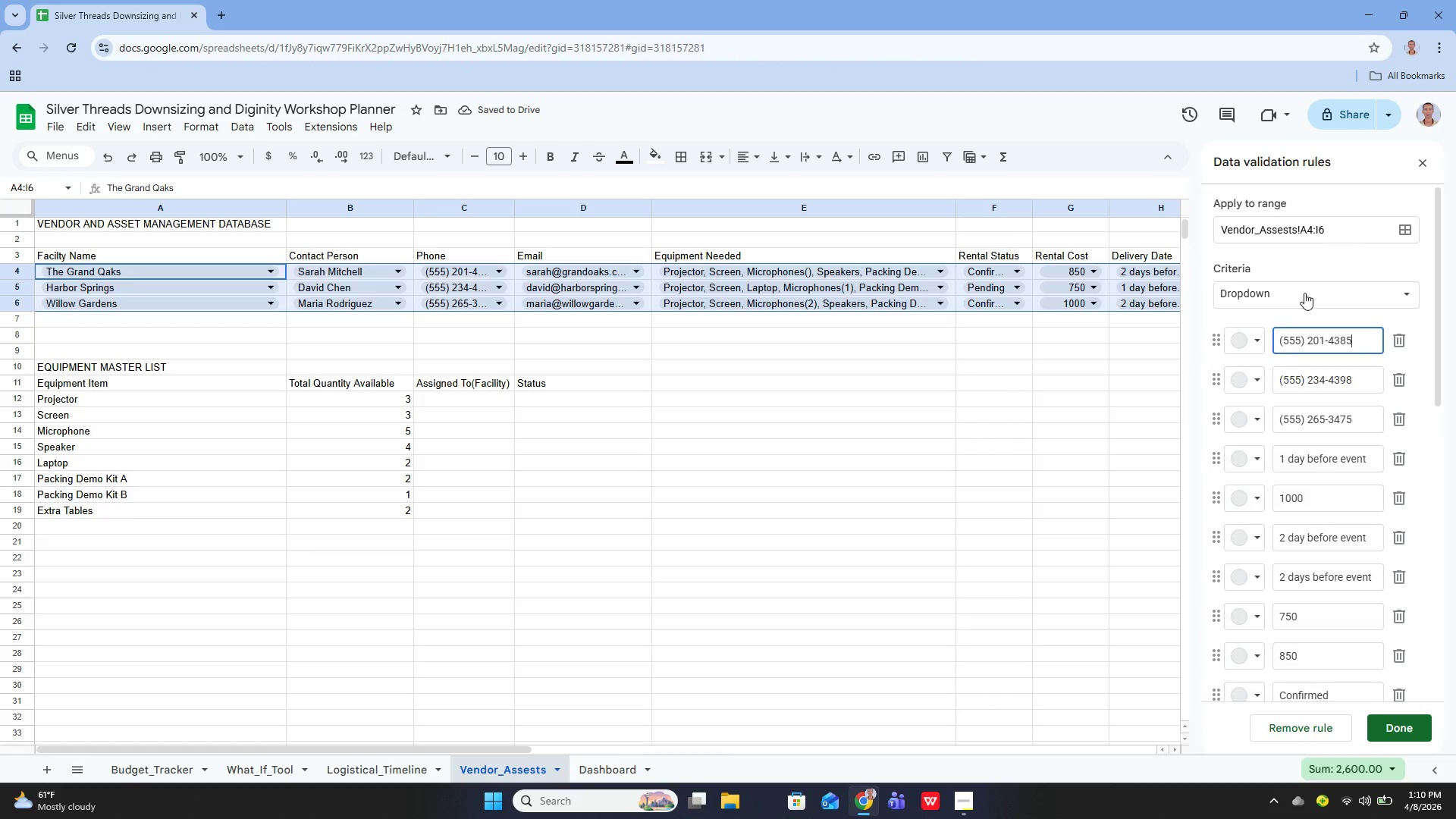 
wait(6.25)
 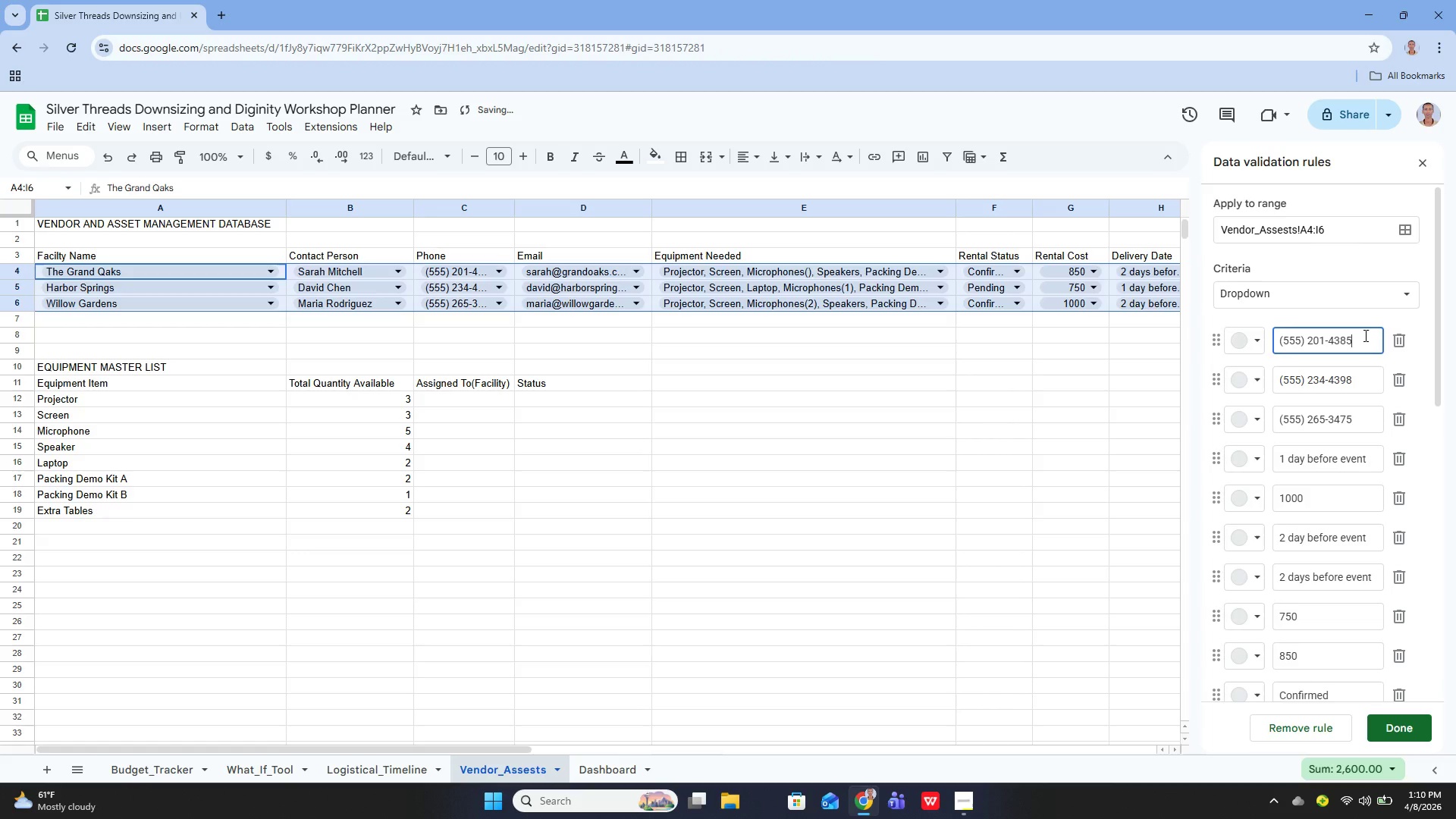 
left_click([1395, 342])
 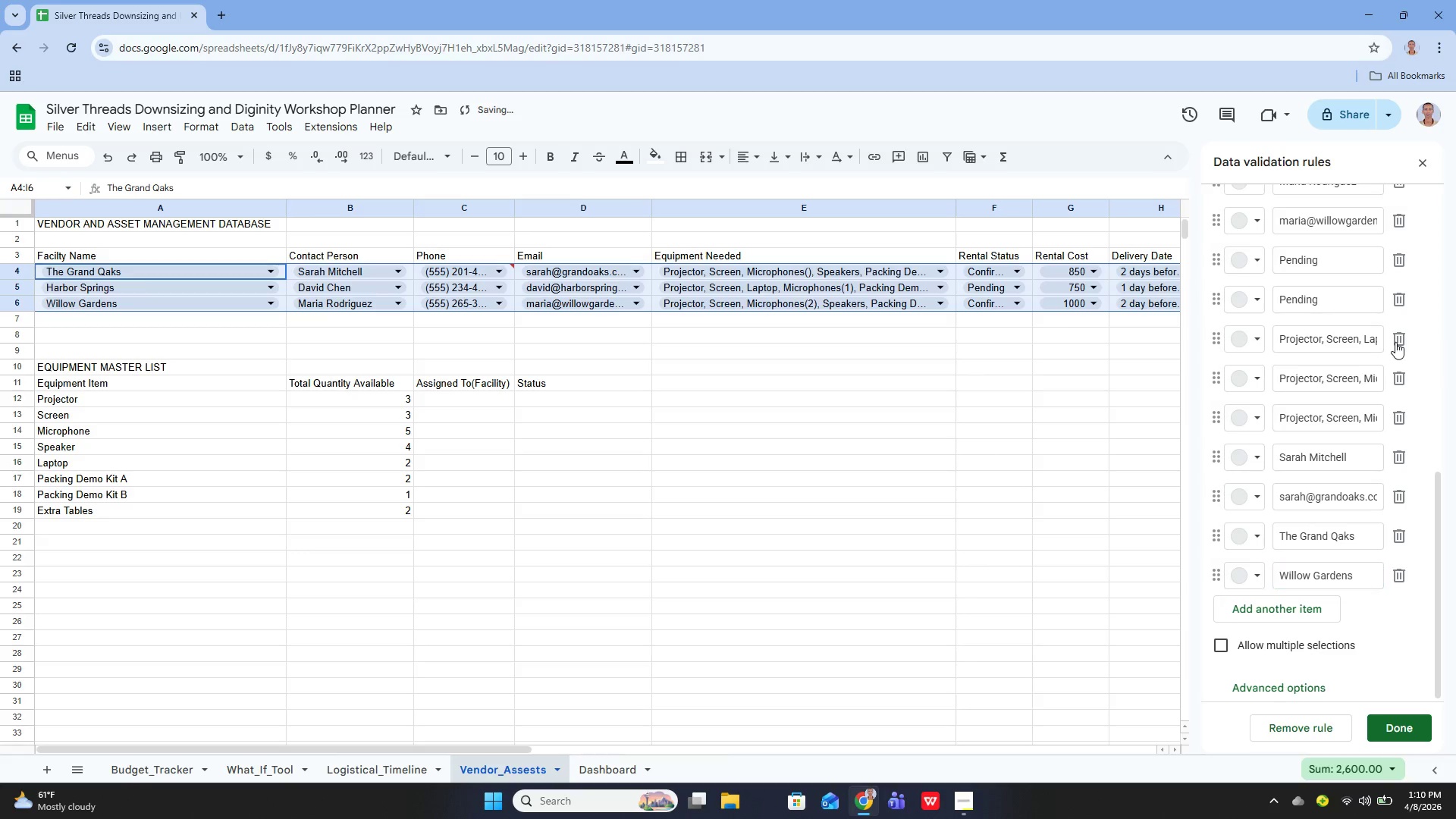 
double_click([1395, 342])
 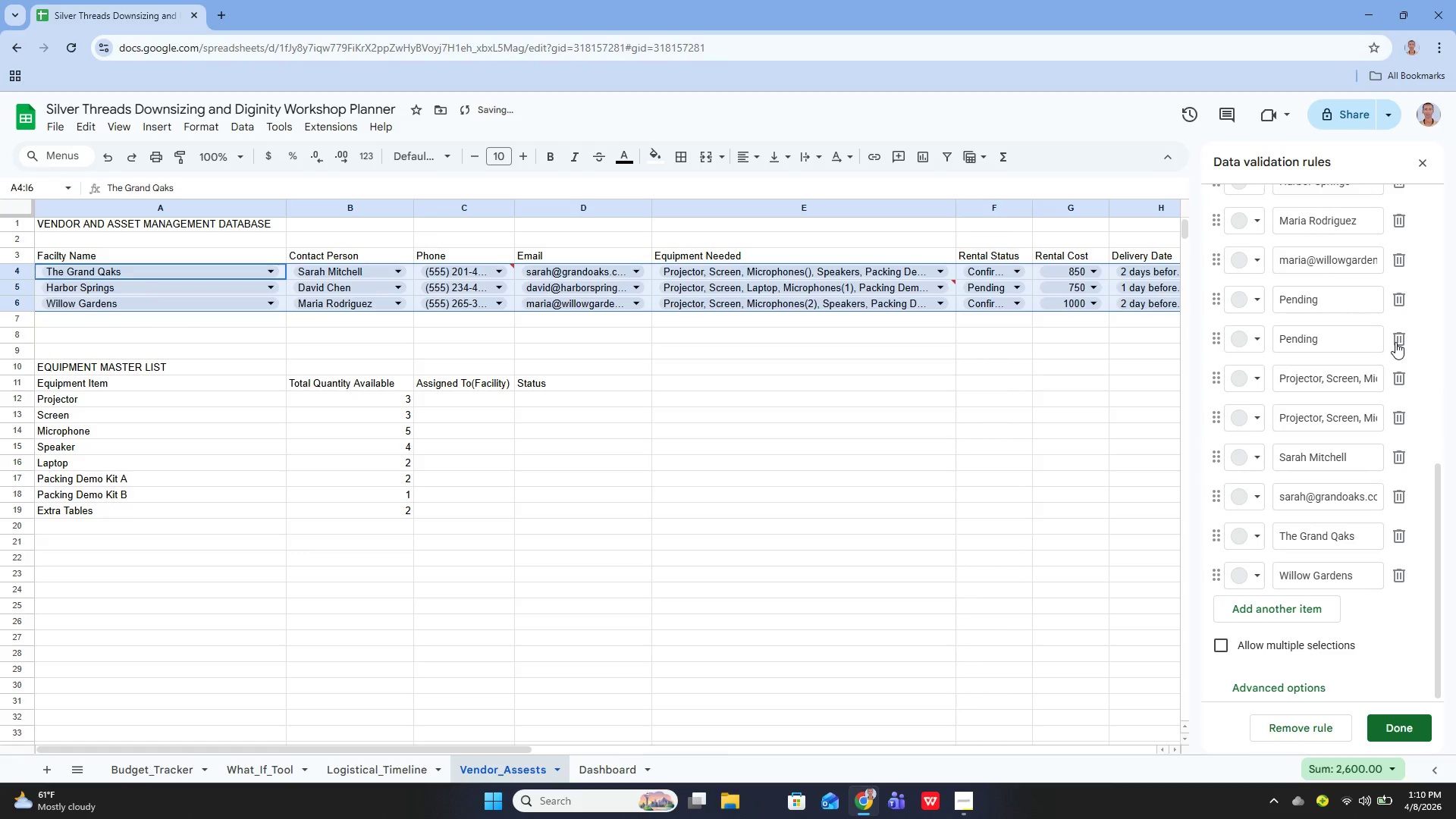 
triple_click([1395, 342])
 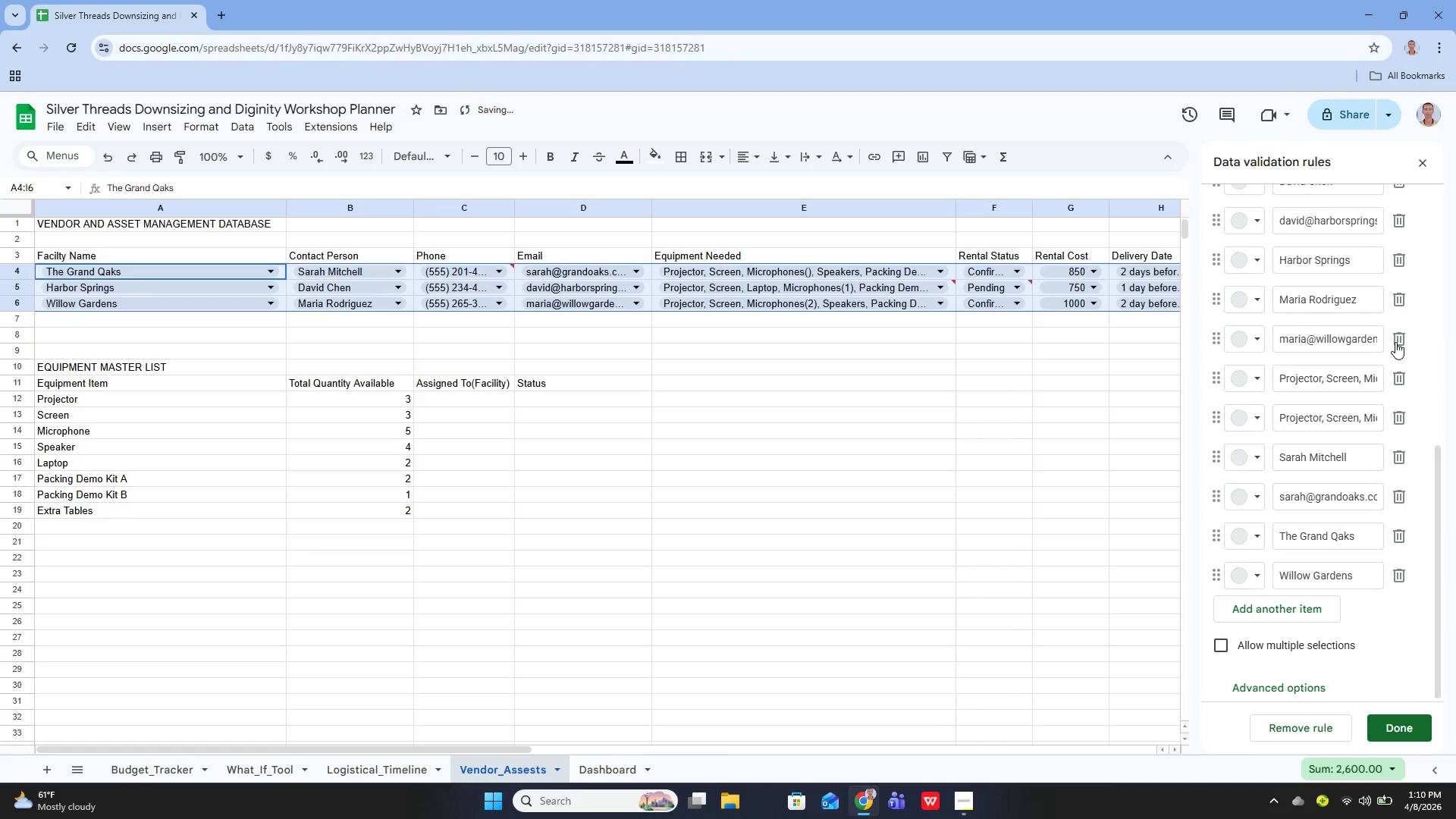 
triple_click([1395, 342])
 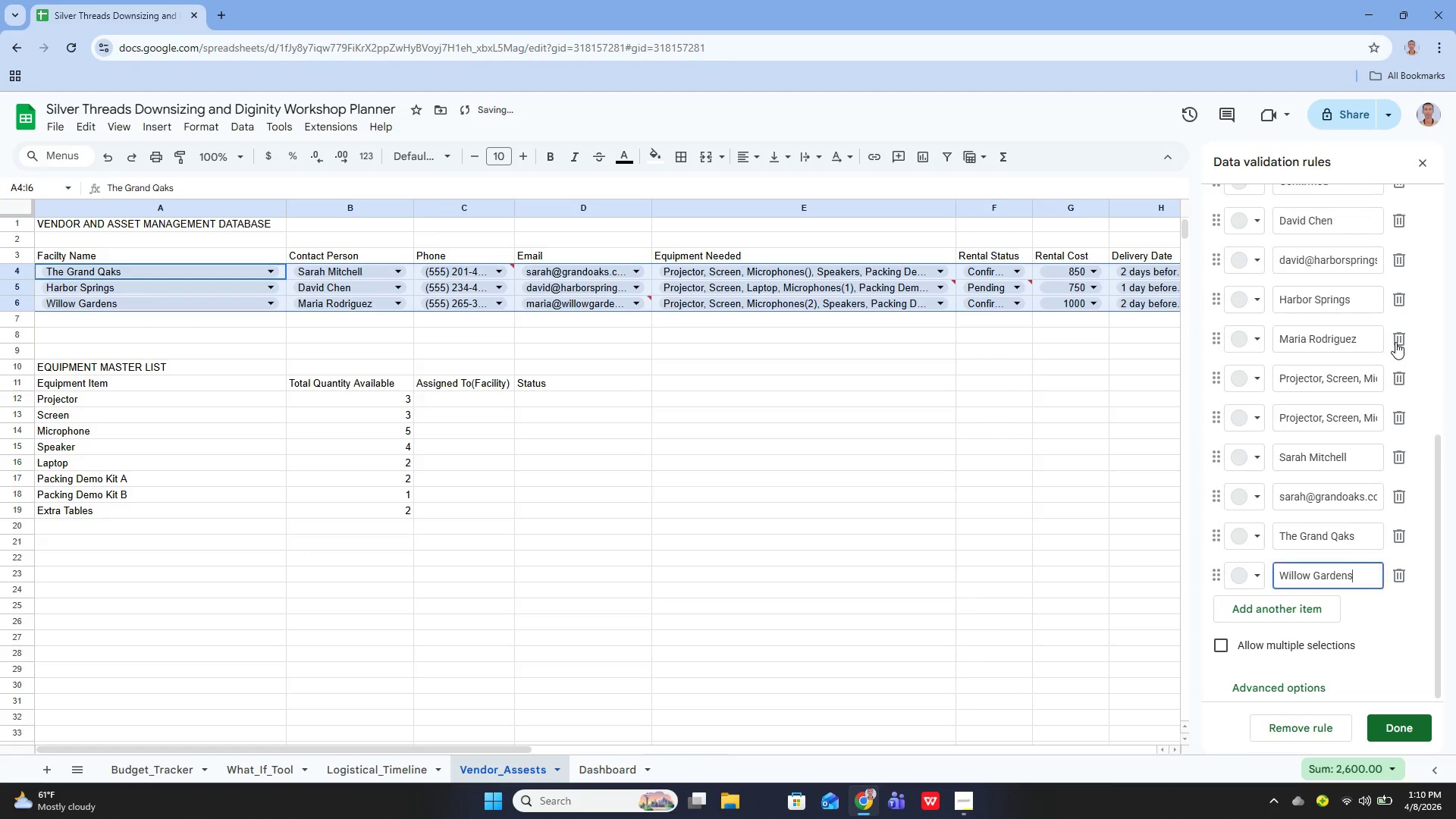 
triple_click([1395, 342])
 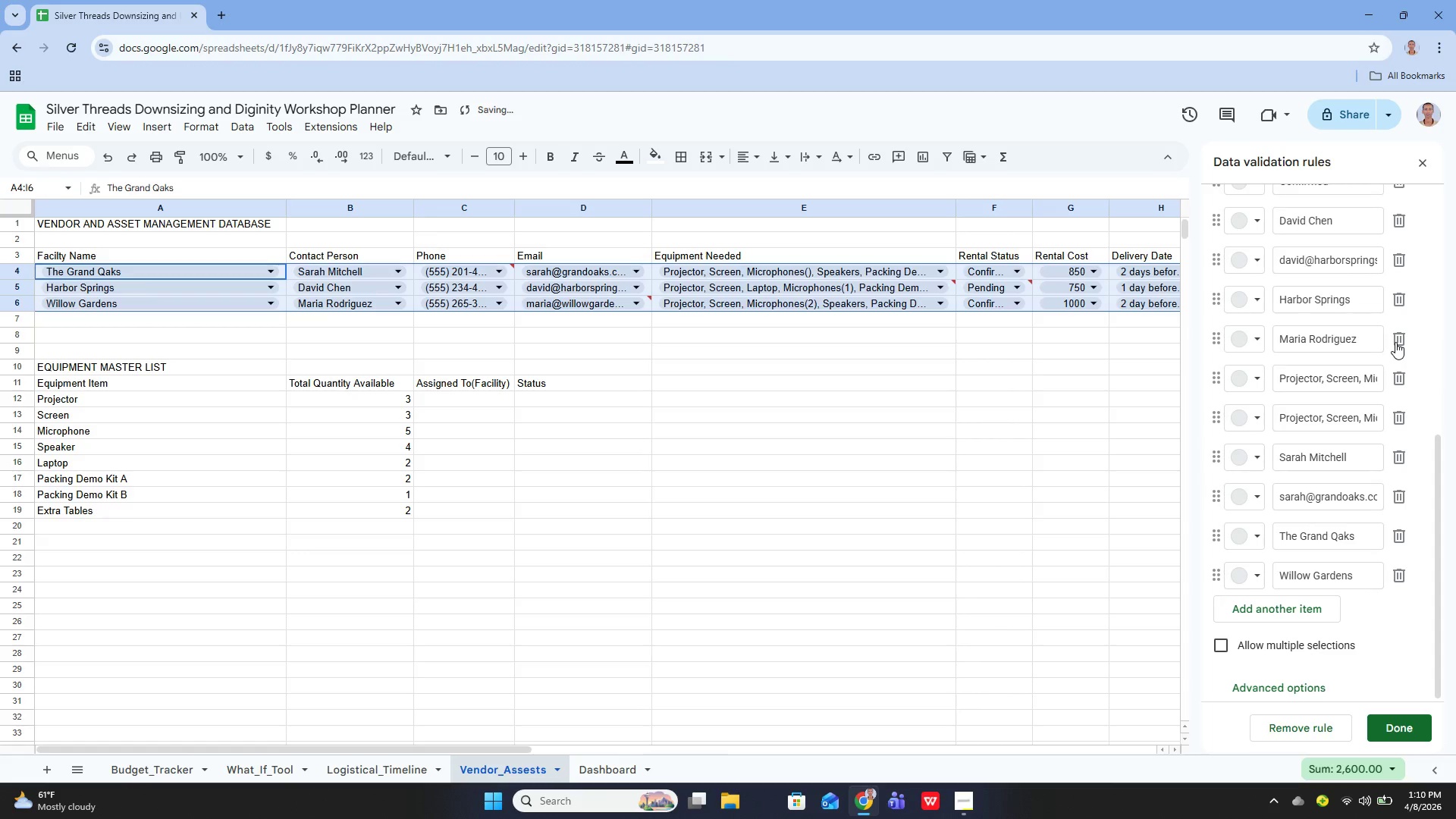 
triple_click([1395, 342])
 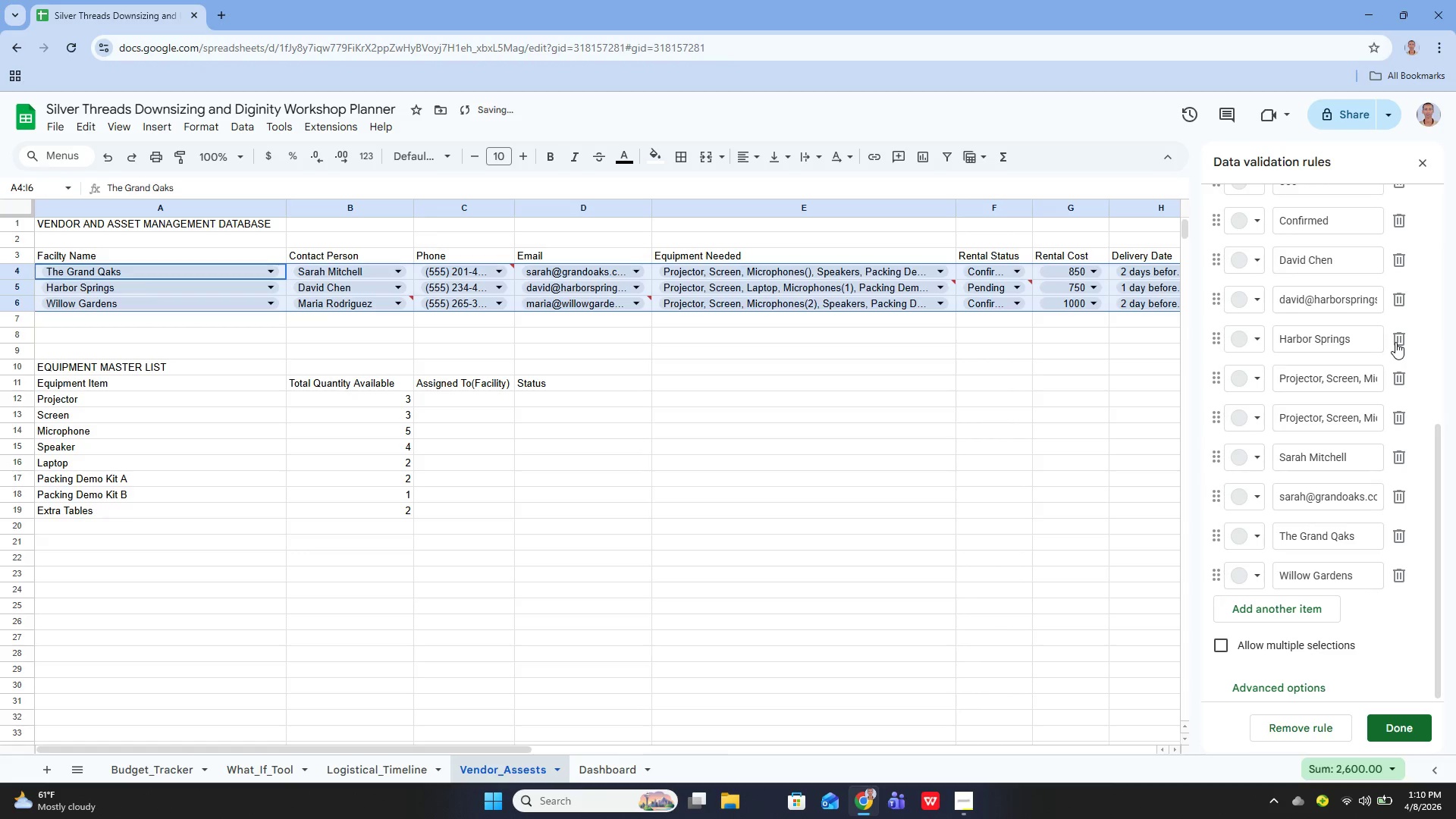 
triple_click([1395, 342])
 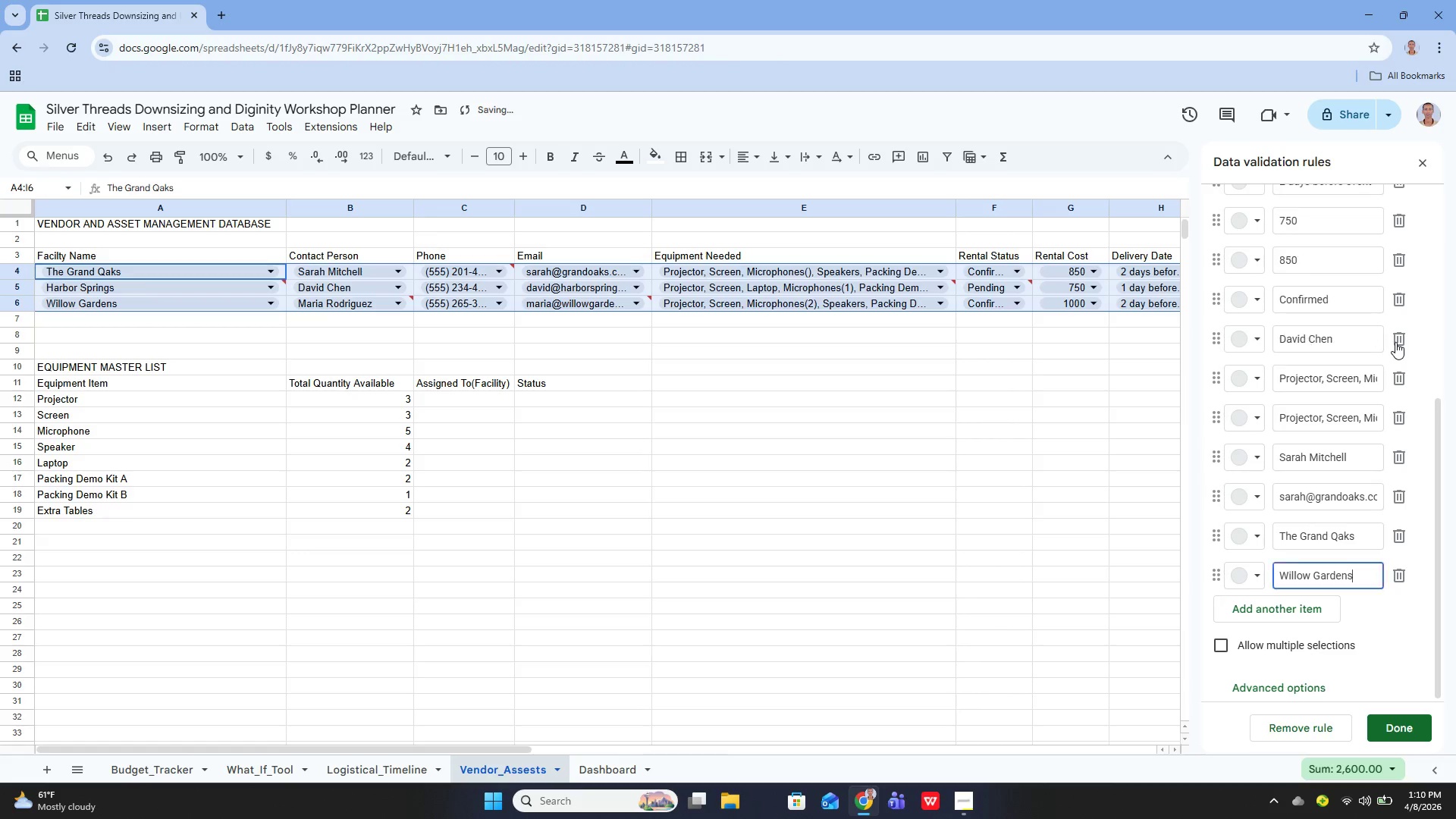 
triple_click([1395, 342])
 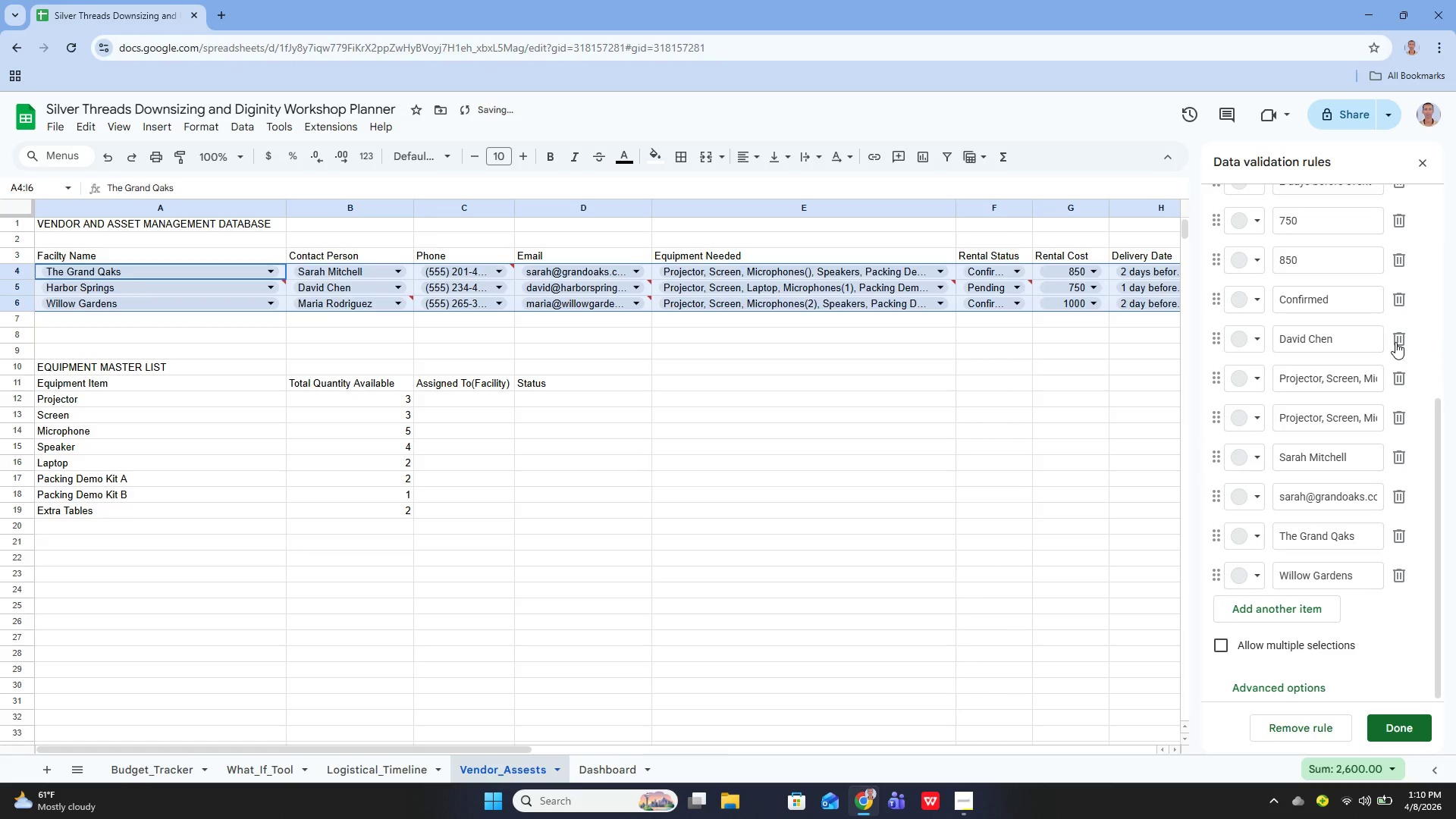 
triple_click([1395, 342])
 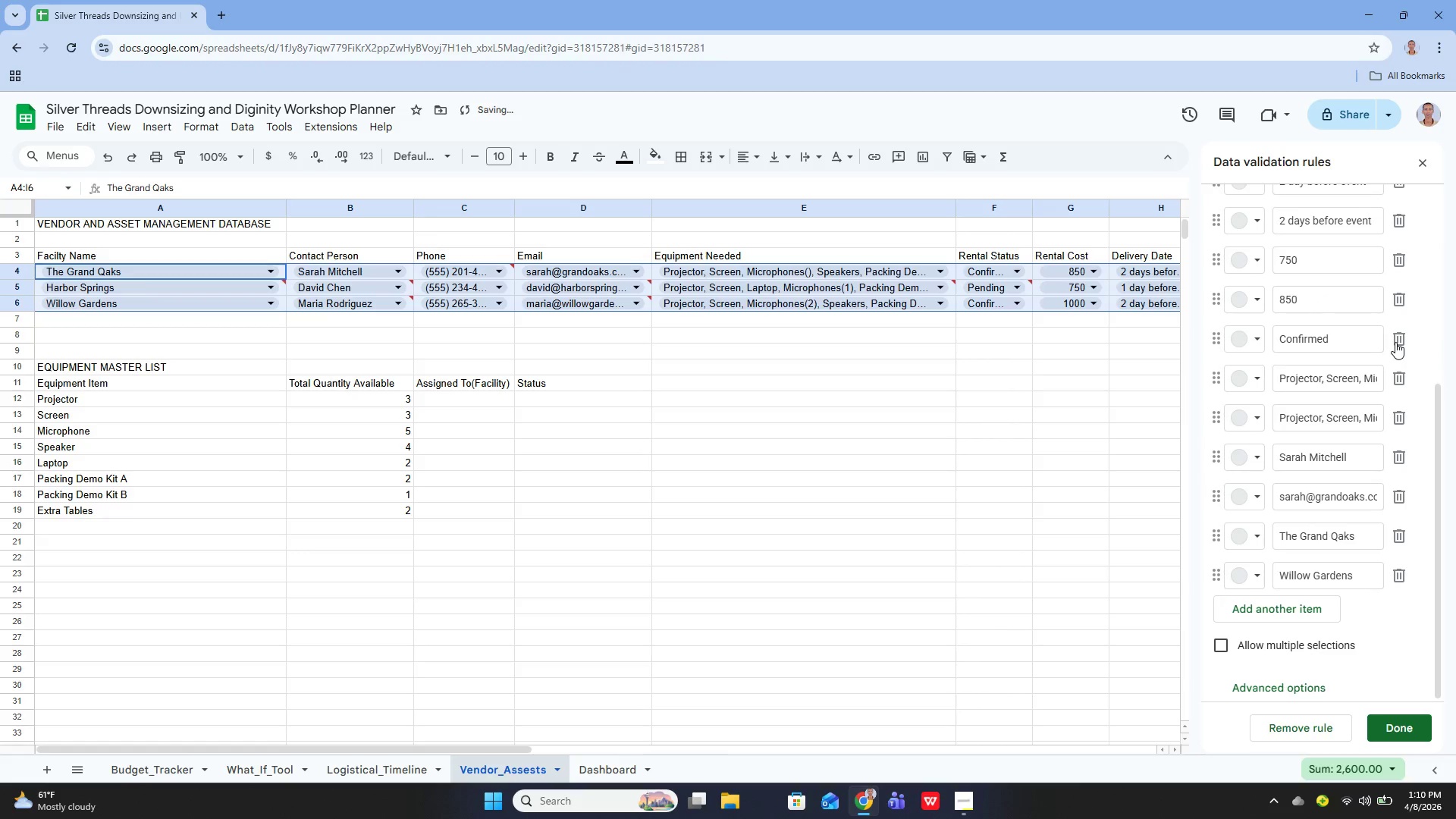 
triple_click([1395, 342])
 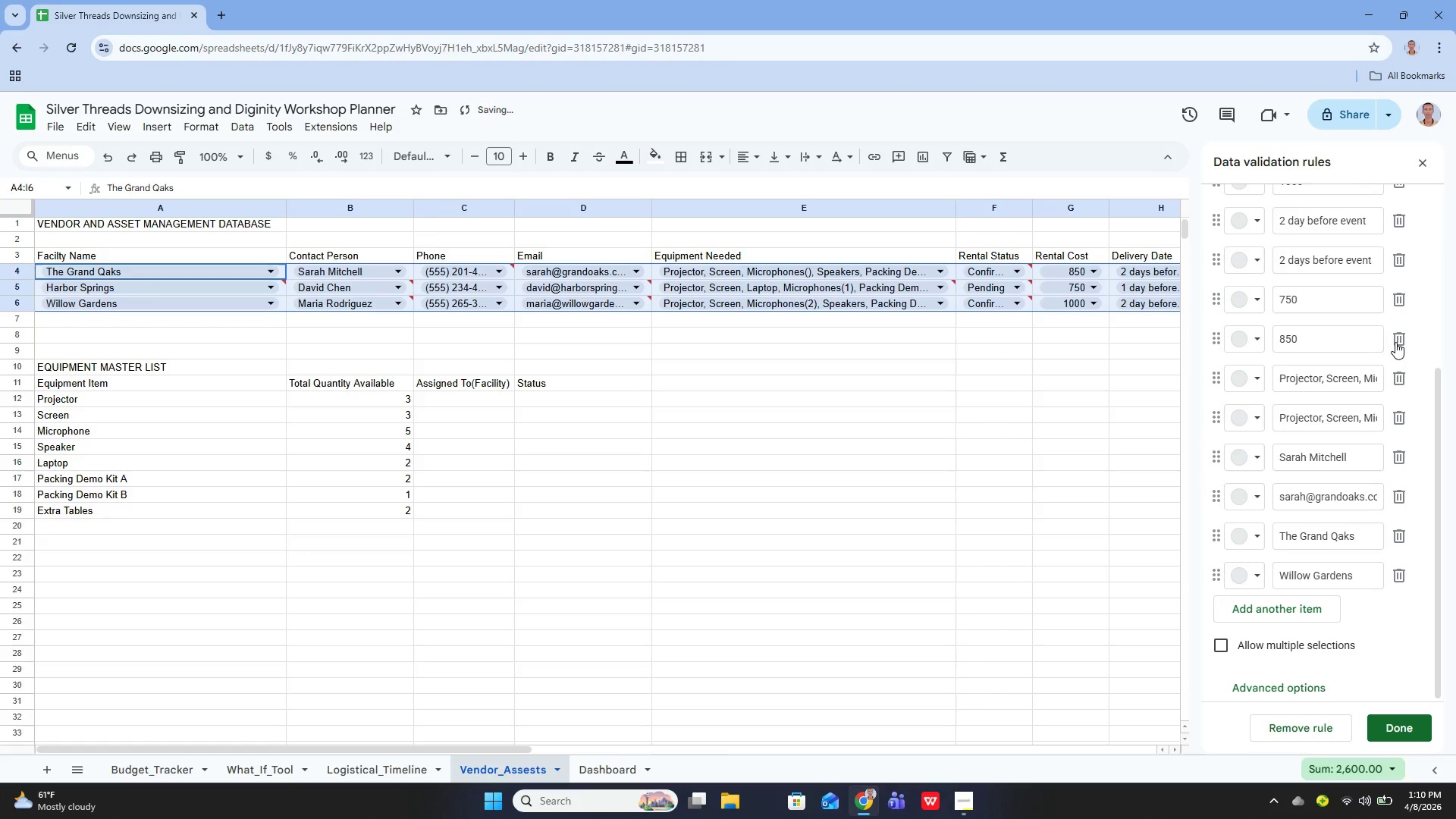 
triple_click([1395, 342])
 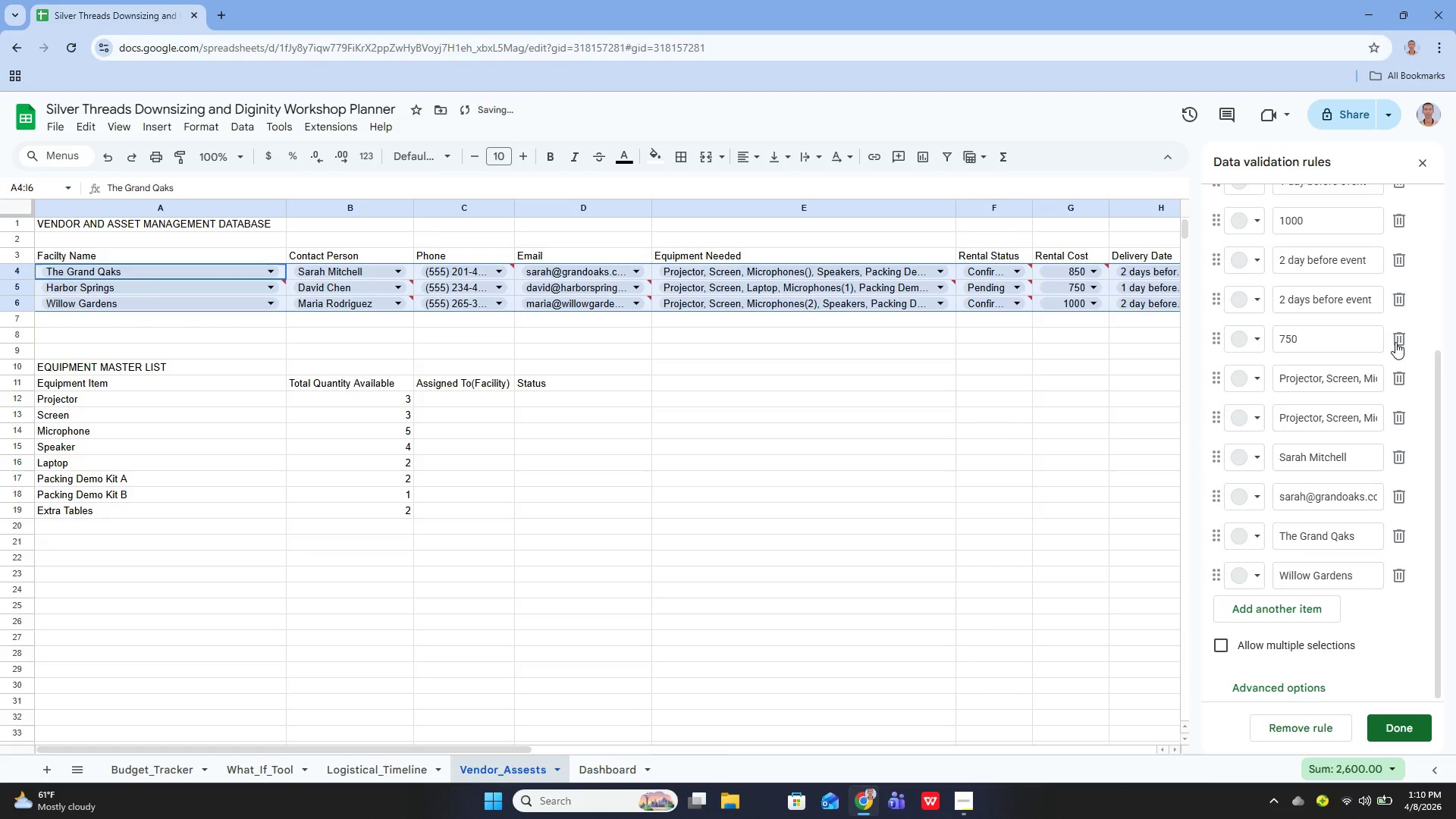 
triple_click([1395, 342])
 